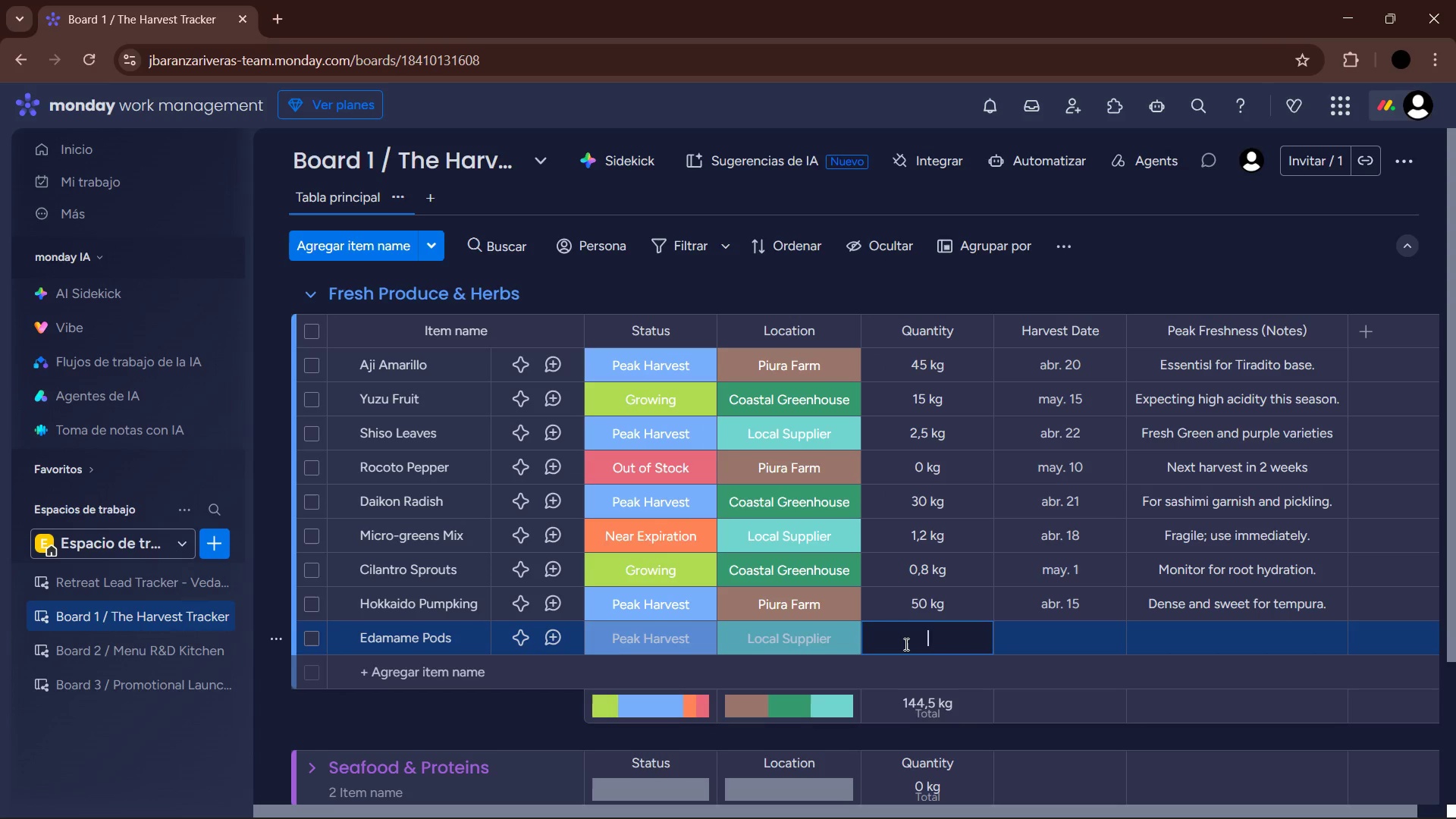 
key(Numpad0)
 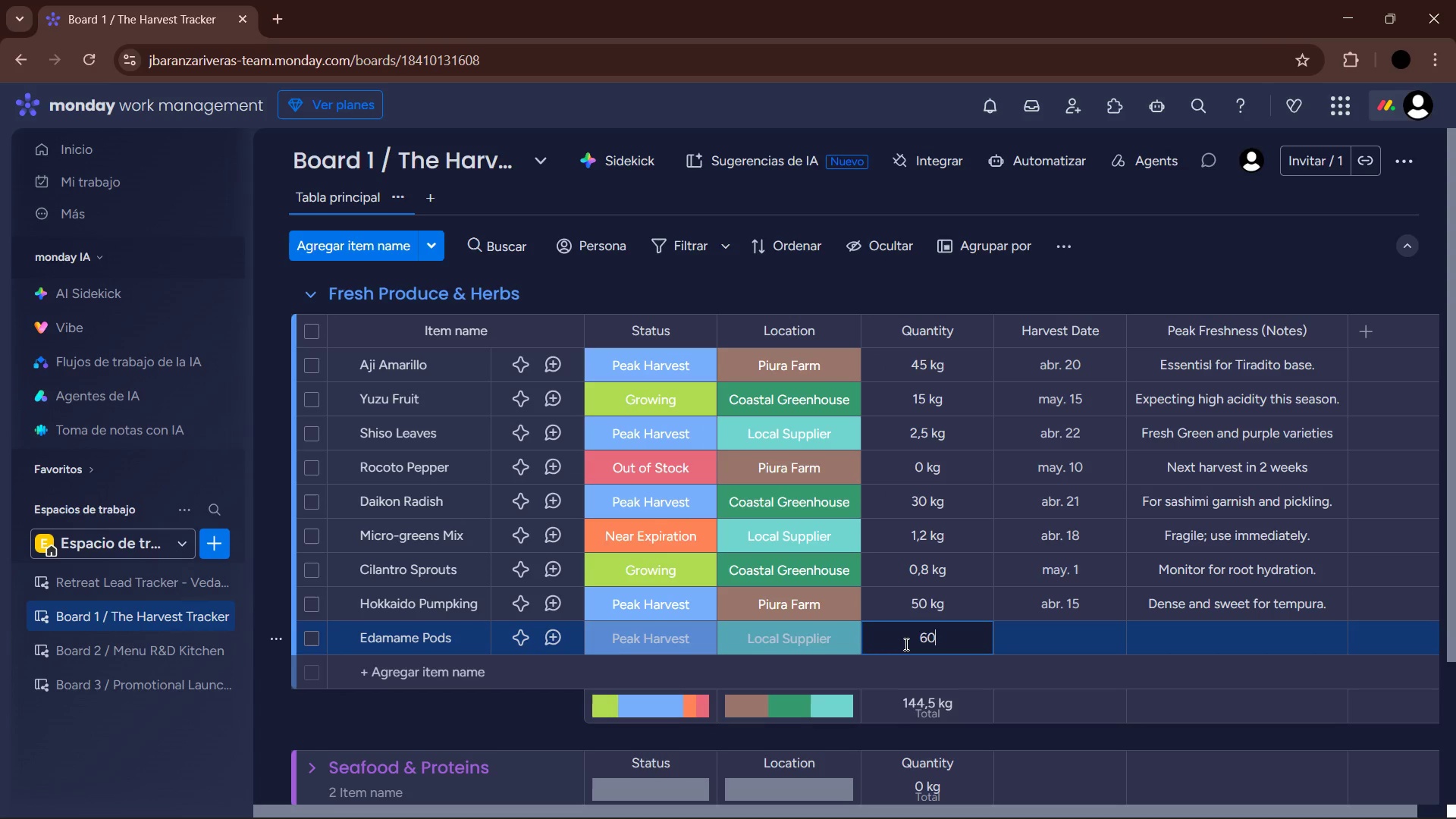 
key(NumpadEnter)
 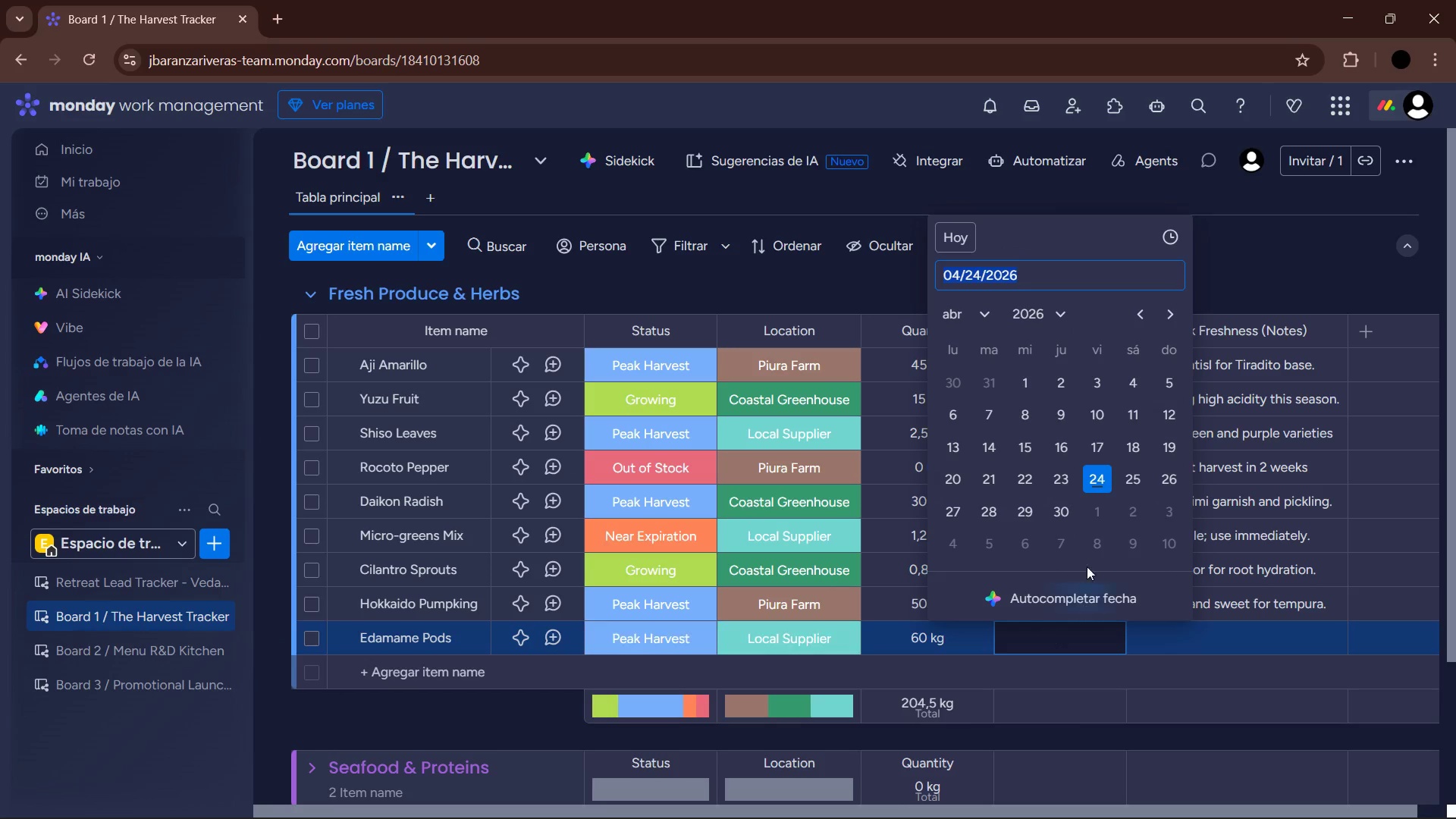 
left_click([1059, 475])
 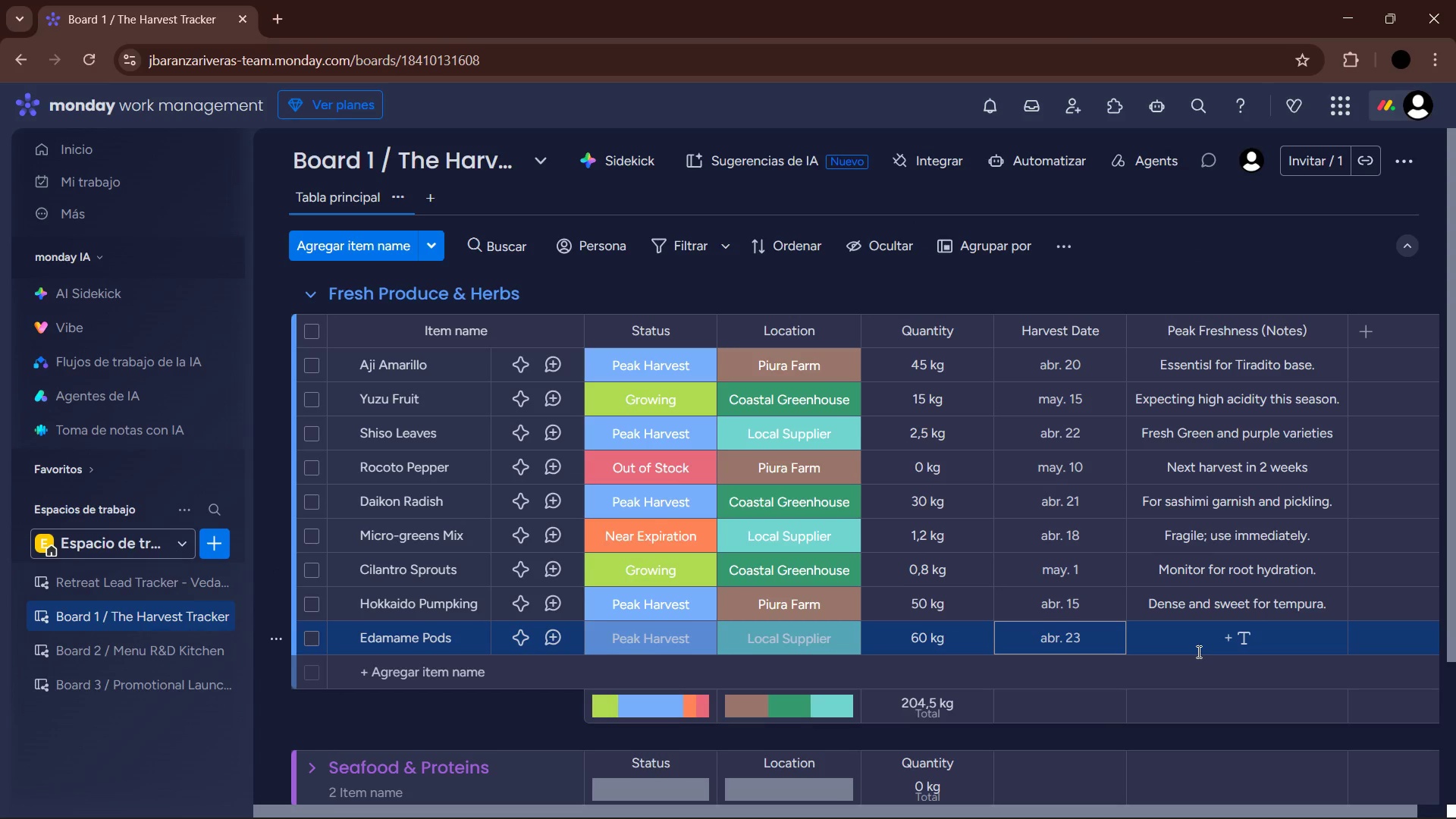 
left_click([1201, 647])
 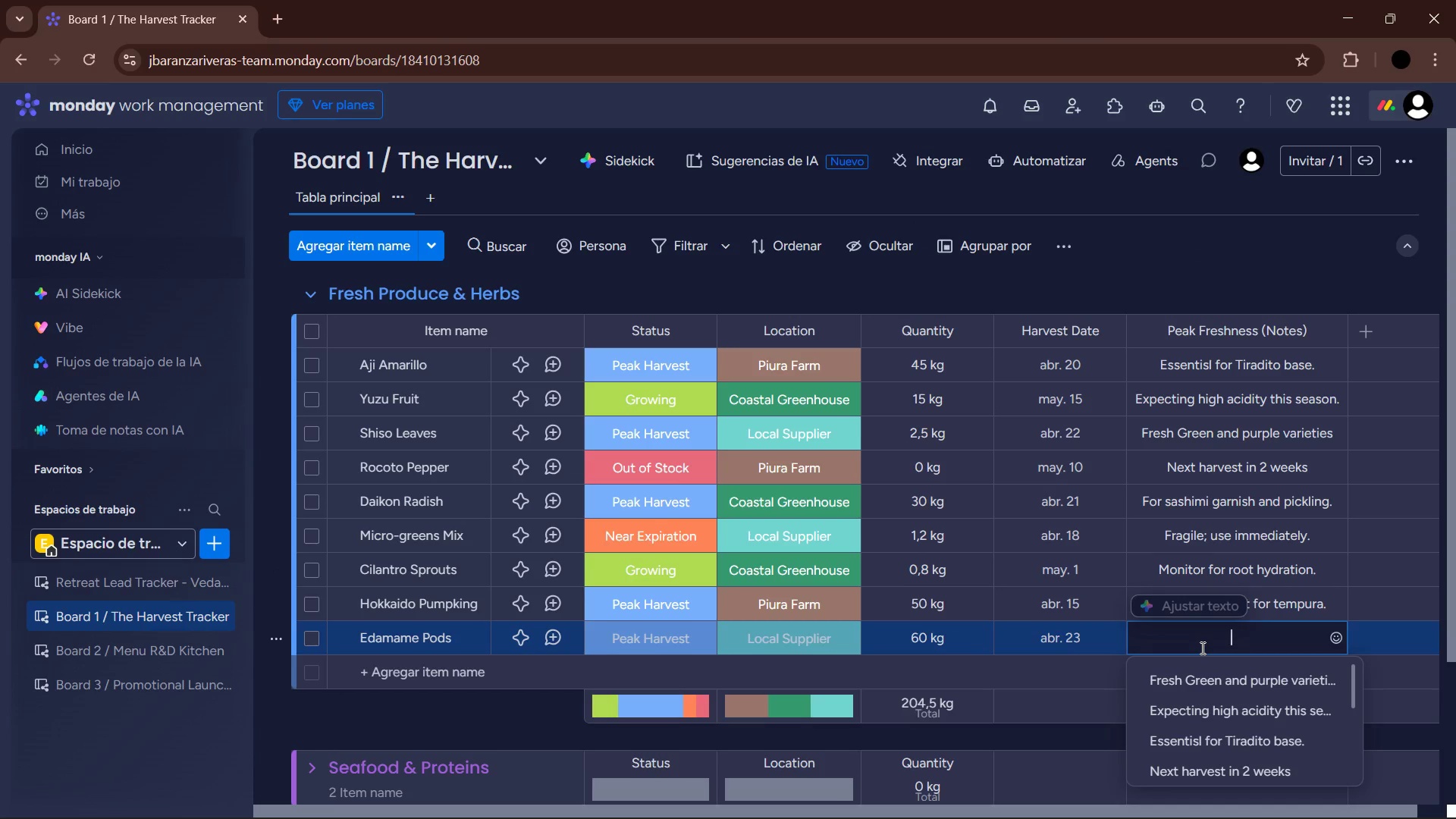 
type(Steam and Salt )
key(Backspace)
key(Backspace)
key(Backspace)
key(Backspace)
key(Backspace)
type(salt for appetizersa)
key(Backspace)
type(s)
key(Backspace)
 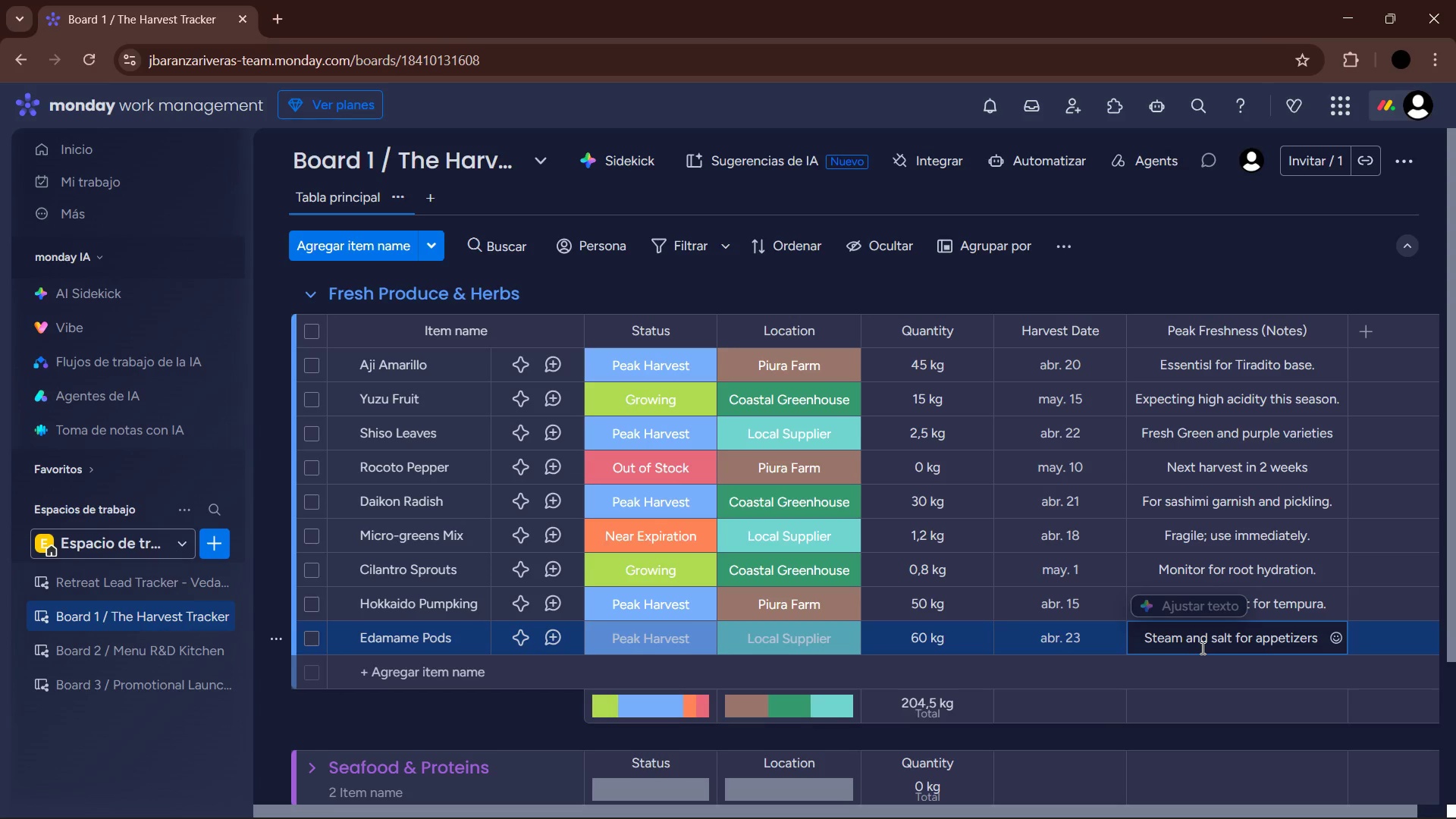 
key(Enter)
 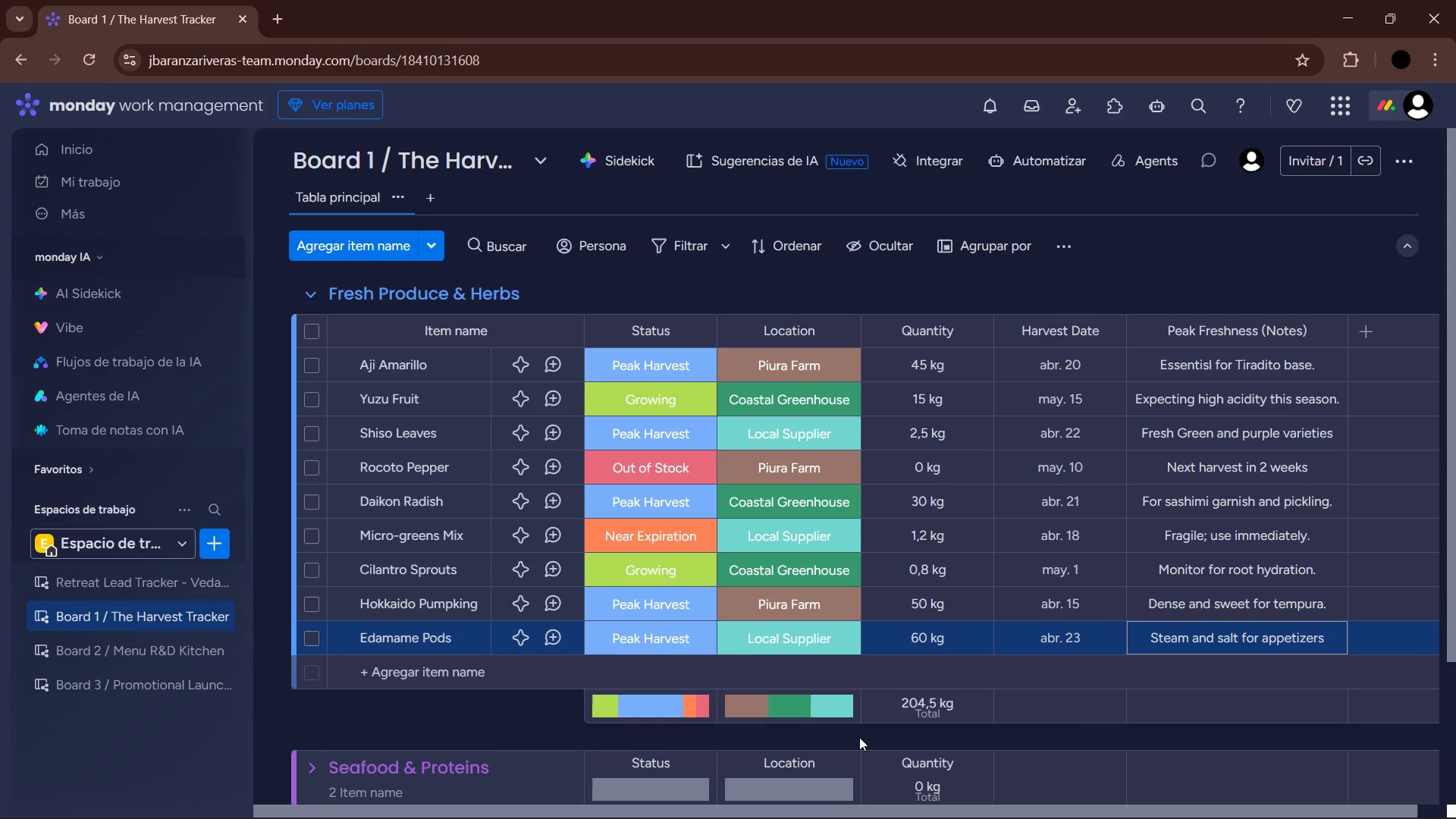 
left_click([410, 670])
 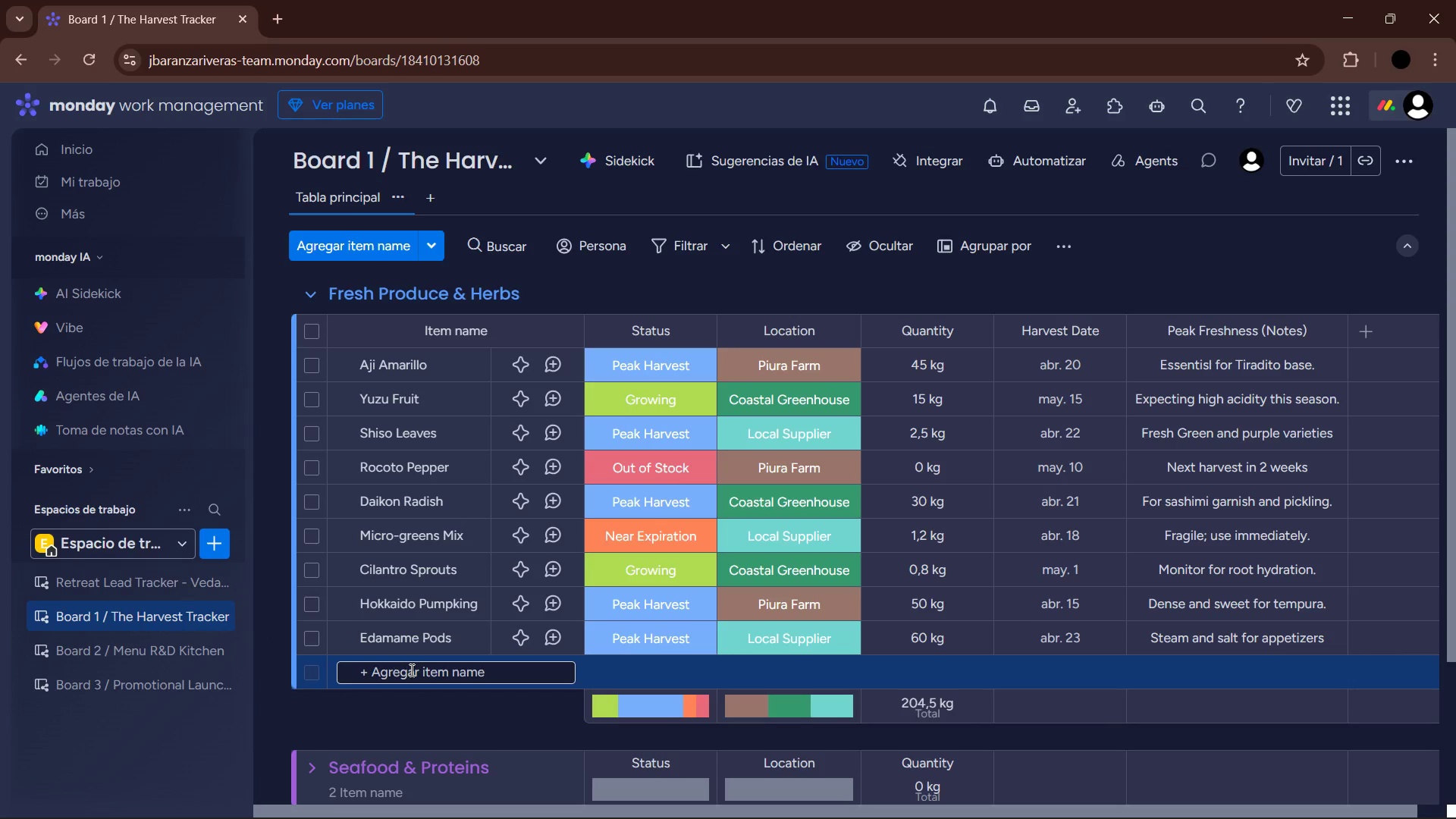 
type(Edamame Pods )
 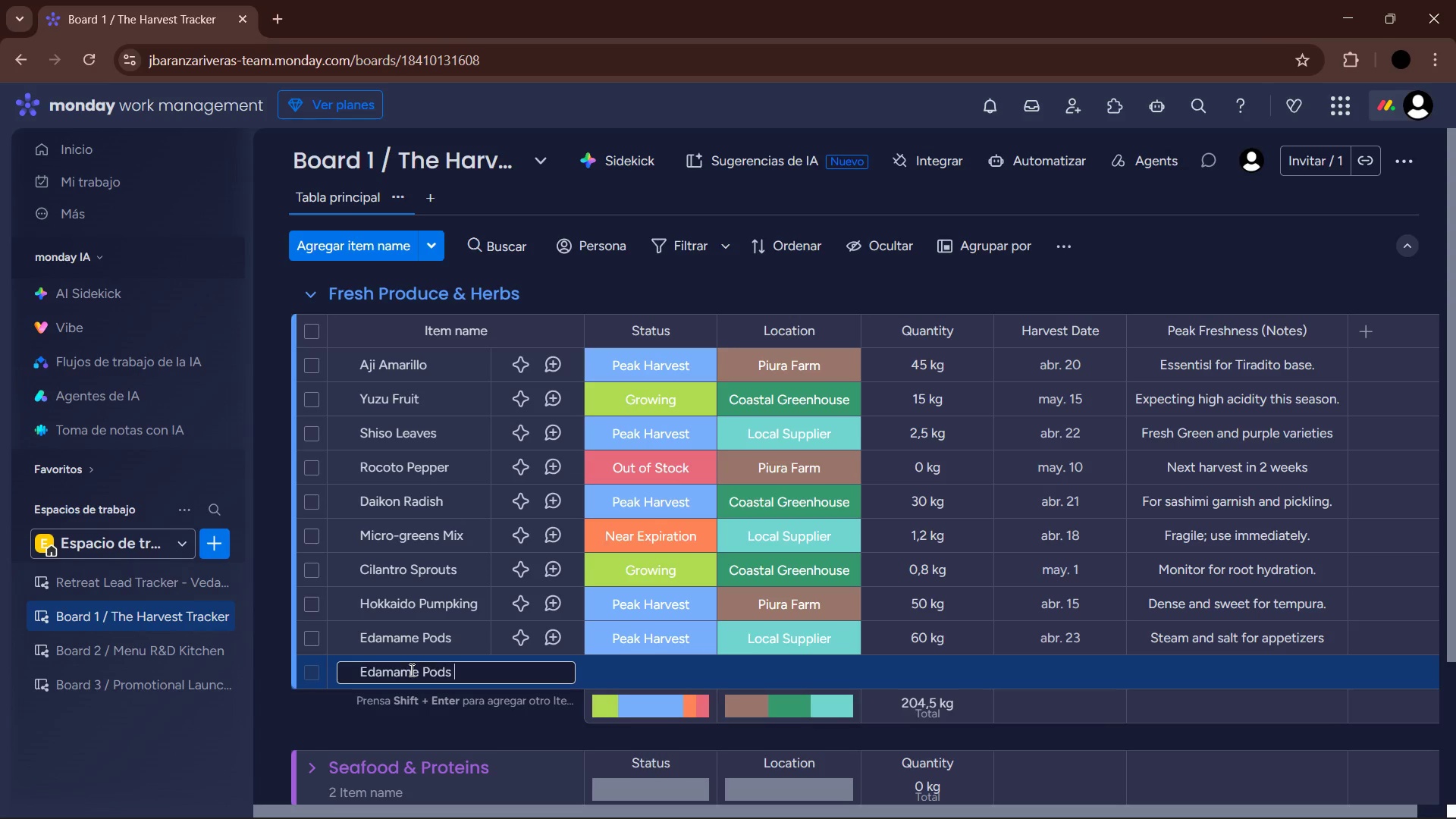 
key(Enter)
 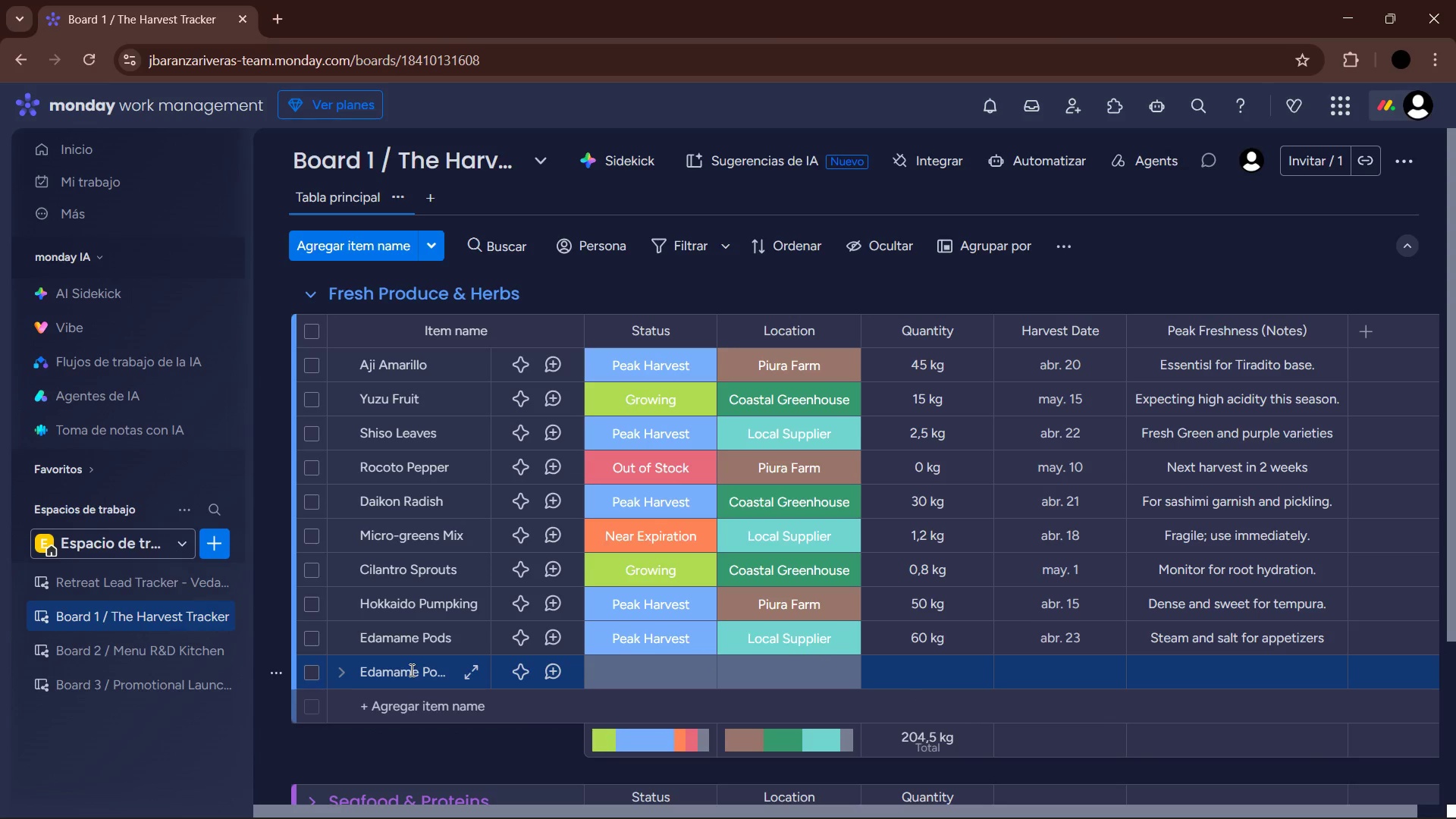 
left_click([623, 674])
 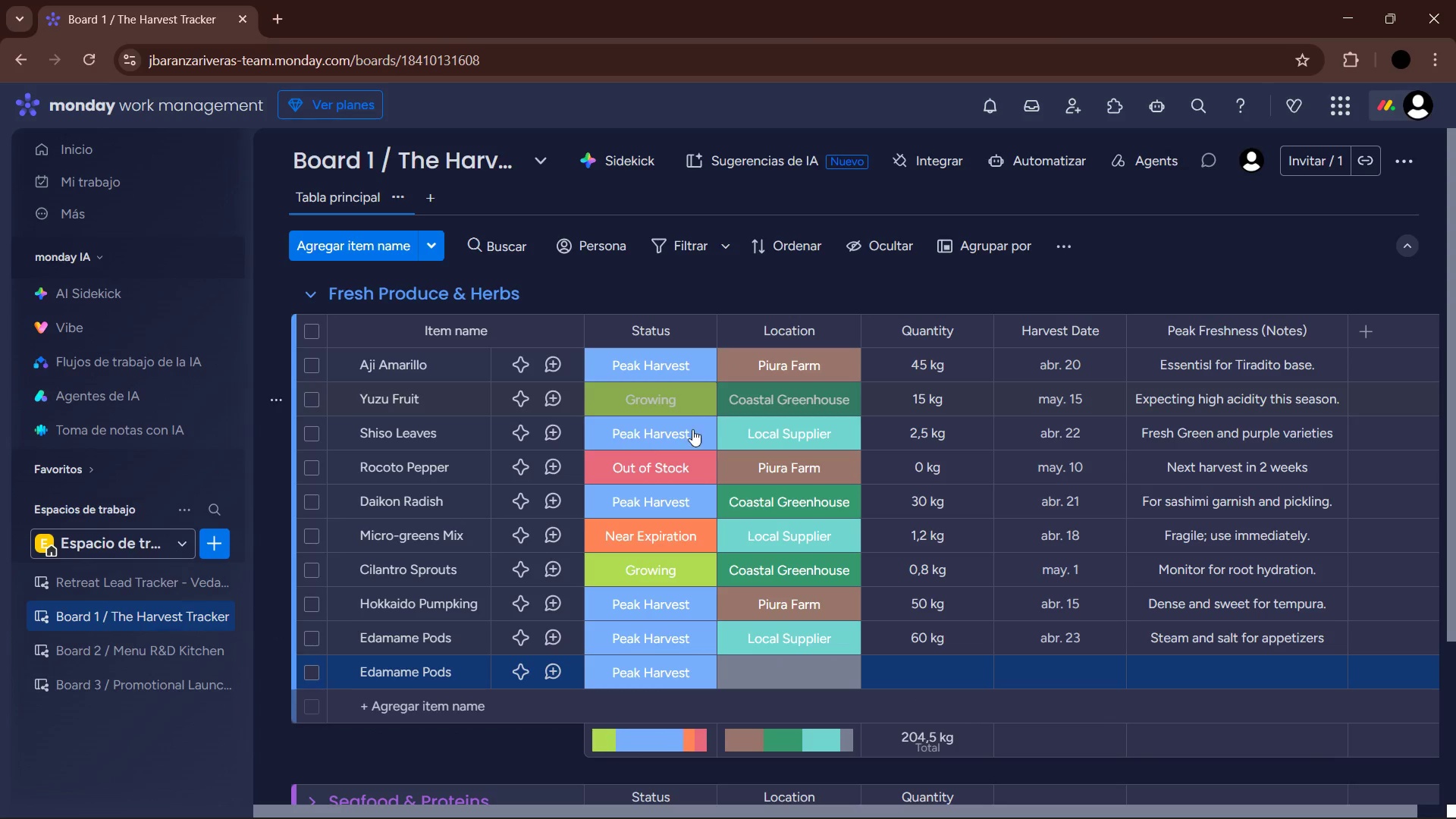 
mouse_move([780, 675])
 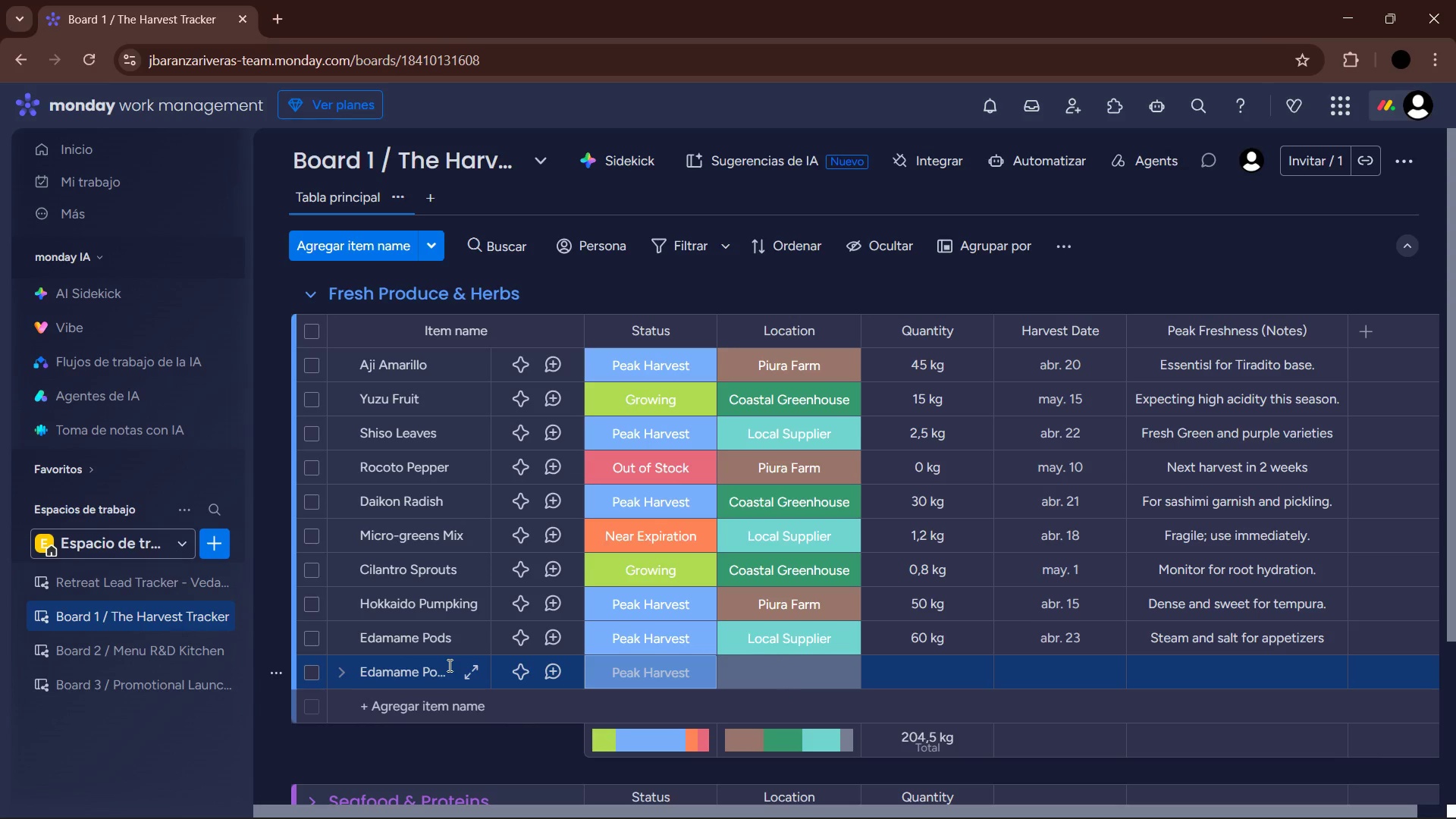 
left_click([436, 669])
 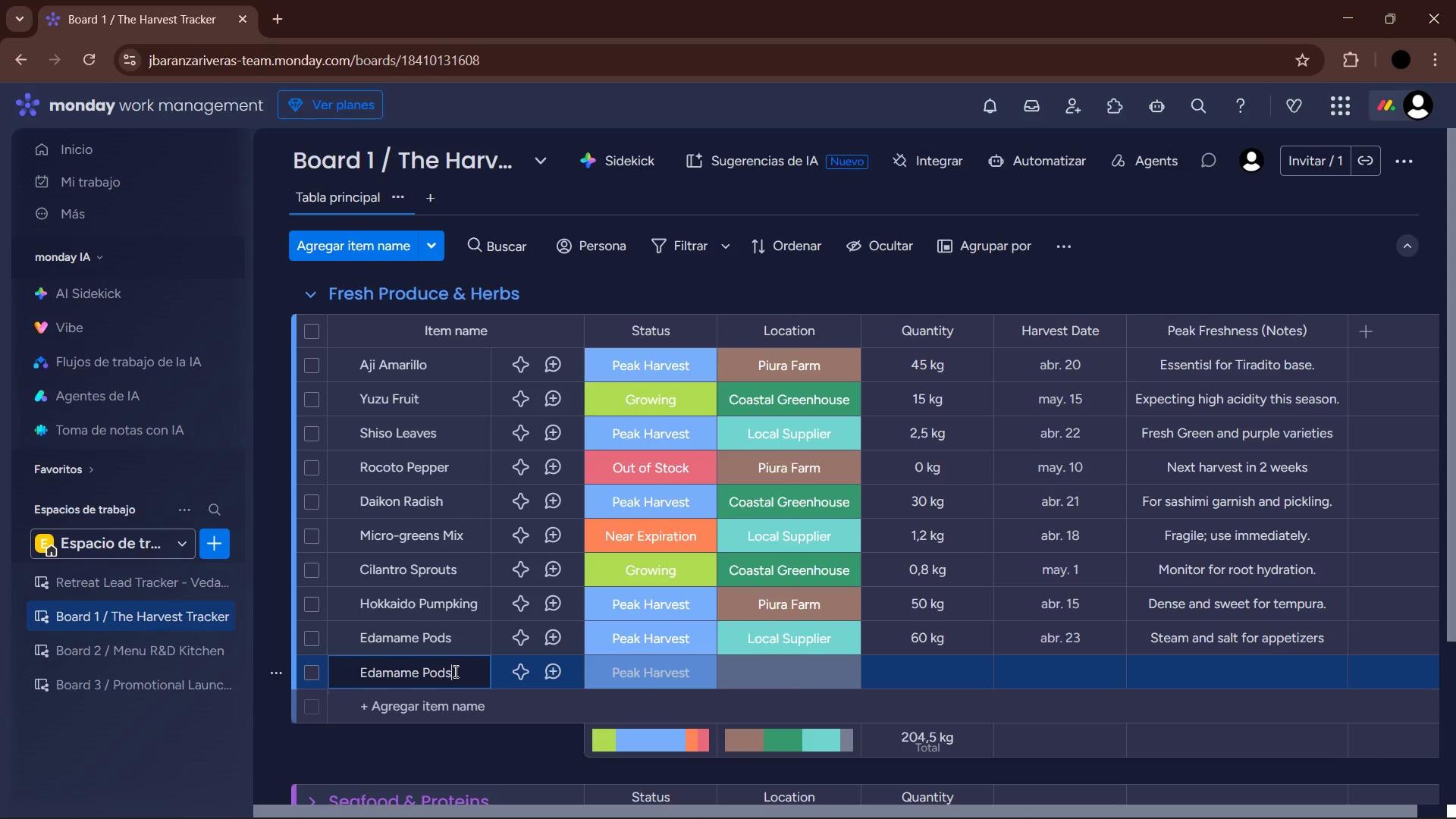 
left_click_drag(start_coordinate=[454, 672], to_coordinate=[359, 675])
 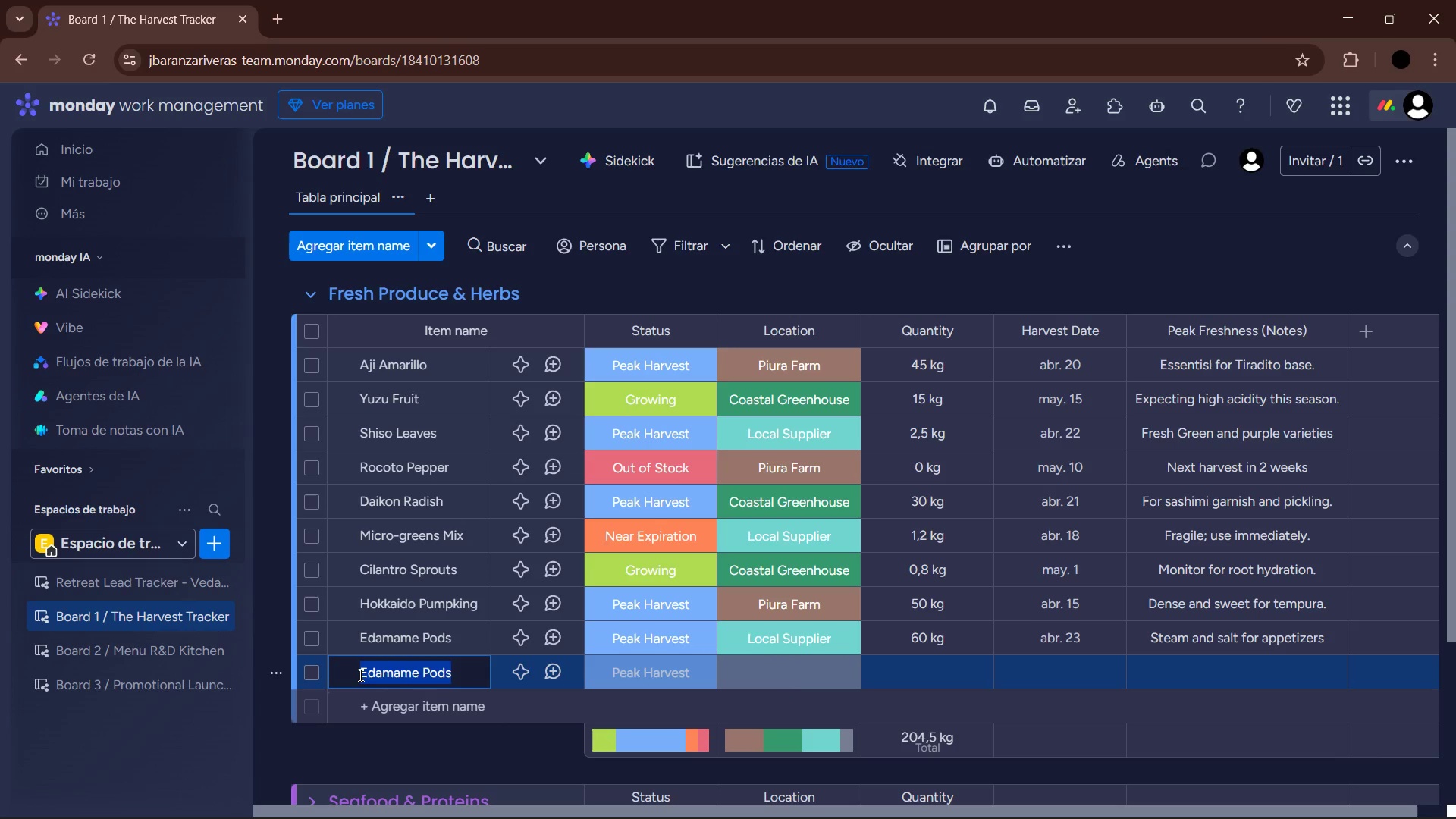 
type(Wasabi Root)
 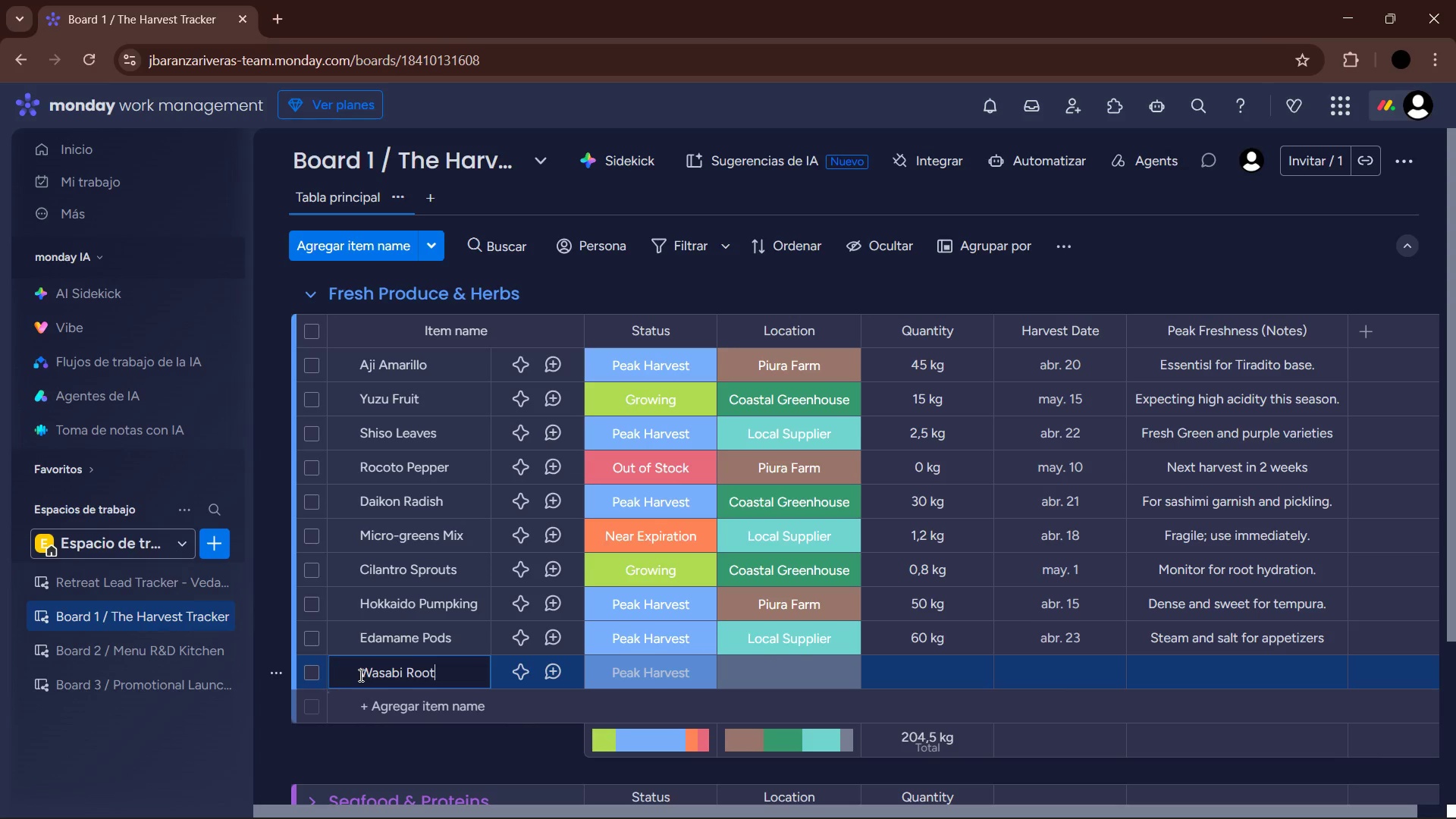 
key(Enter)
 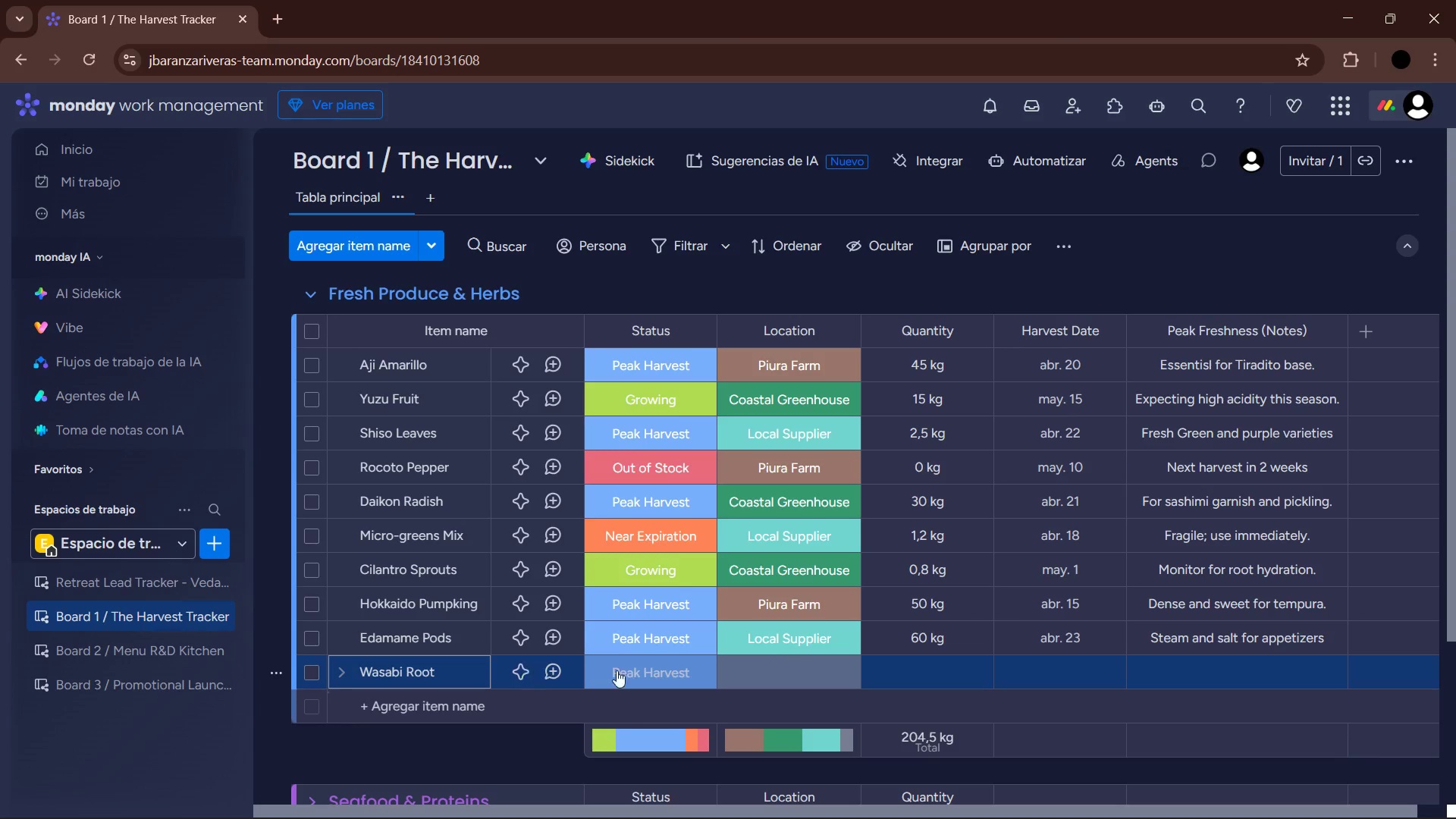 
left_click([626, 667])
 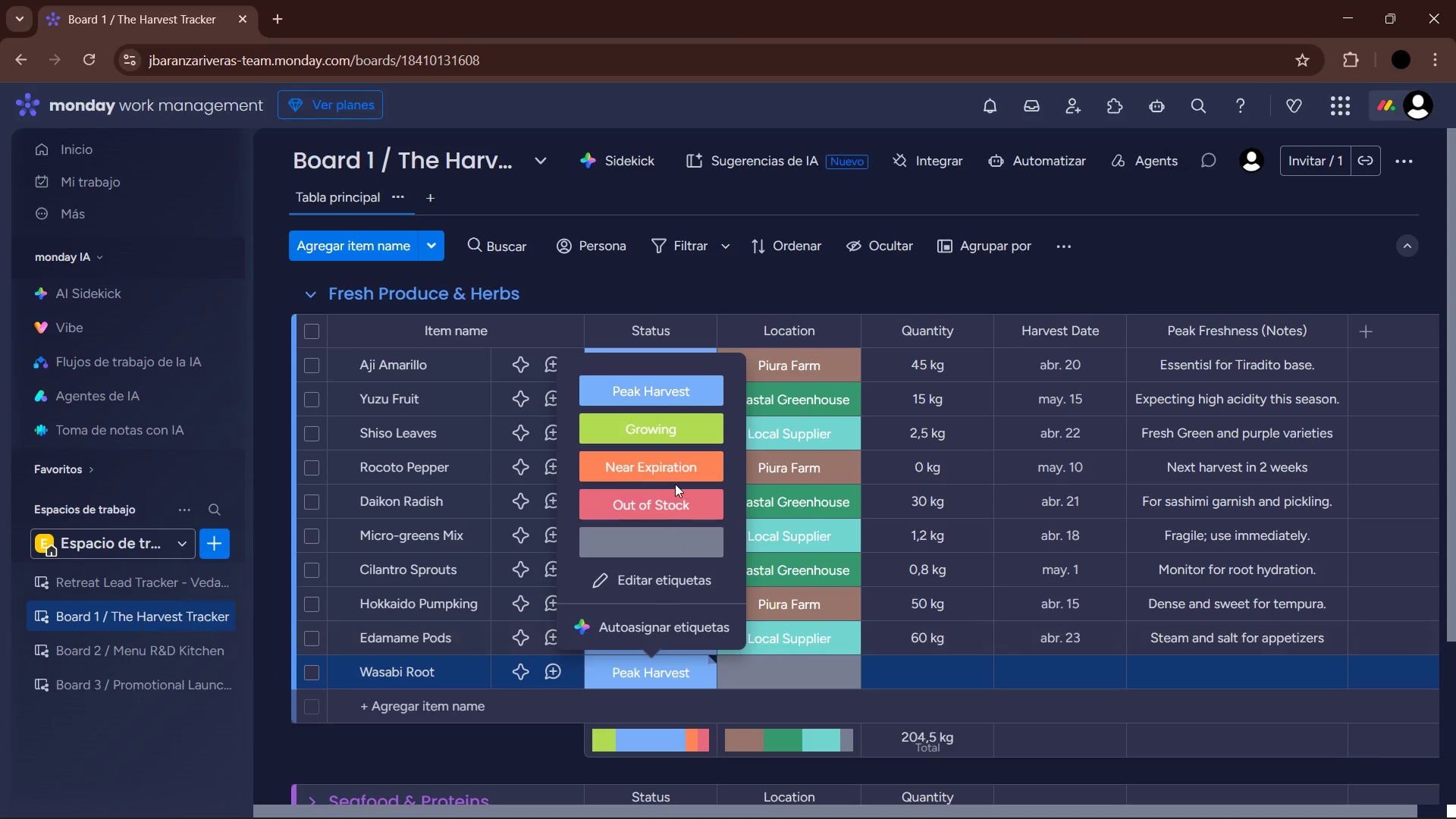 
left_click([675, 481])
 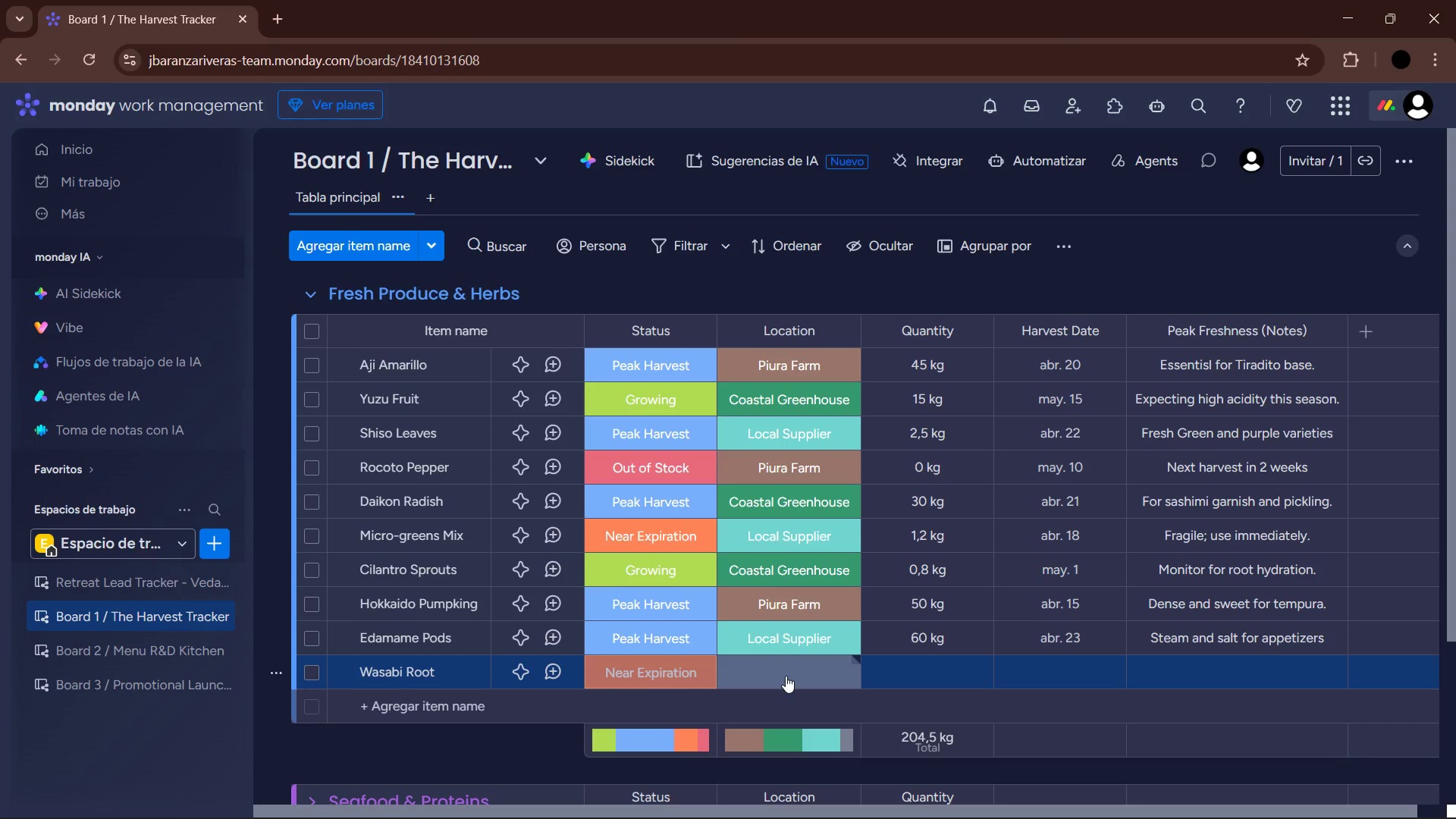 
wait(5.47)
 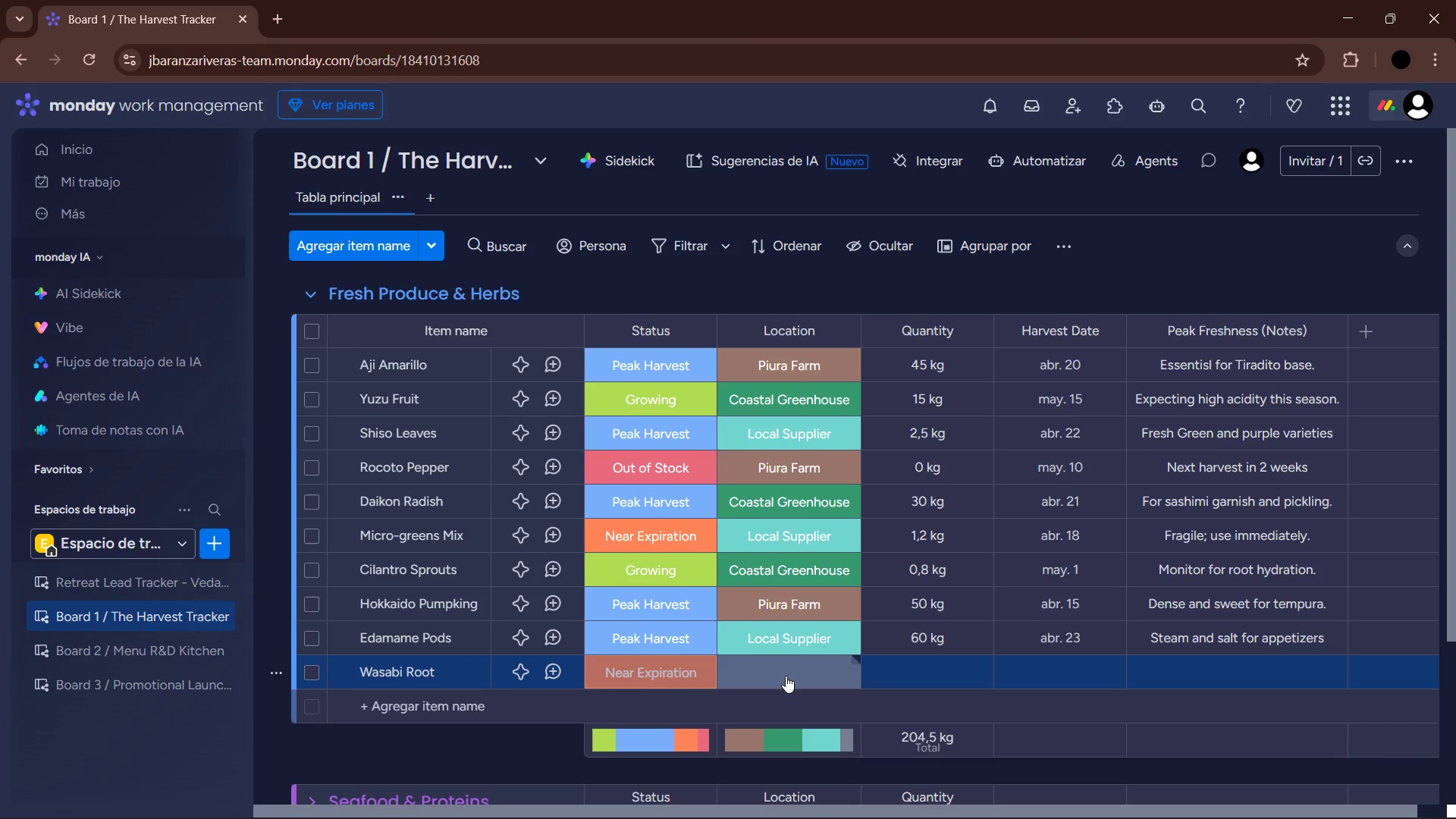 
left_click([786, 676])
 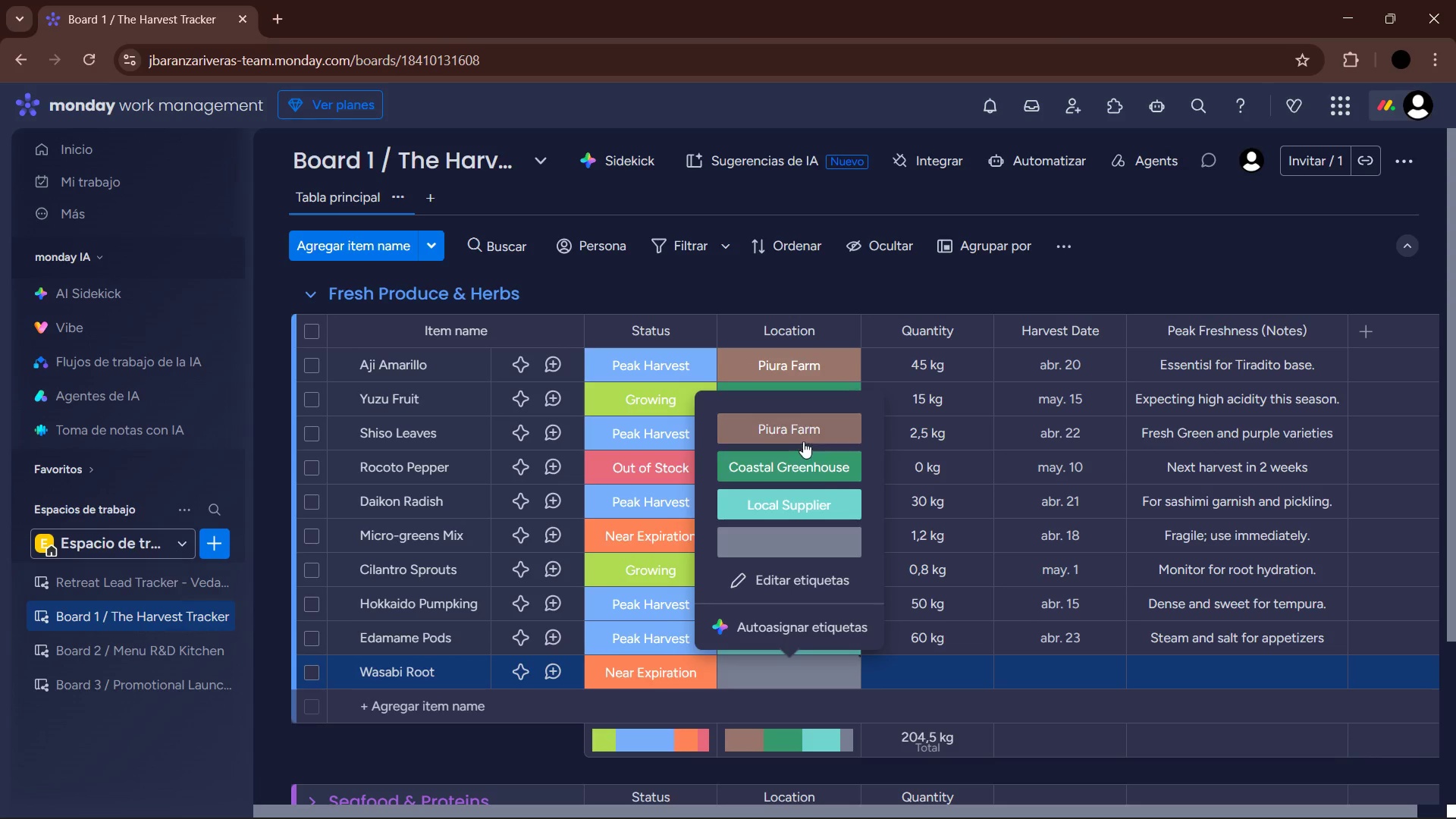 
left_click([817, 475])
 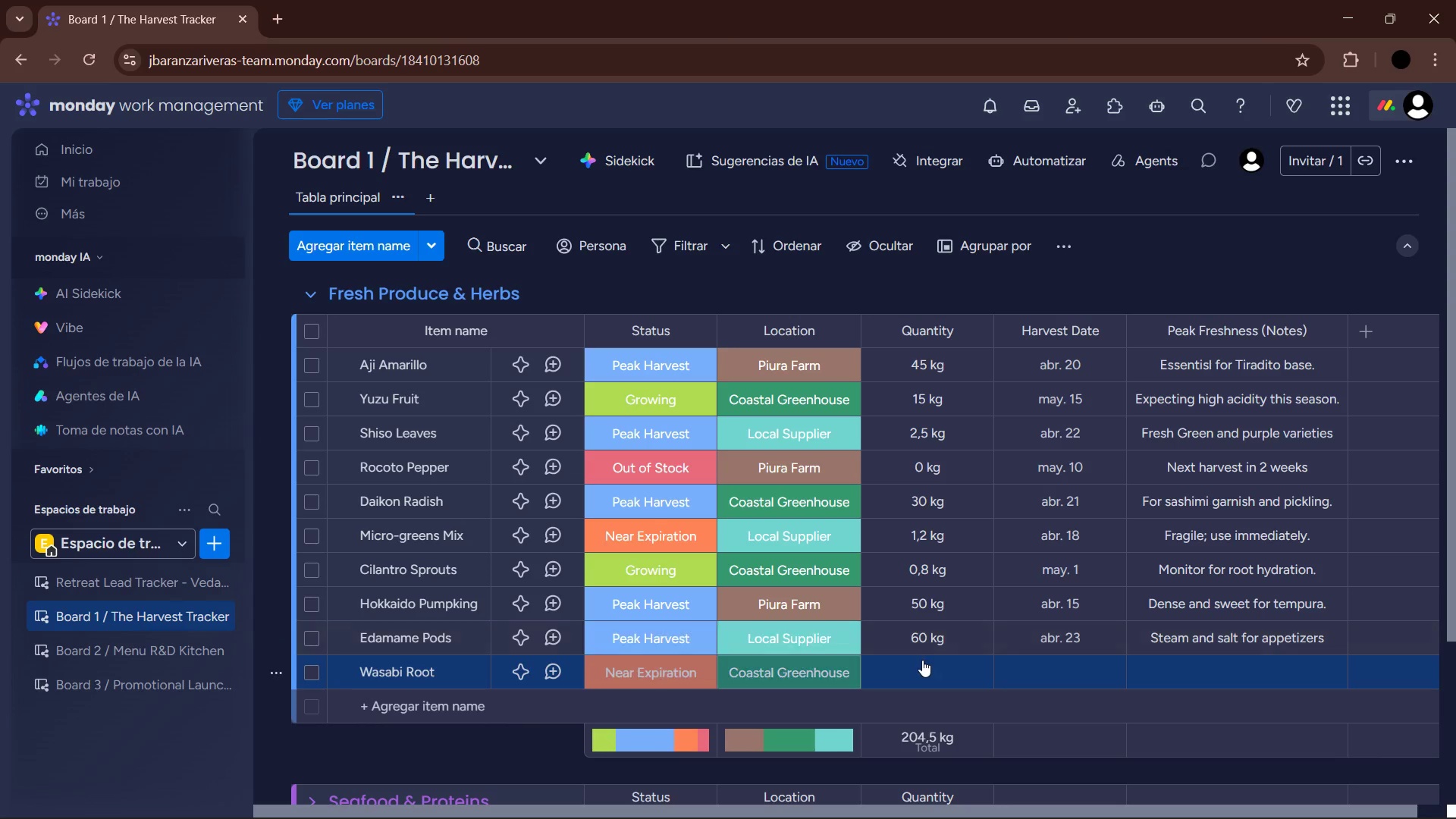 
left_click([924, 661])
 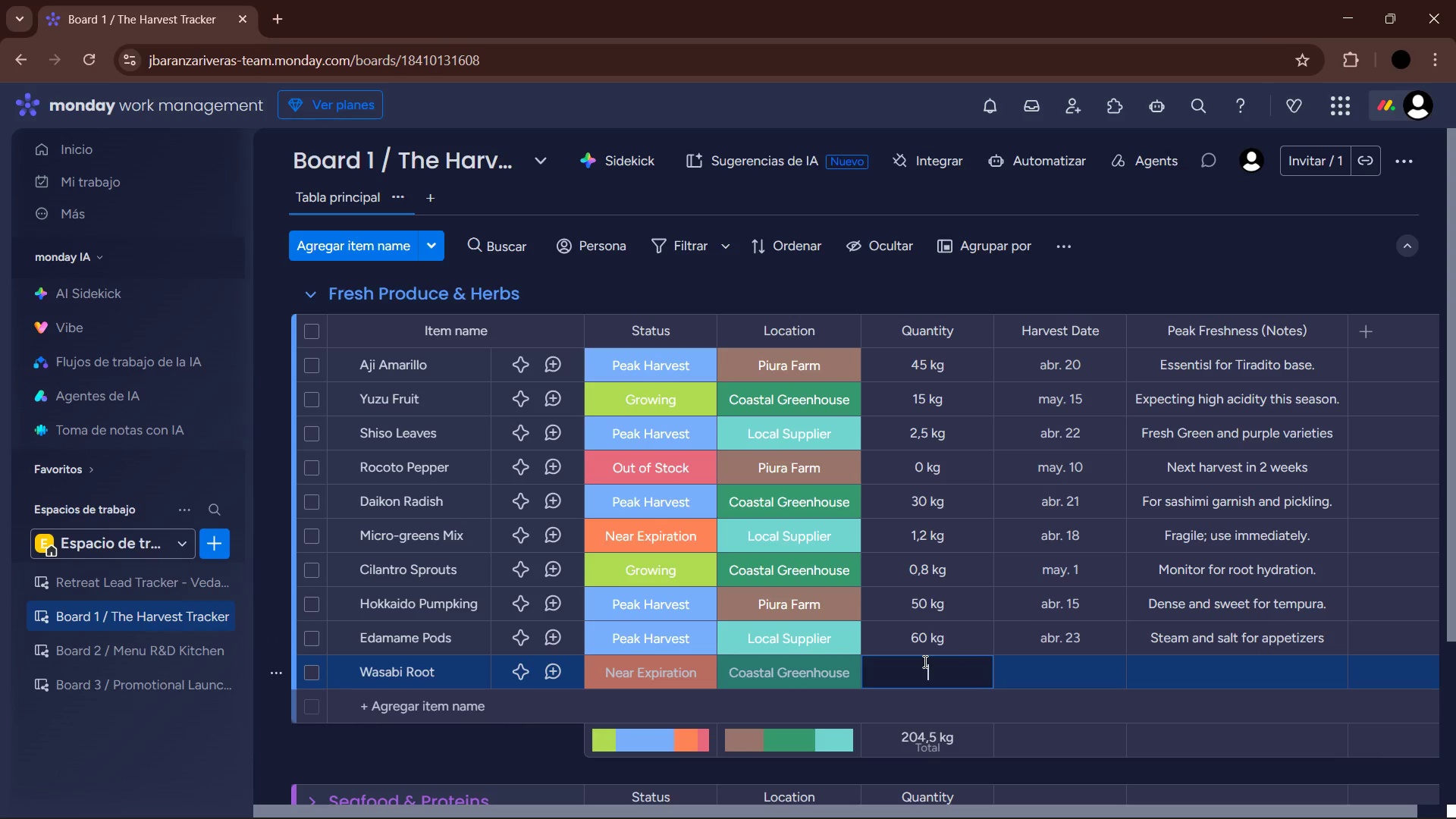 
key(Numpad5)
 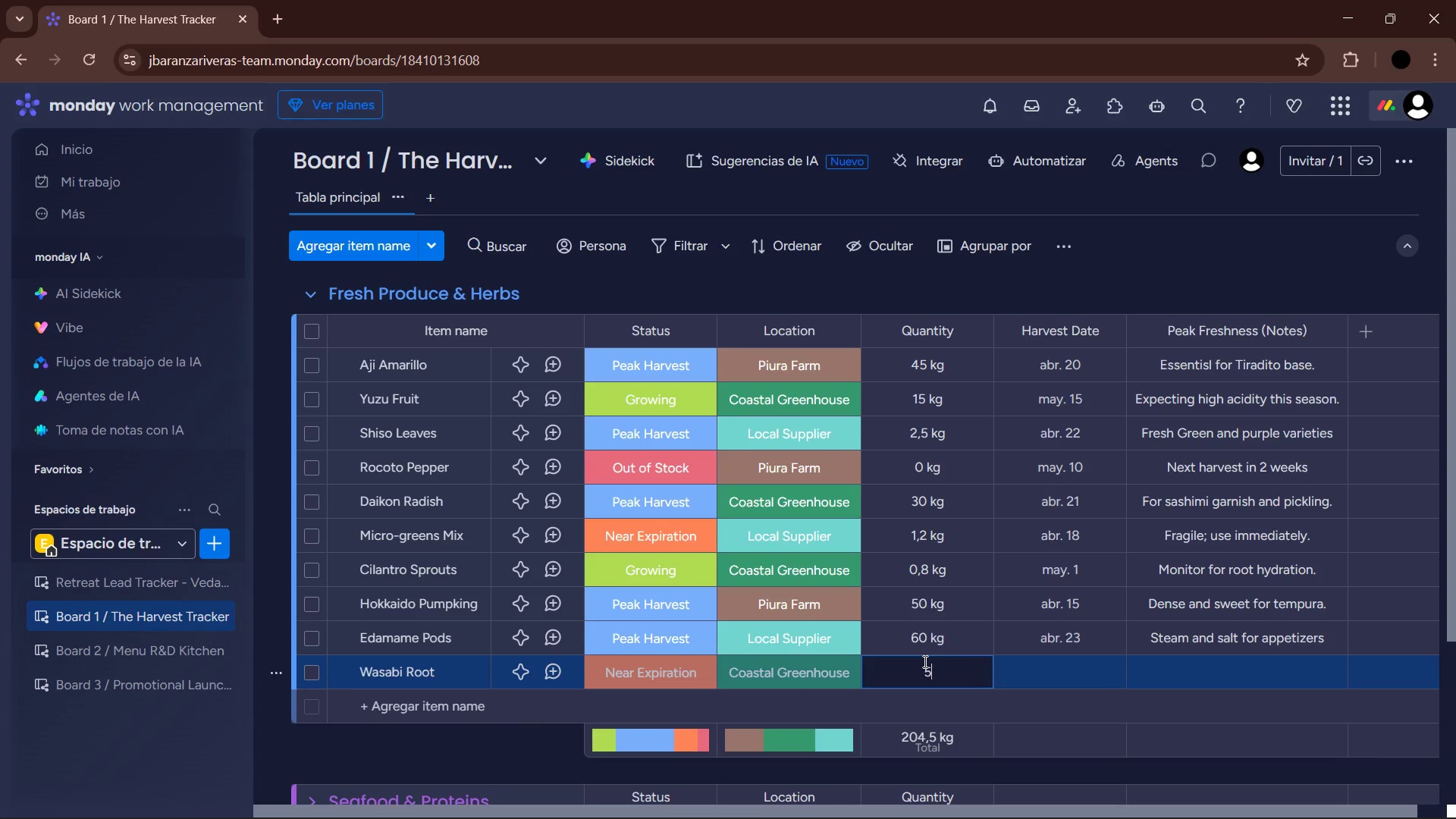 
key(Numpad0)
 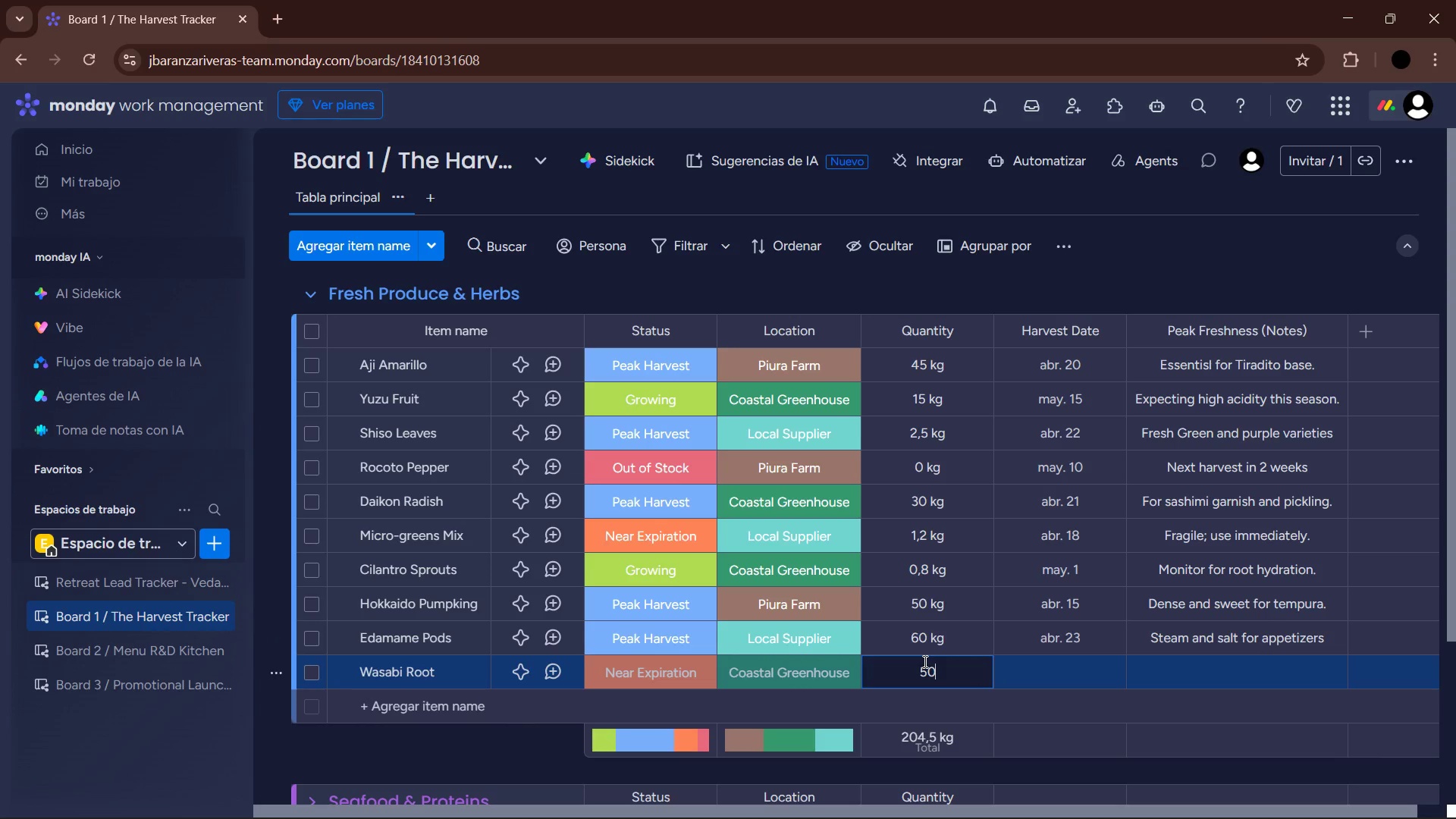 
key(Backspace)
 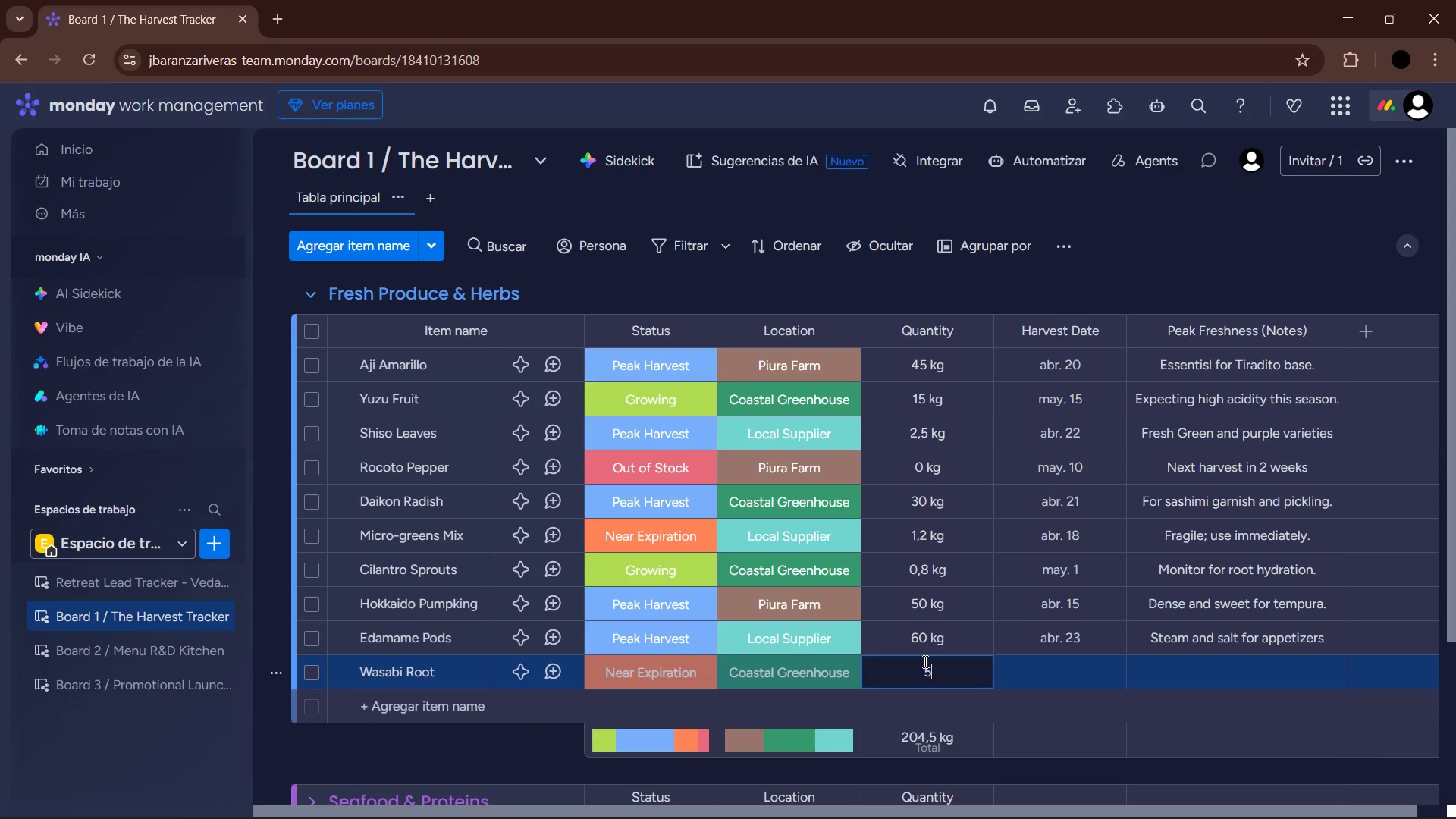 
key(NumpadEnter)
 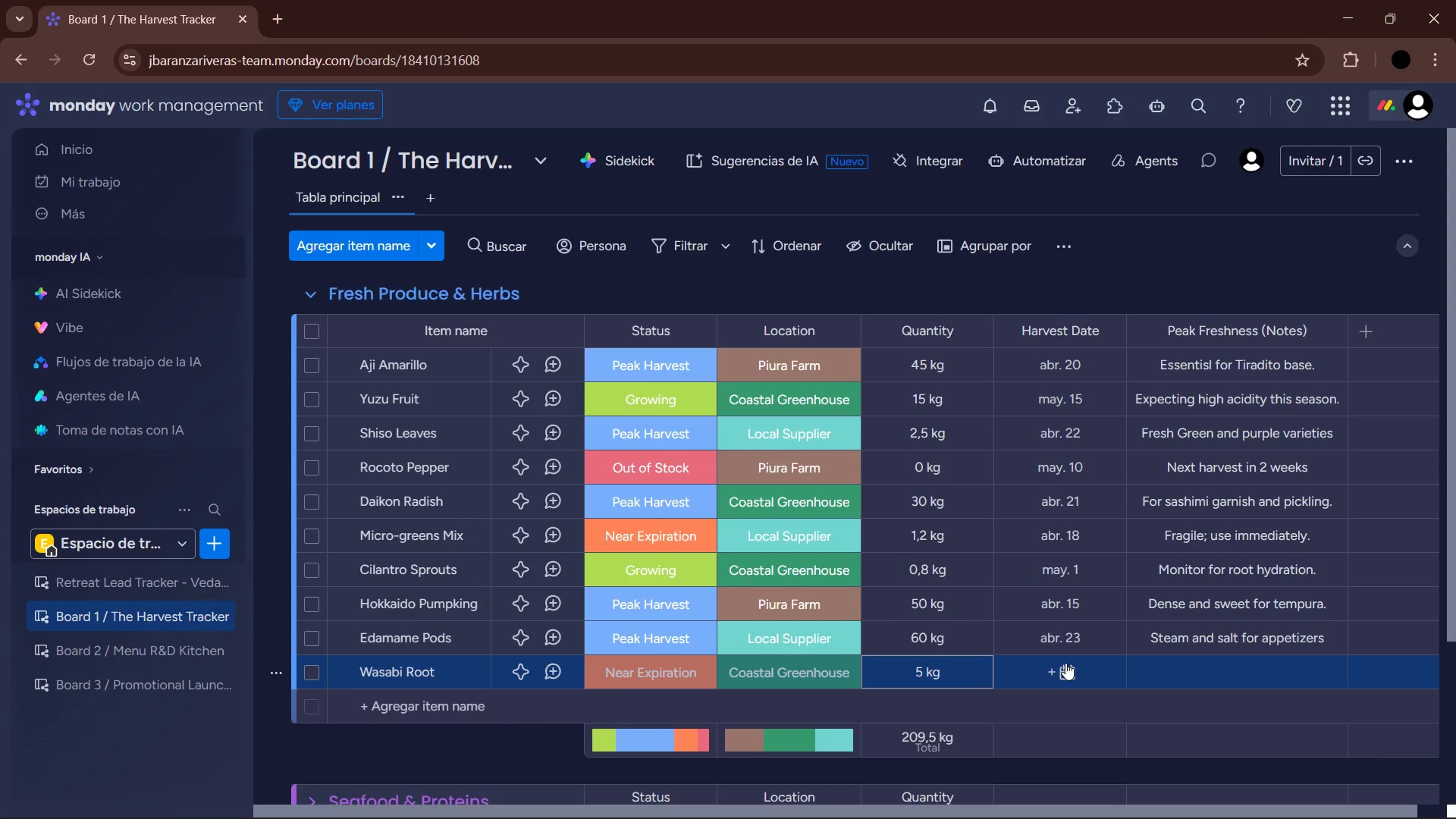 
left_click([1068, 683])
 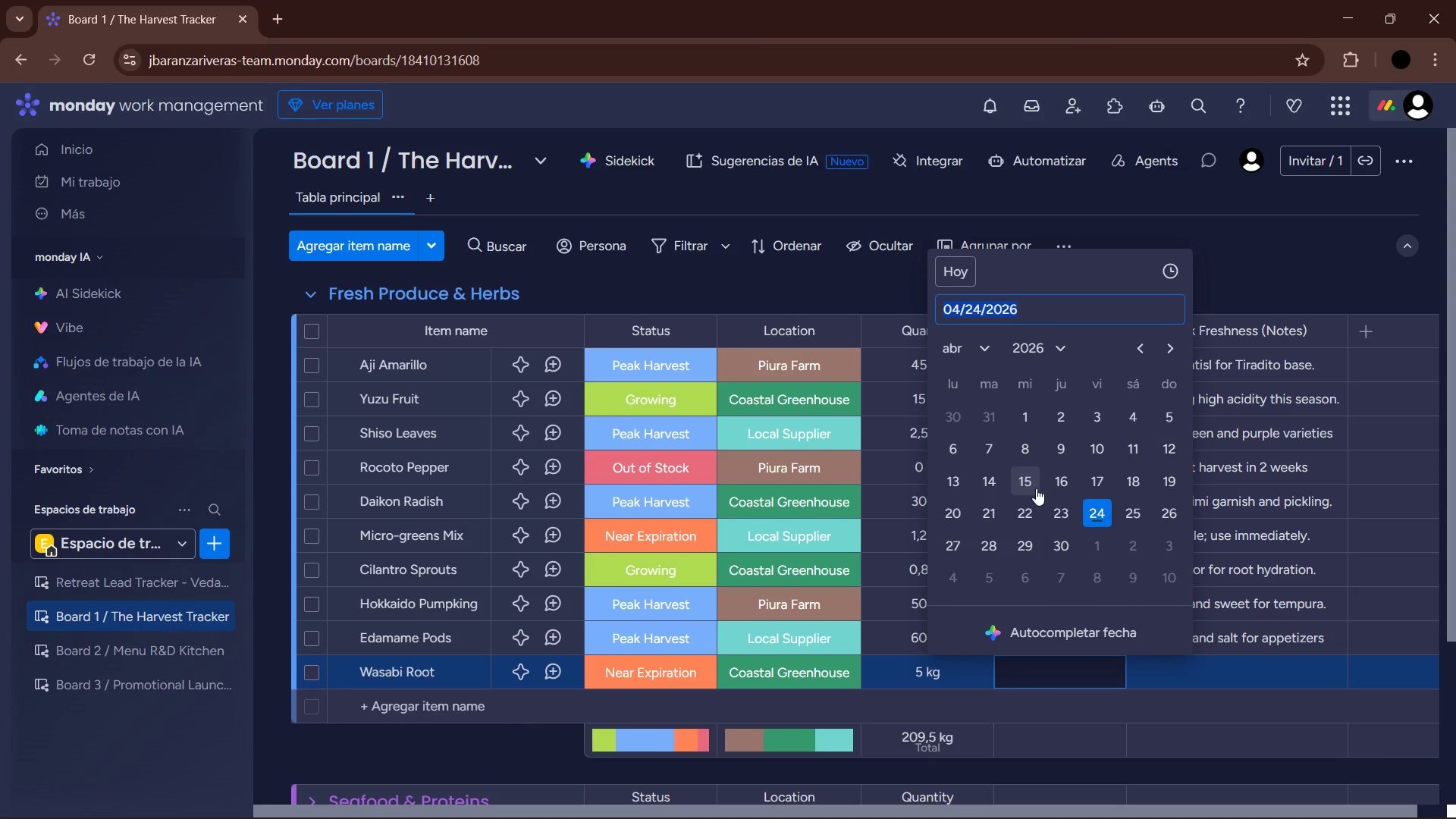 
left_click([1093, 454])
 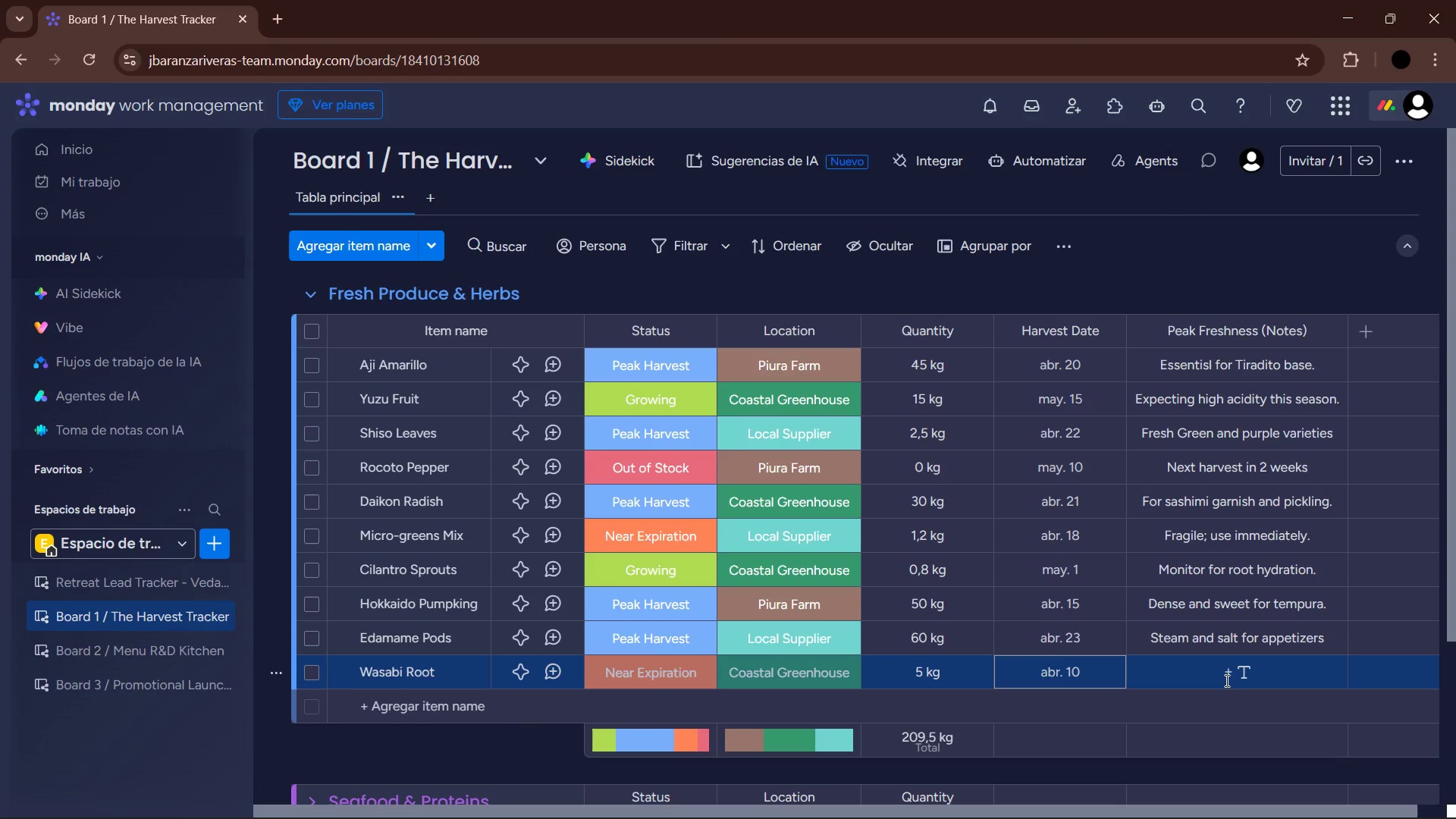 
left_click([1225, 680])
 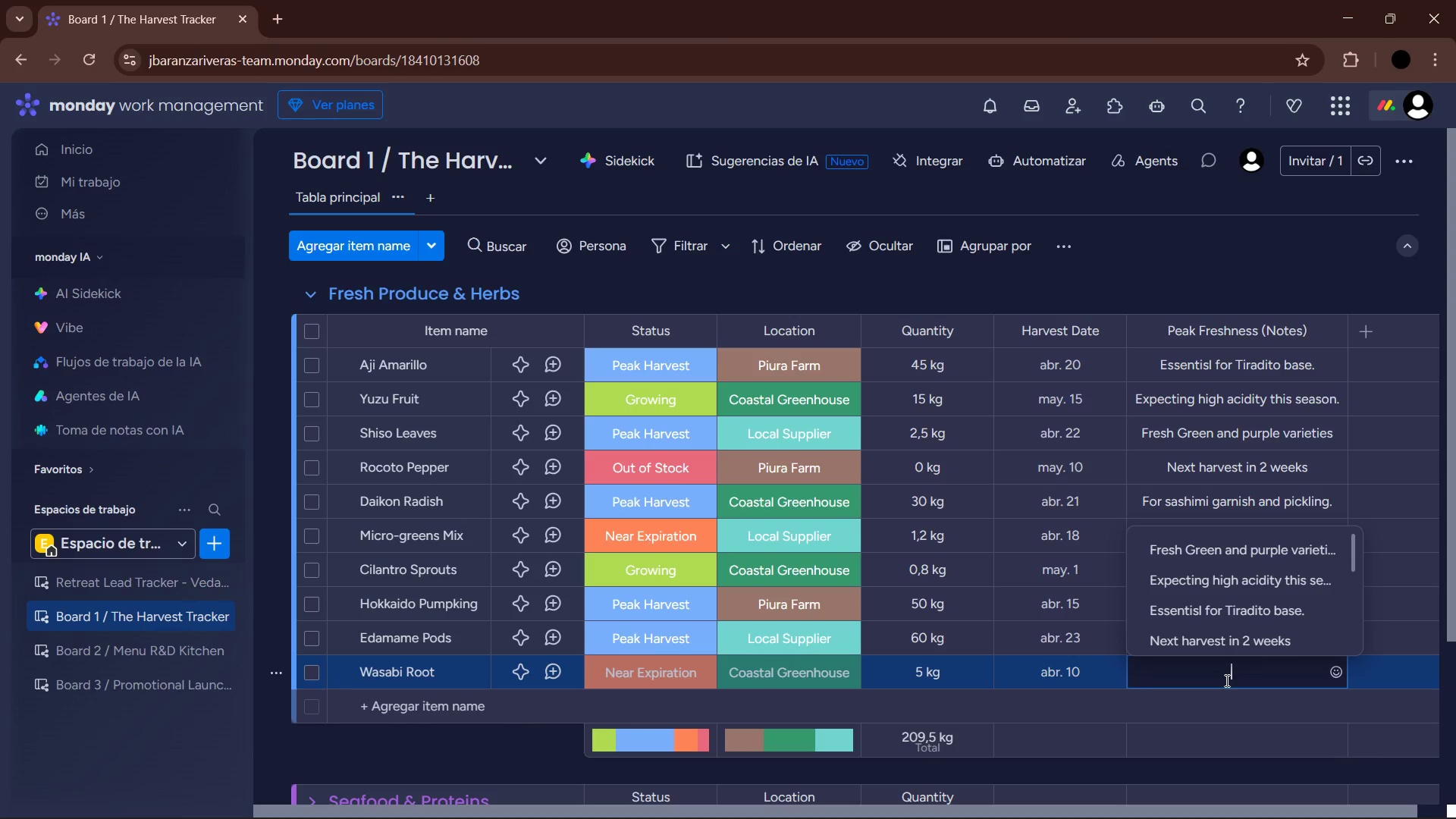 
wait(9.95)
 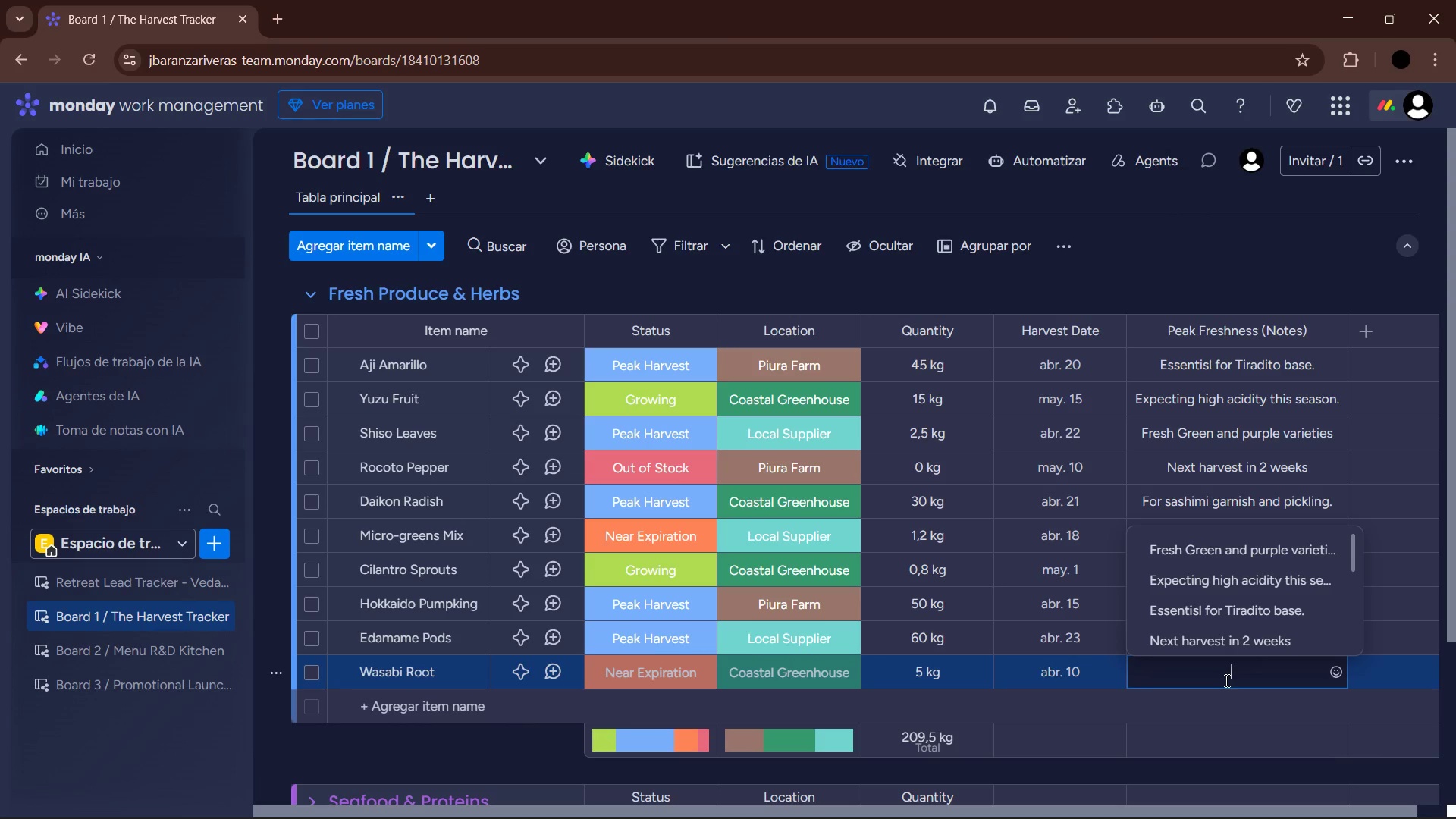 
type(High cost< )
 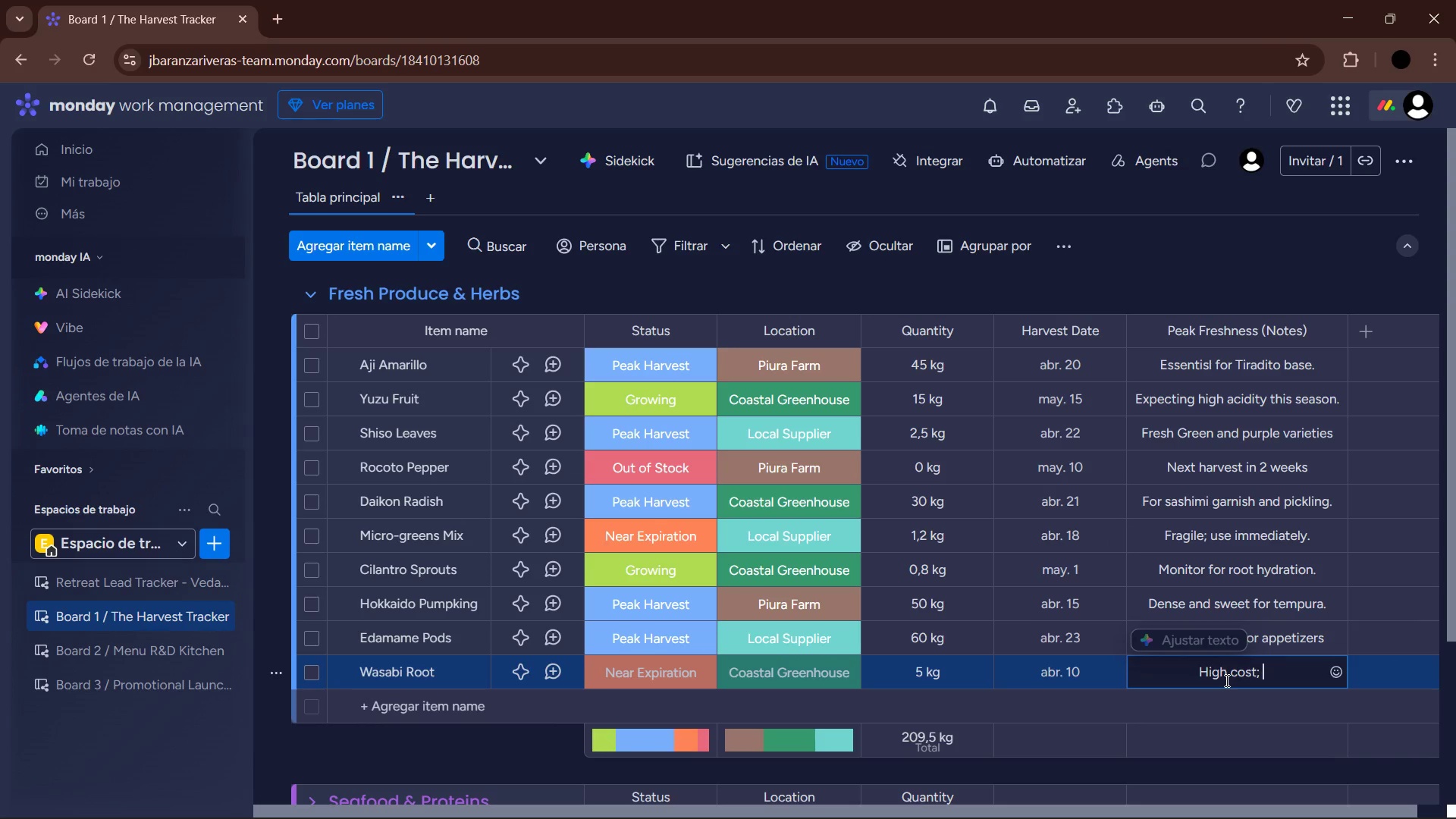 
type(pro]ioritiz in R^D kitchen)
 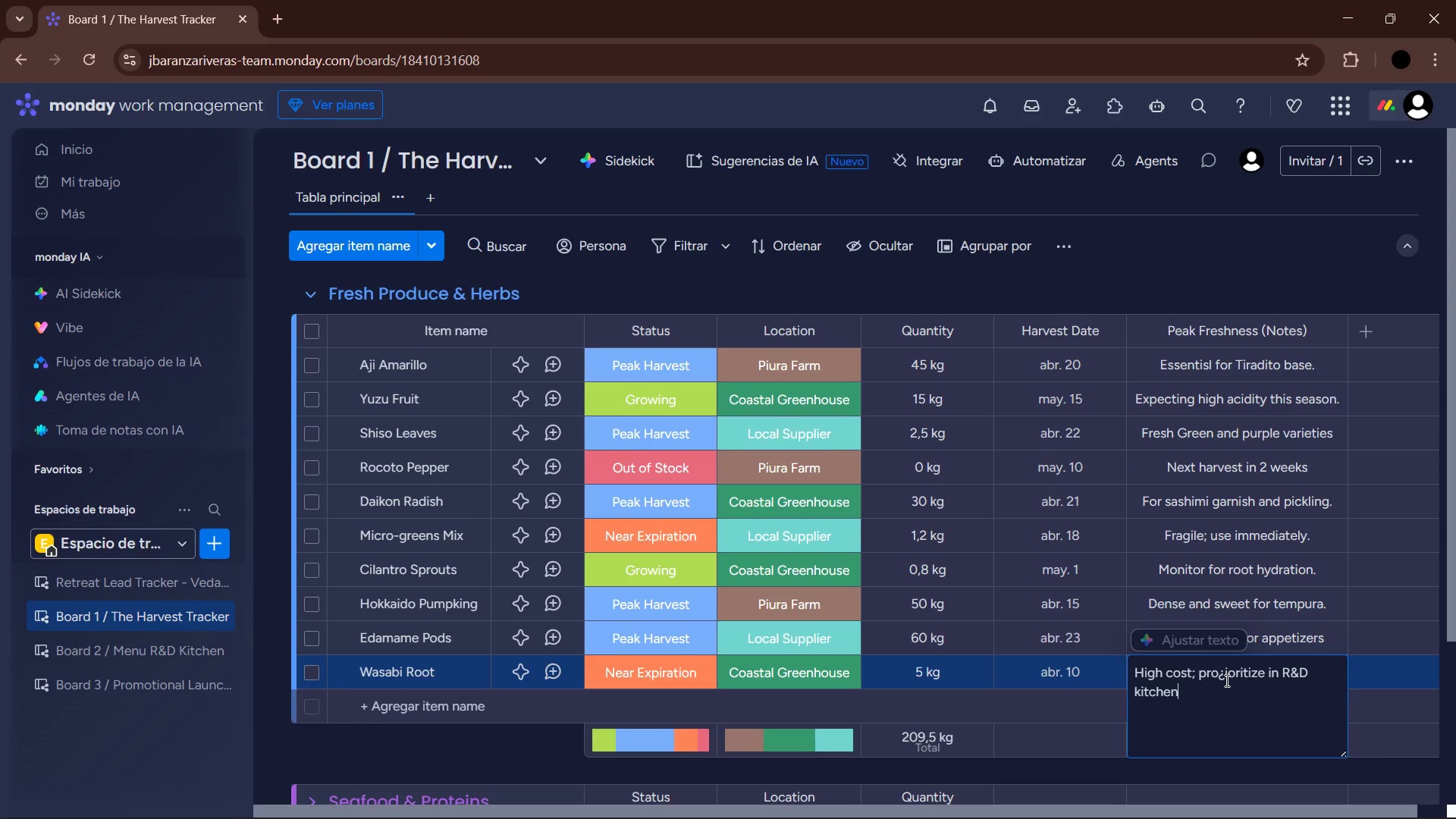 
left_click([1225, 673])
 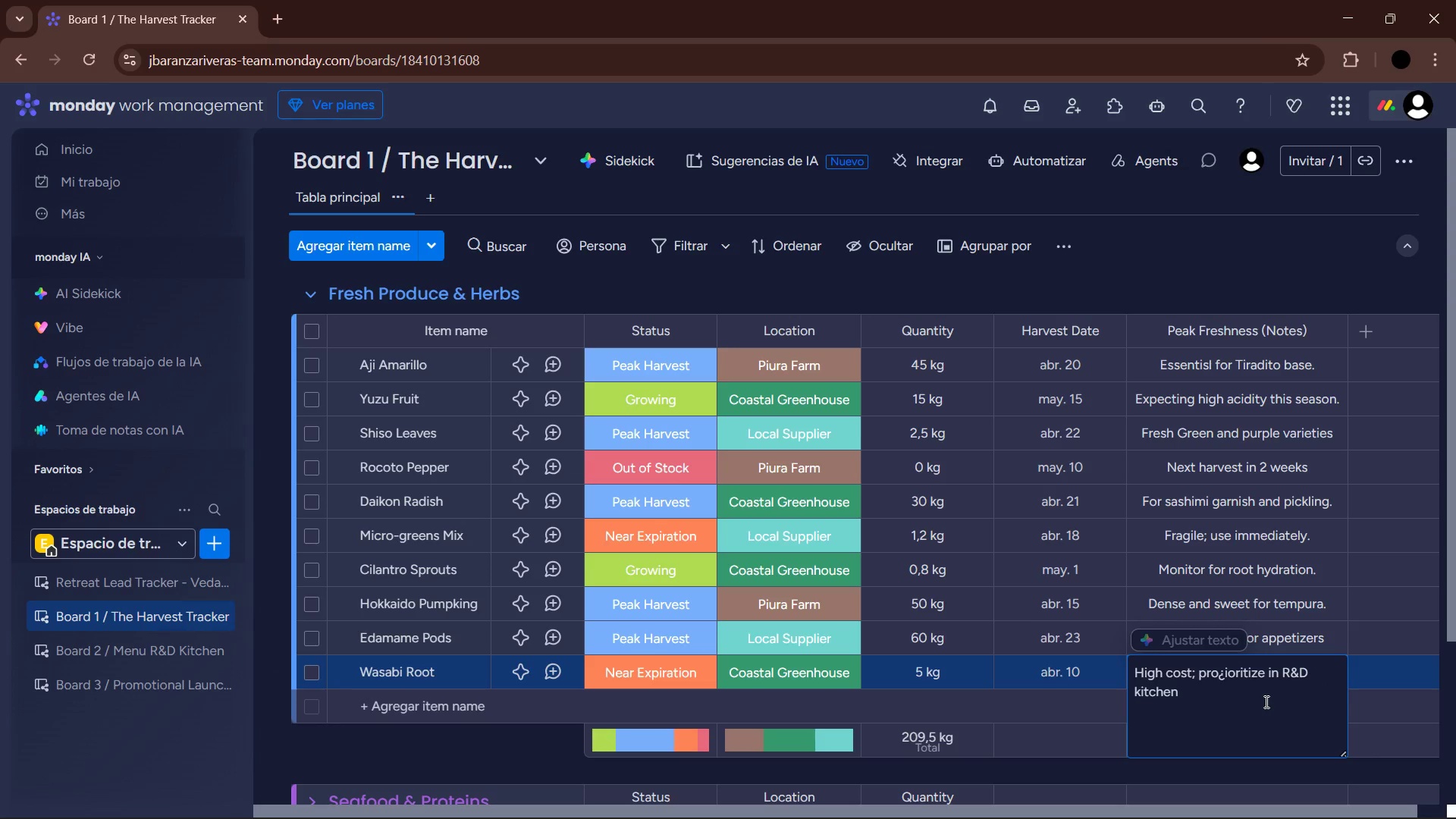 
key(Backspace)
 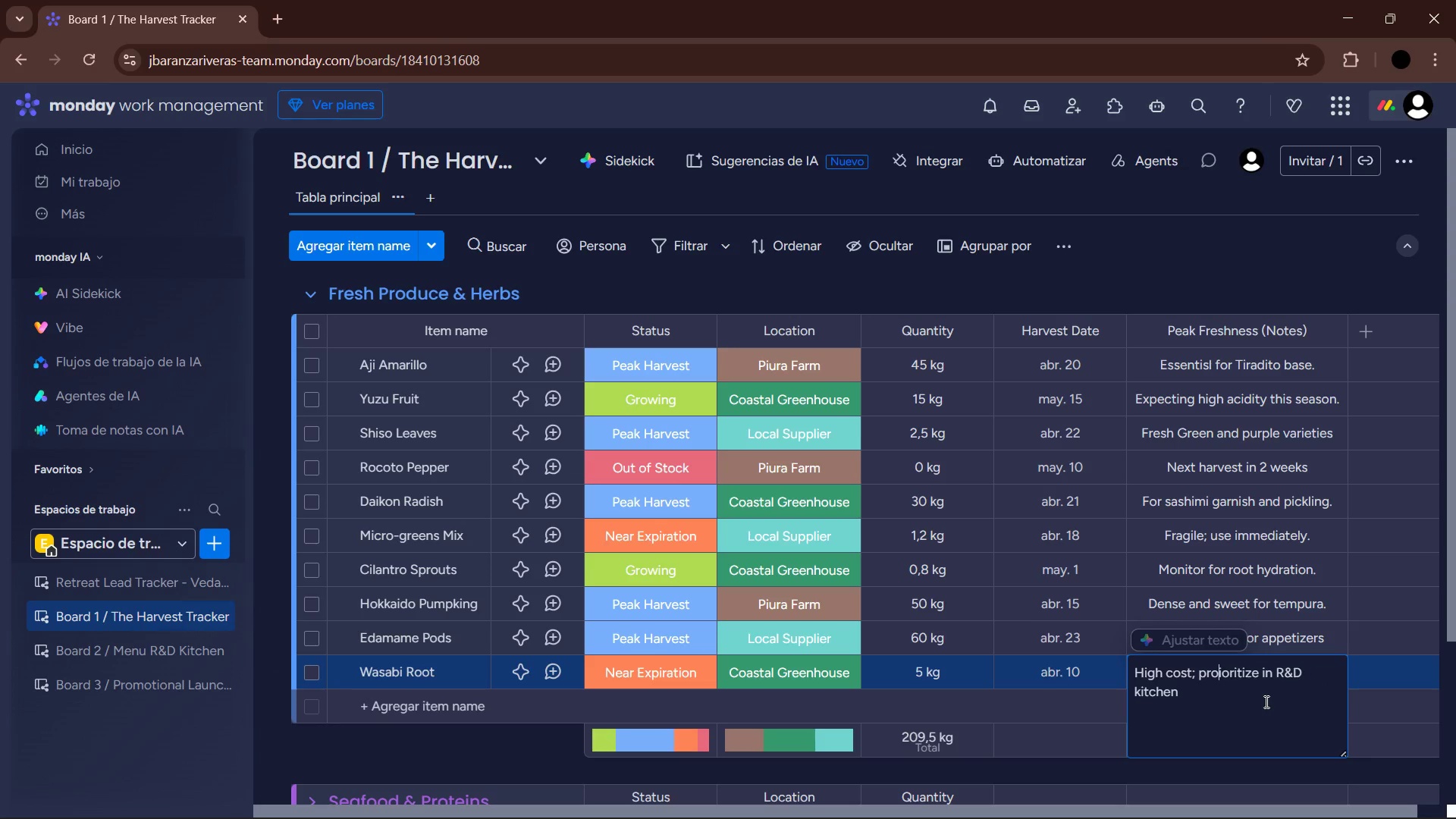 
key(Backspace)
 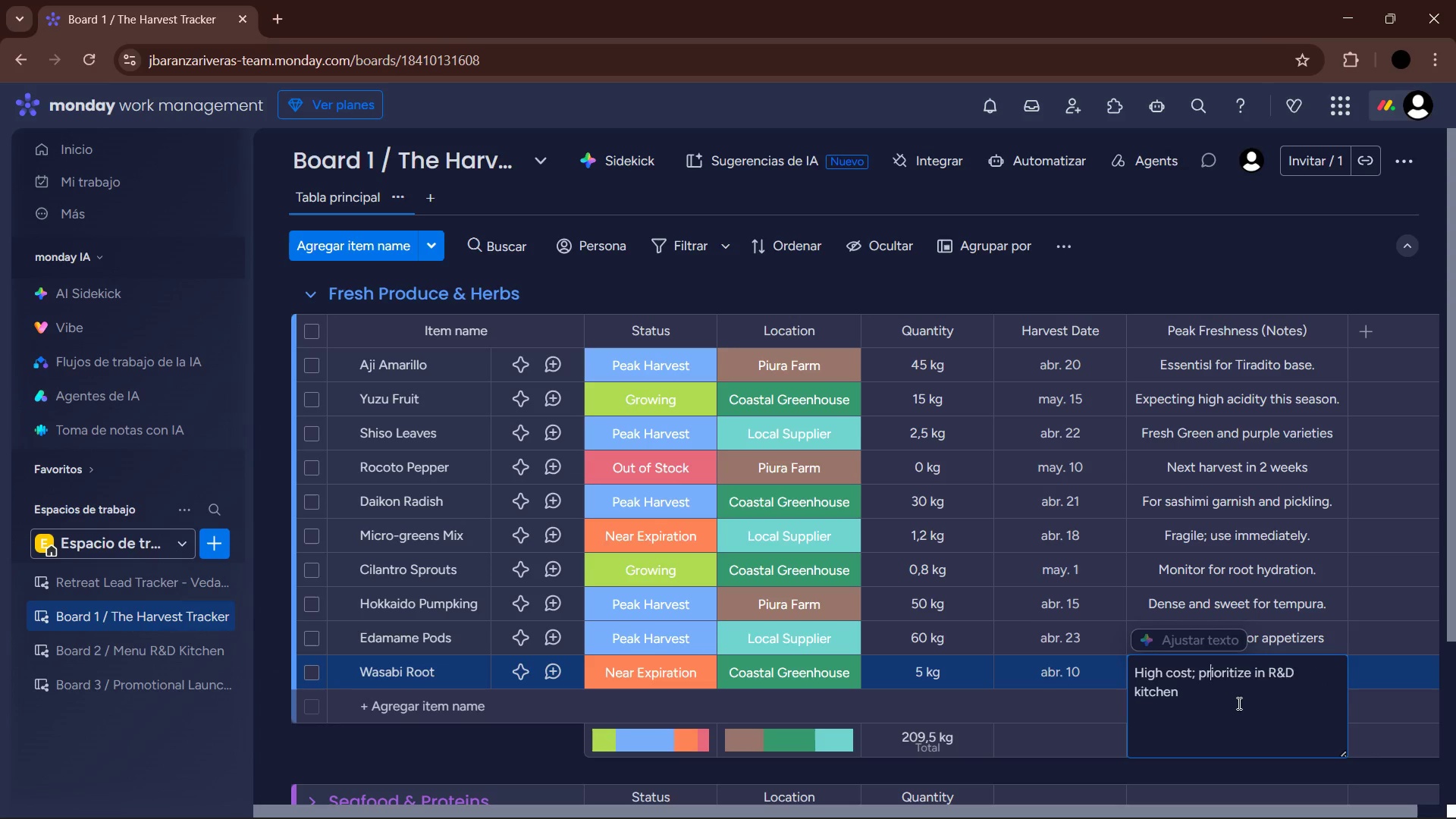 
left_click([1238, 703])
 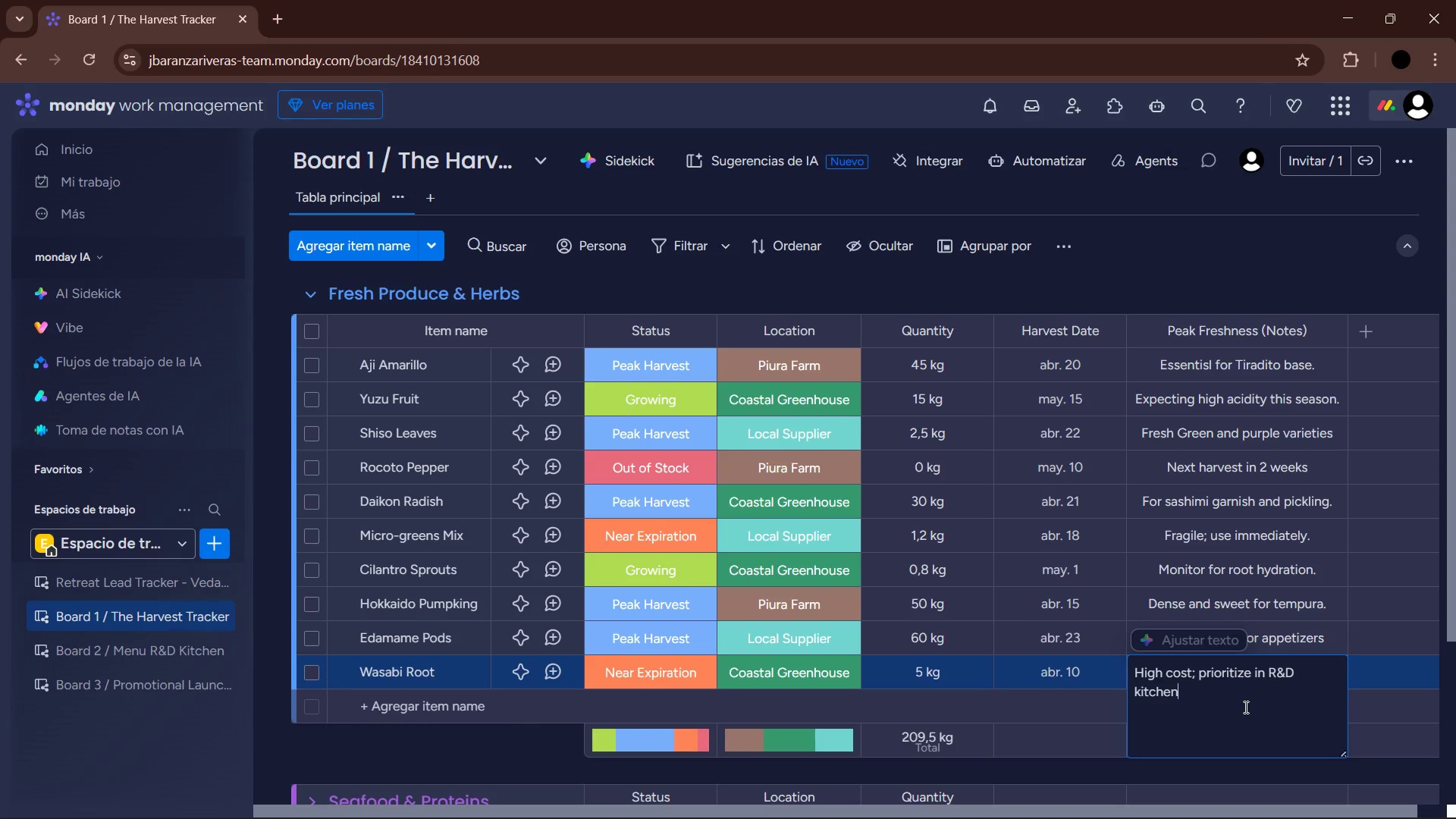 
key(Period)
 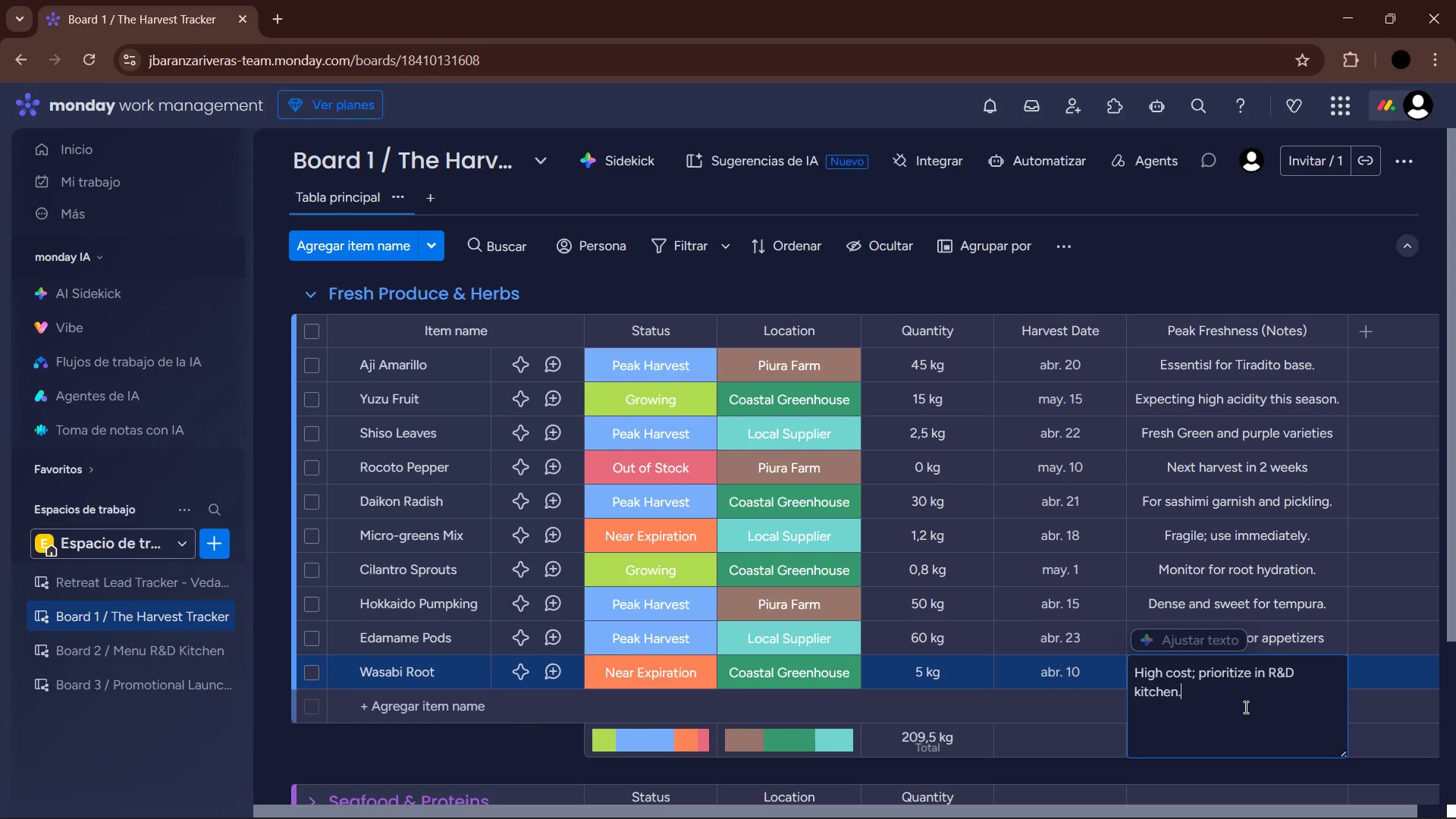 
key(Enter)
 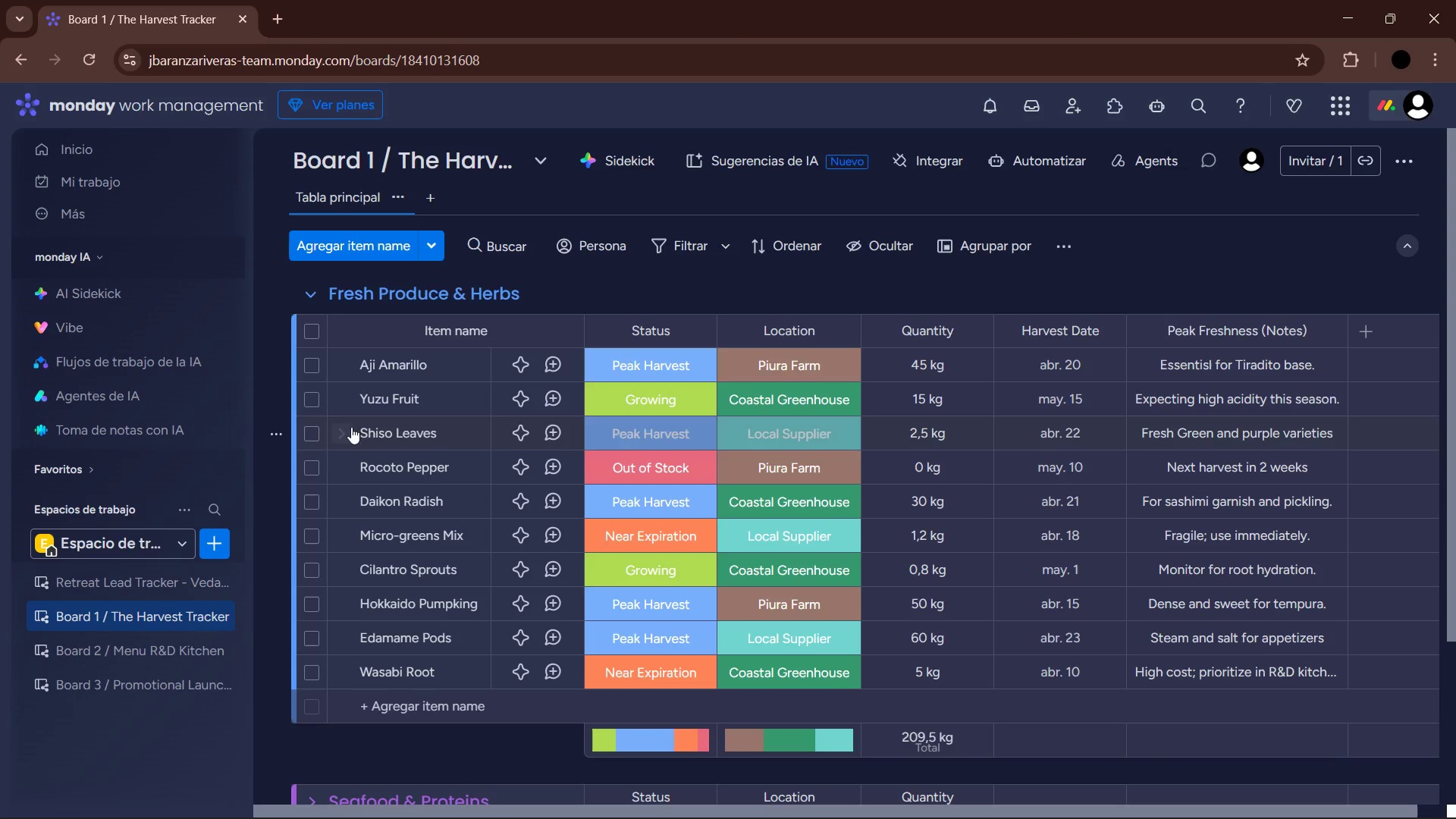 
left_click([316, 299])
 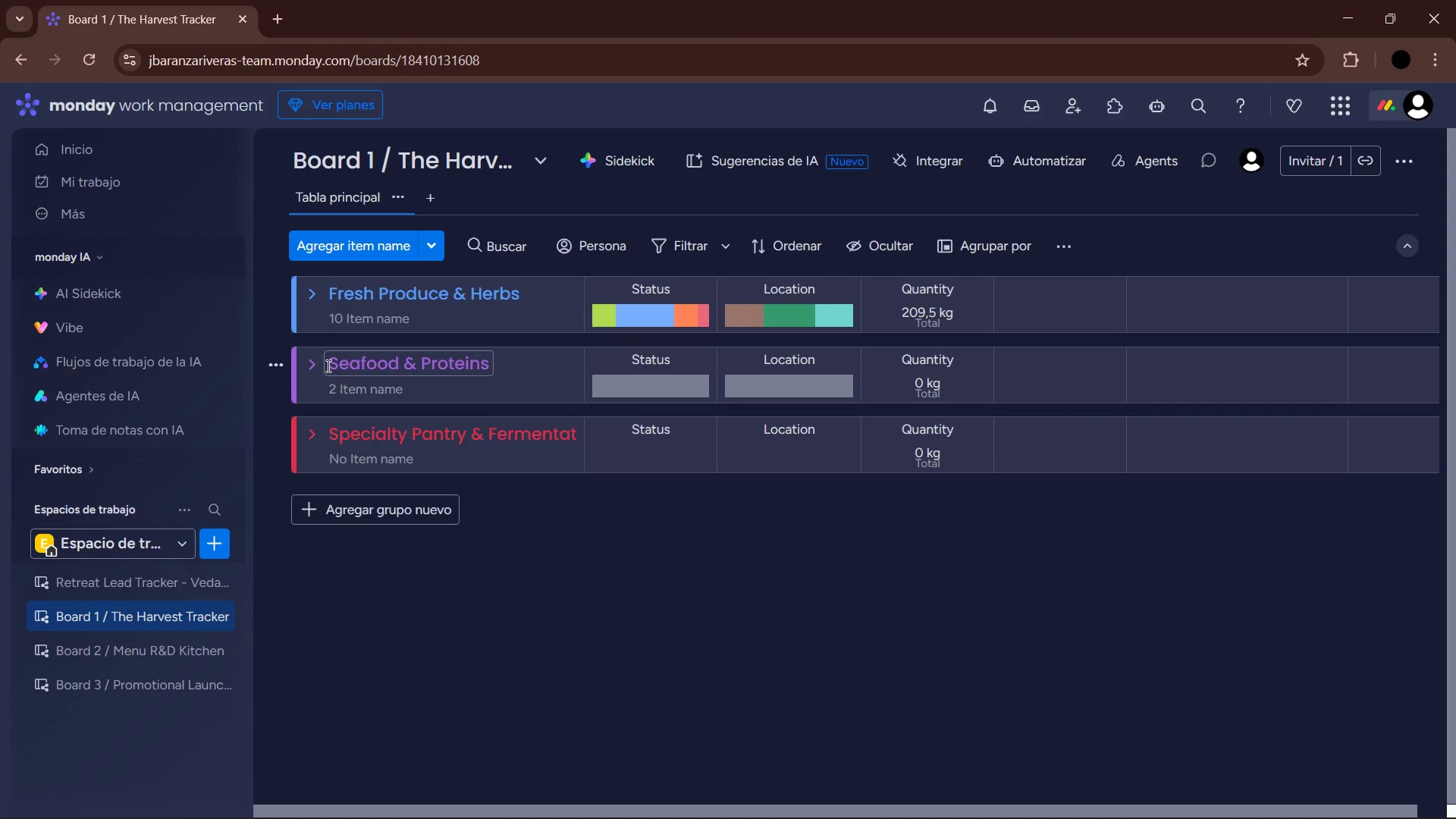 
left_click([313, 369])
 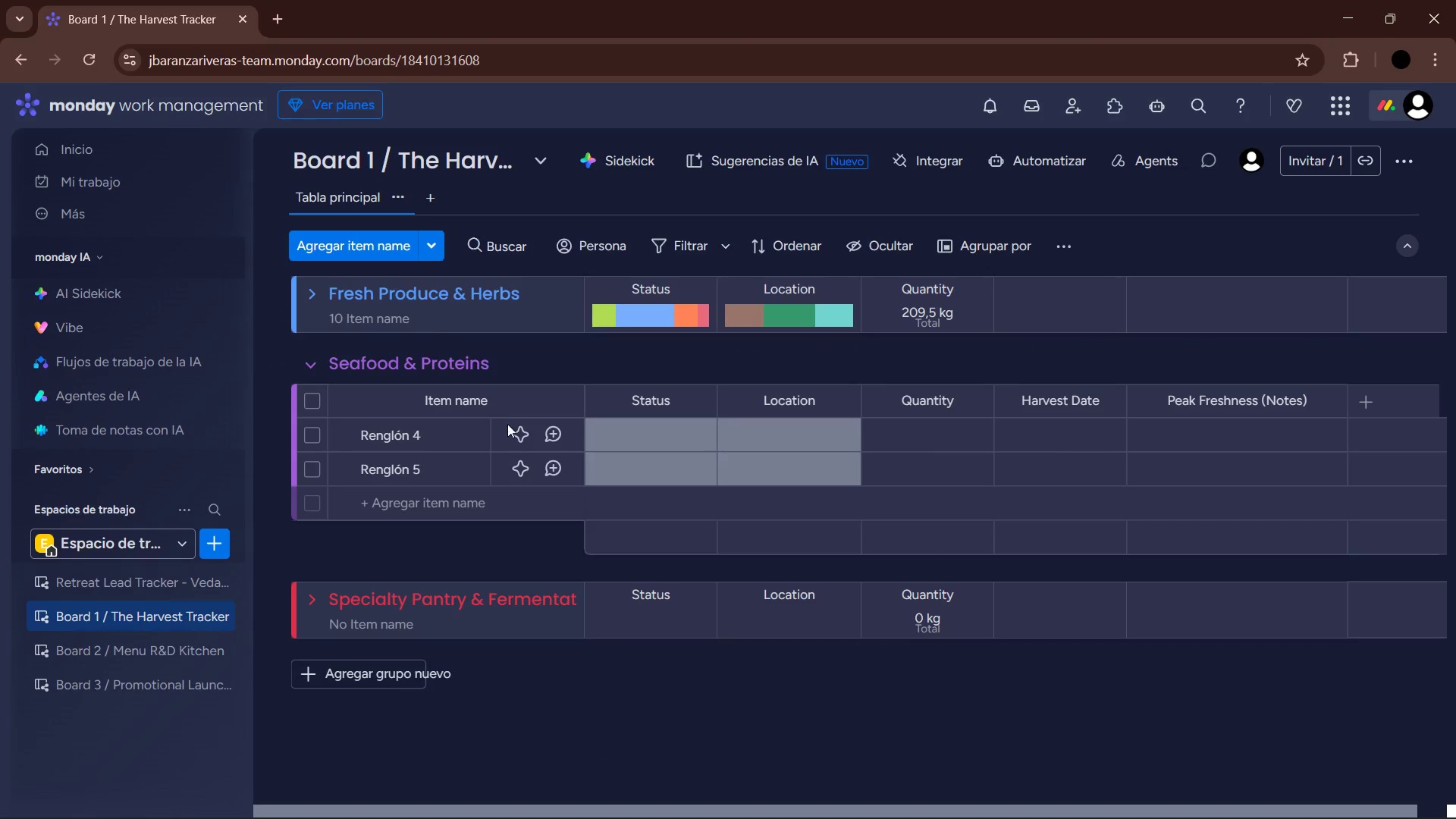 
mouse_move([482, 437])
 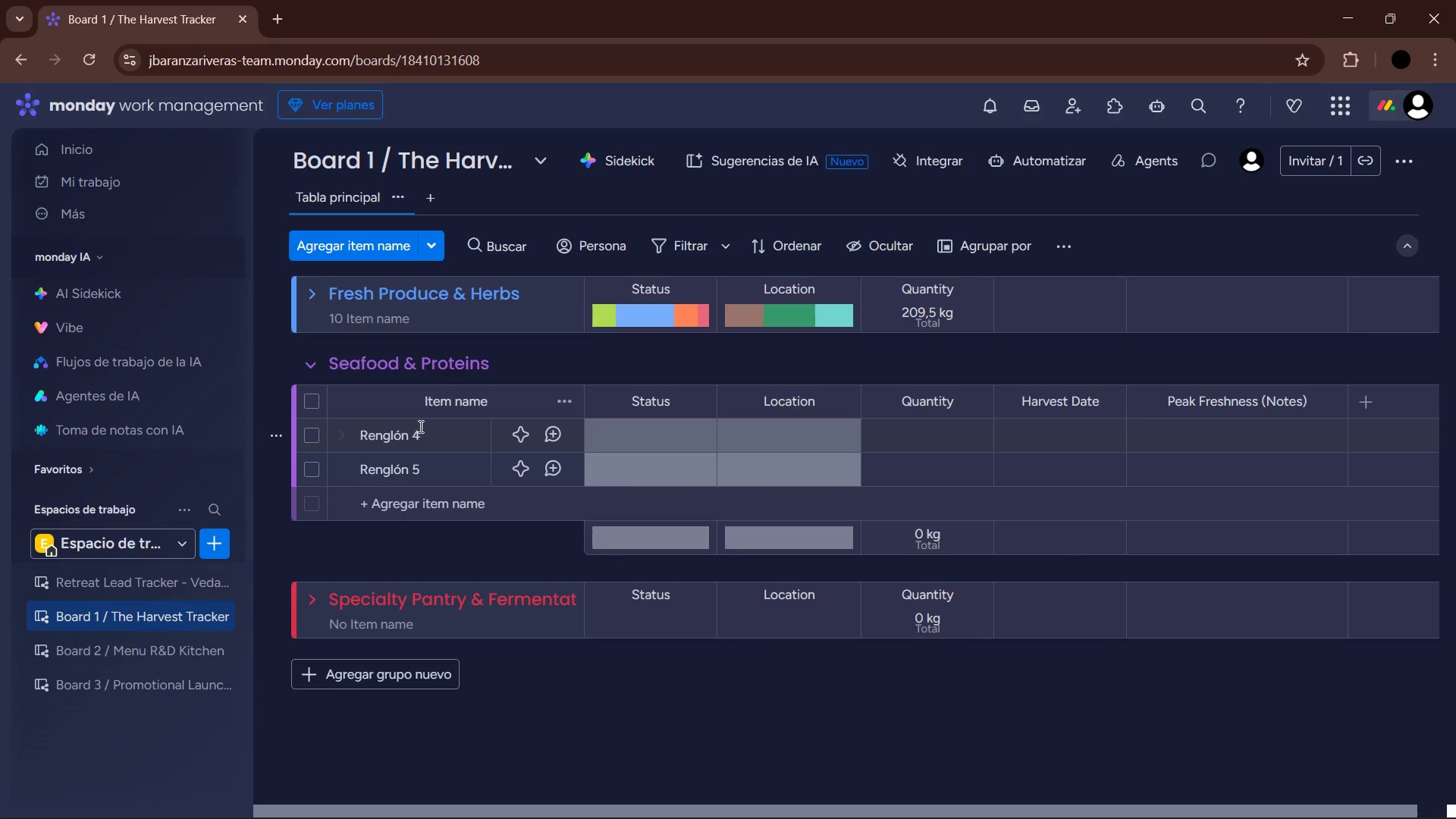 
left_click([417, 437])
 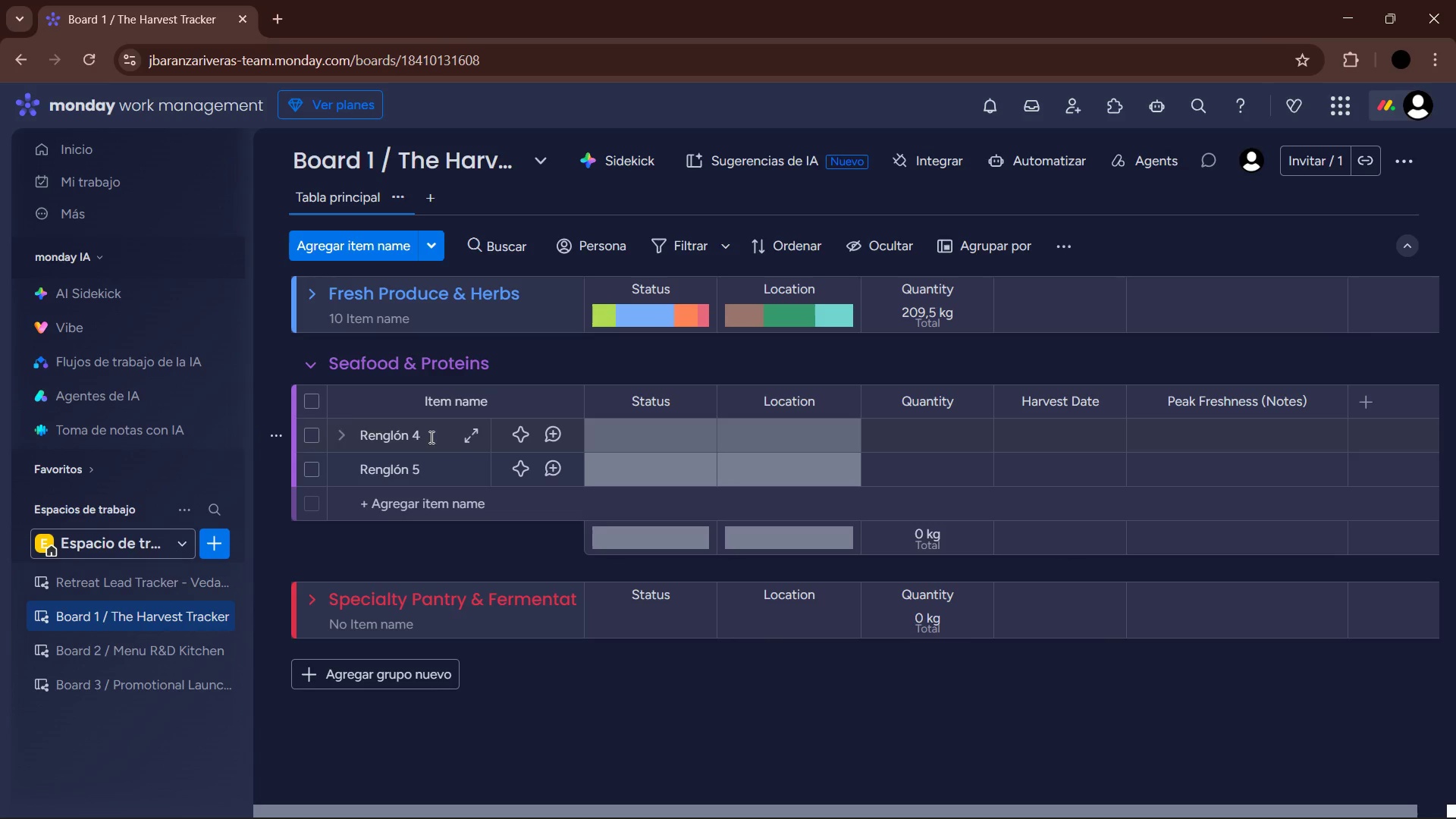 
left_click_drag(start_coordinate=[431, 437], to_coordinate=[334, 430])
 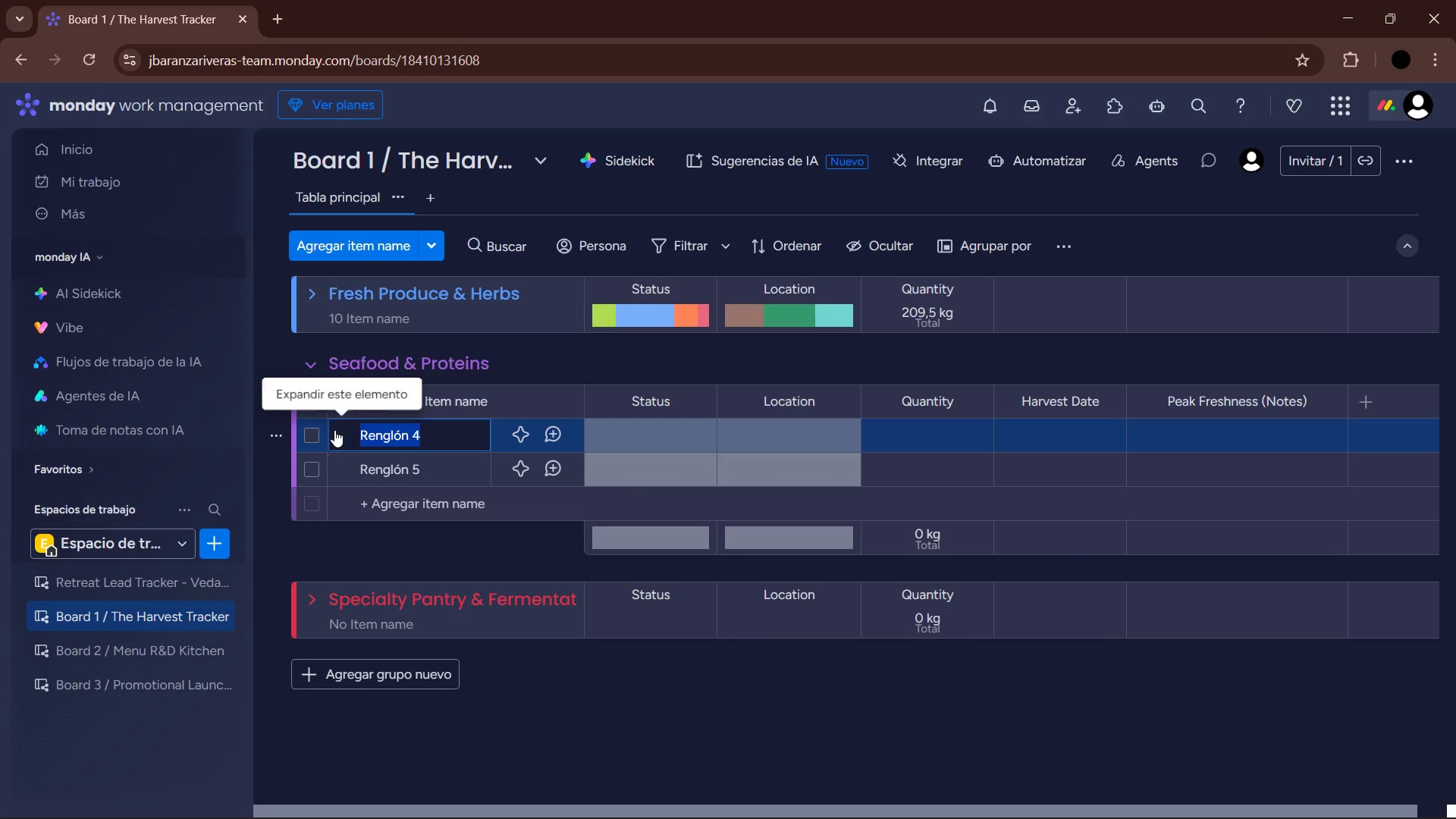 
type(Bluefin Tuna)
 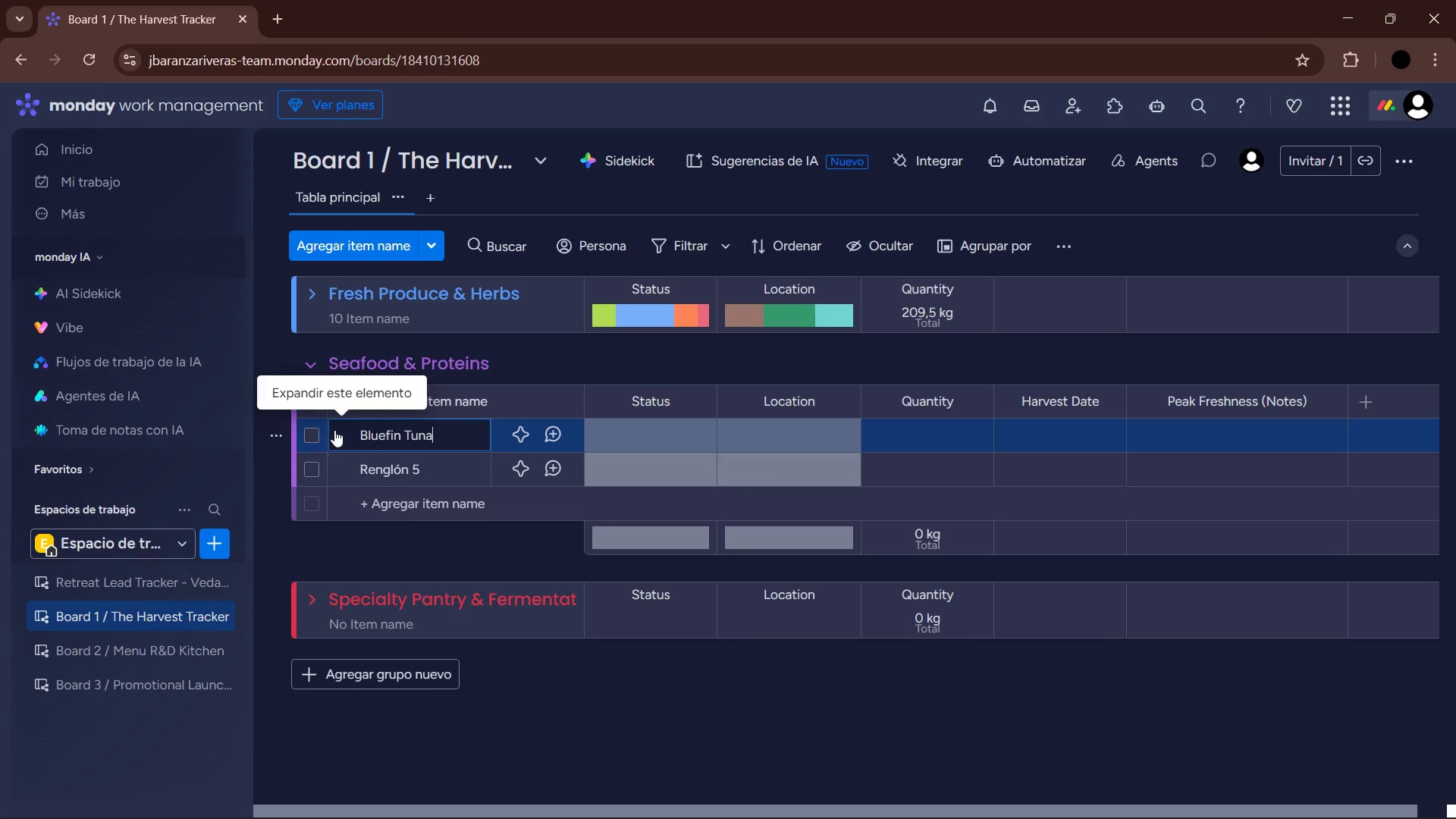 
key(Enter)
 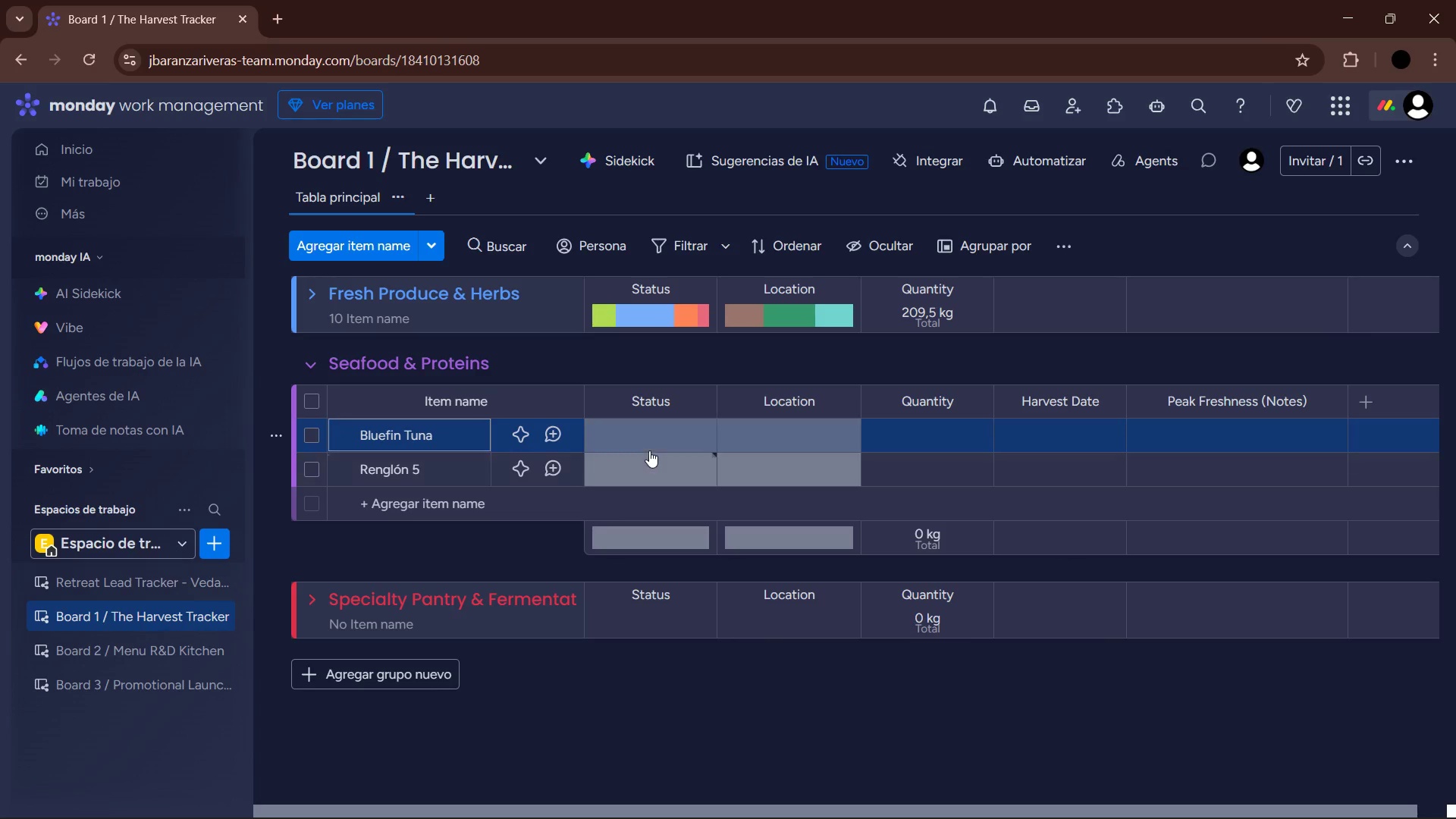 
left_click([651, 441])
 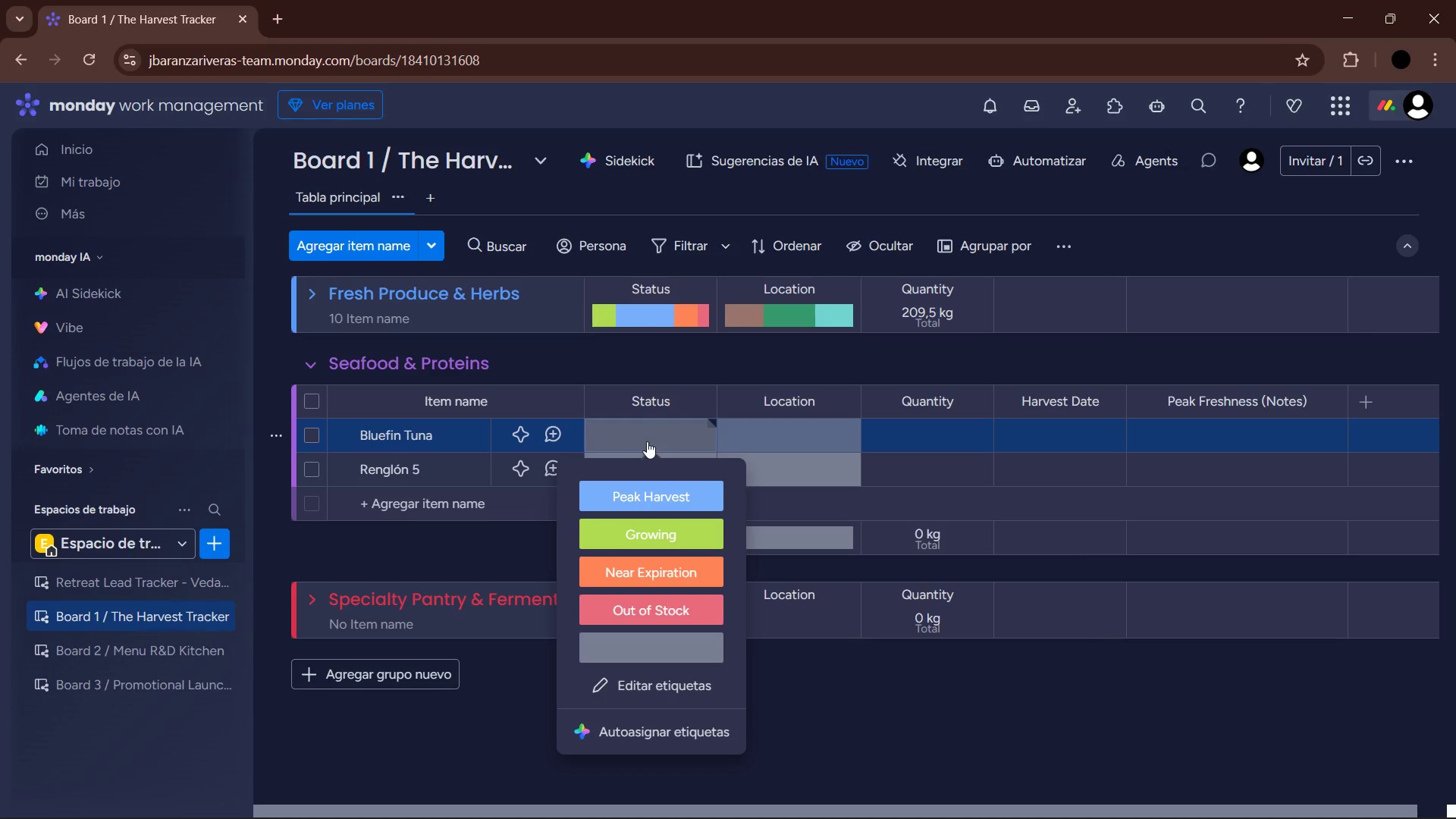 
wait(17.25)
 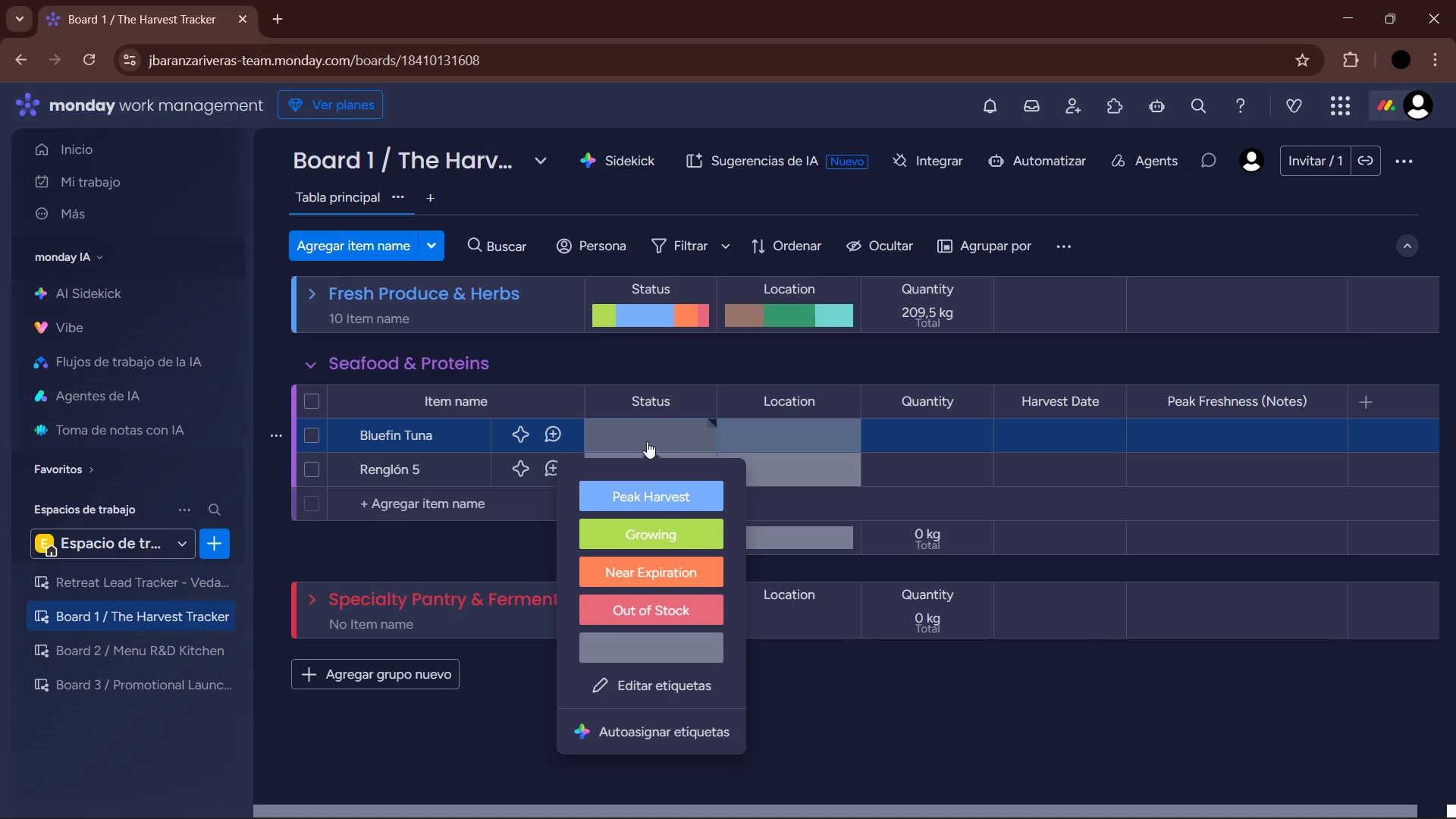 
left_click([776, 441])
 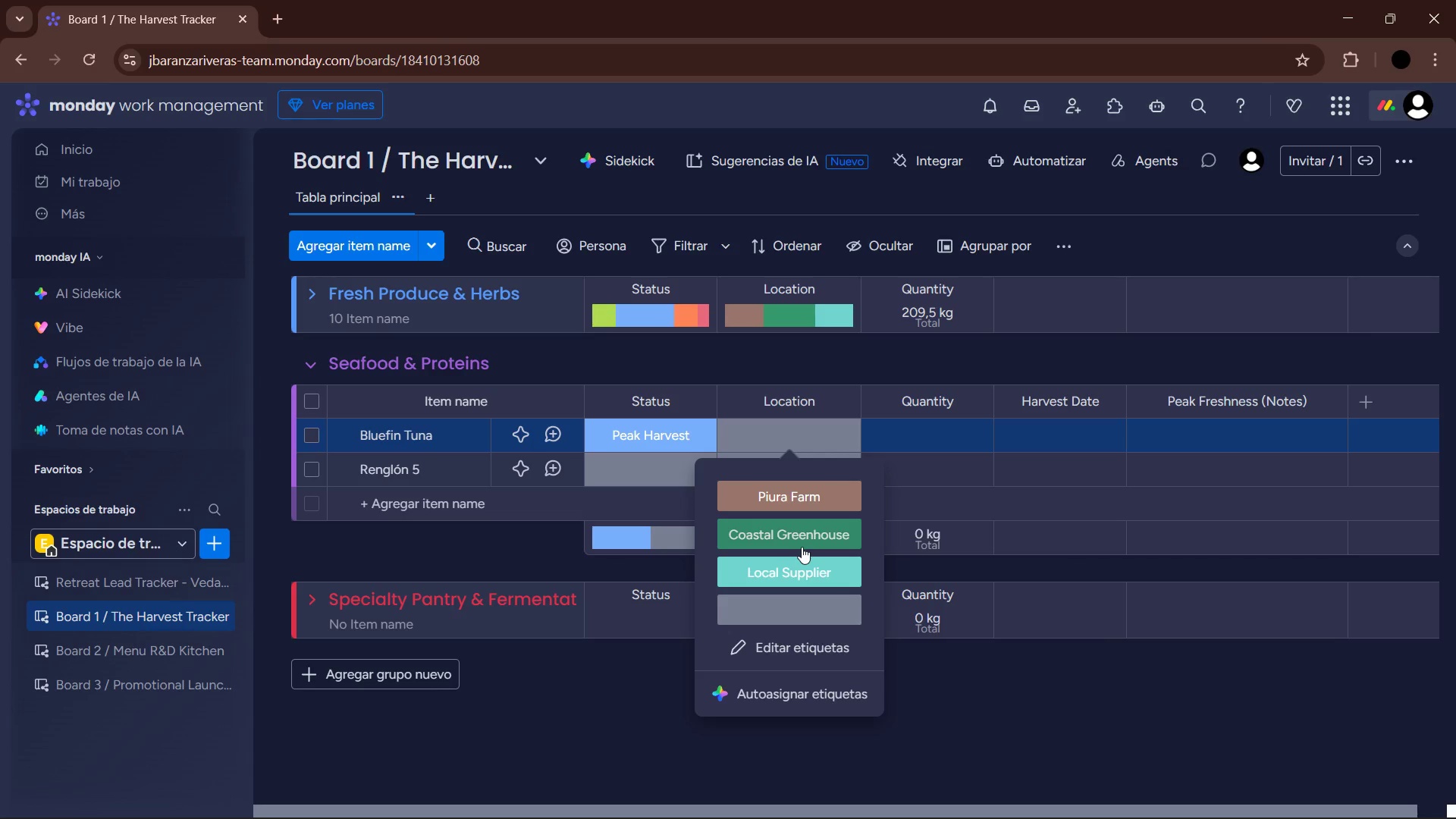 
wait(19.99)
 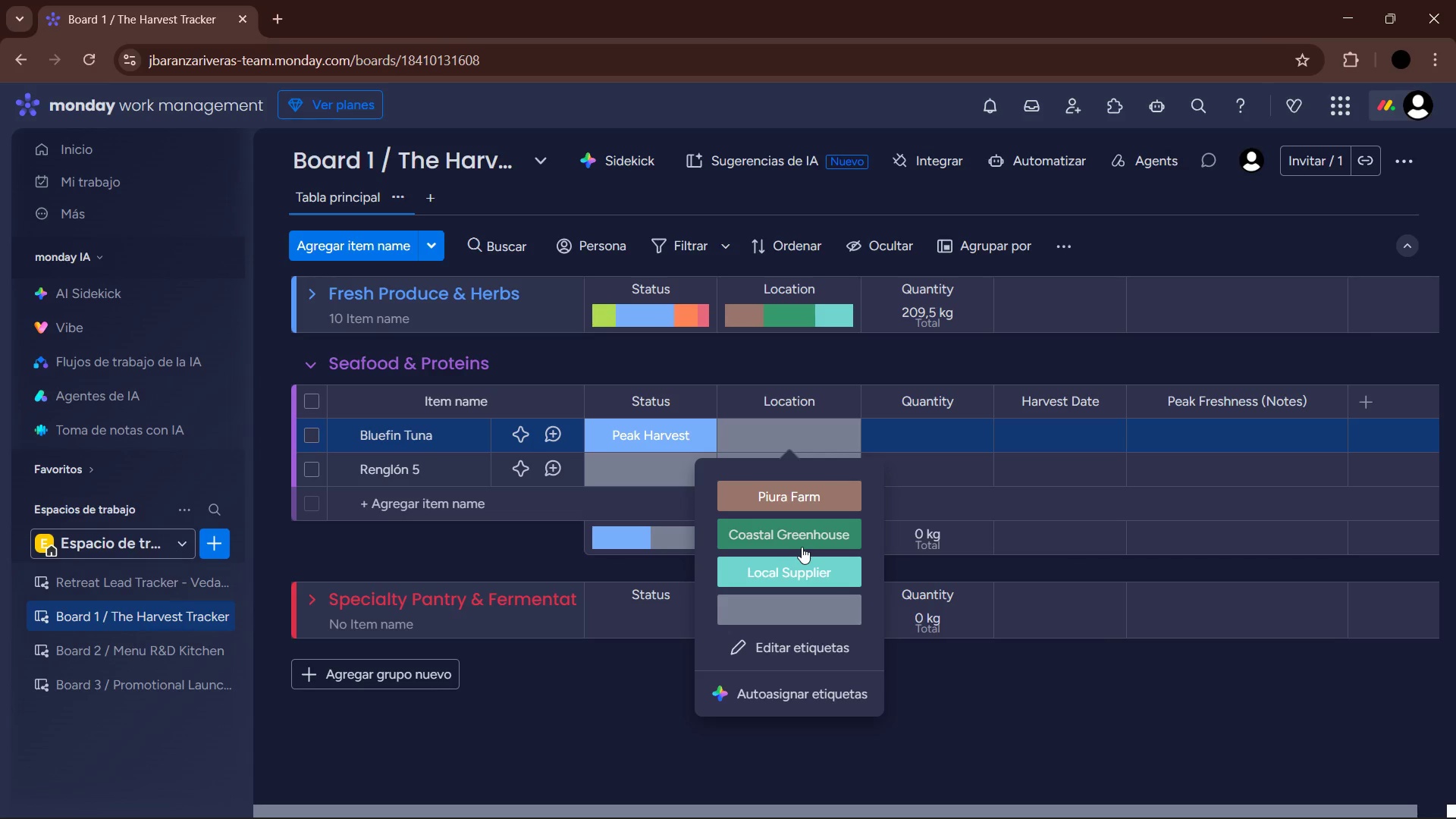 
left_click([801, 648])
 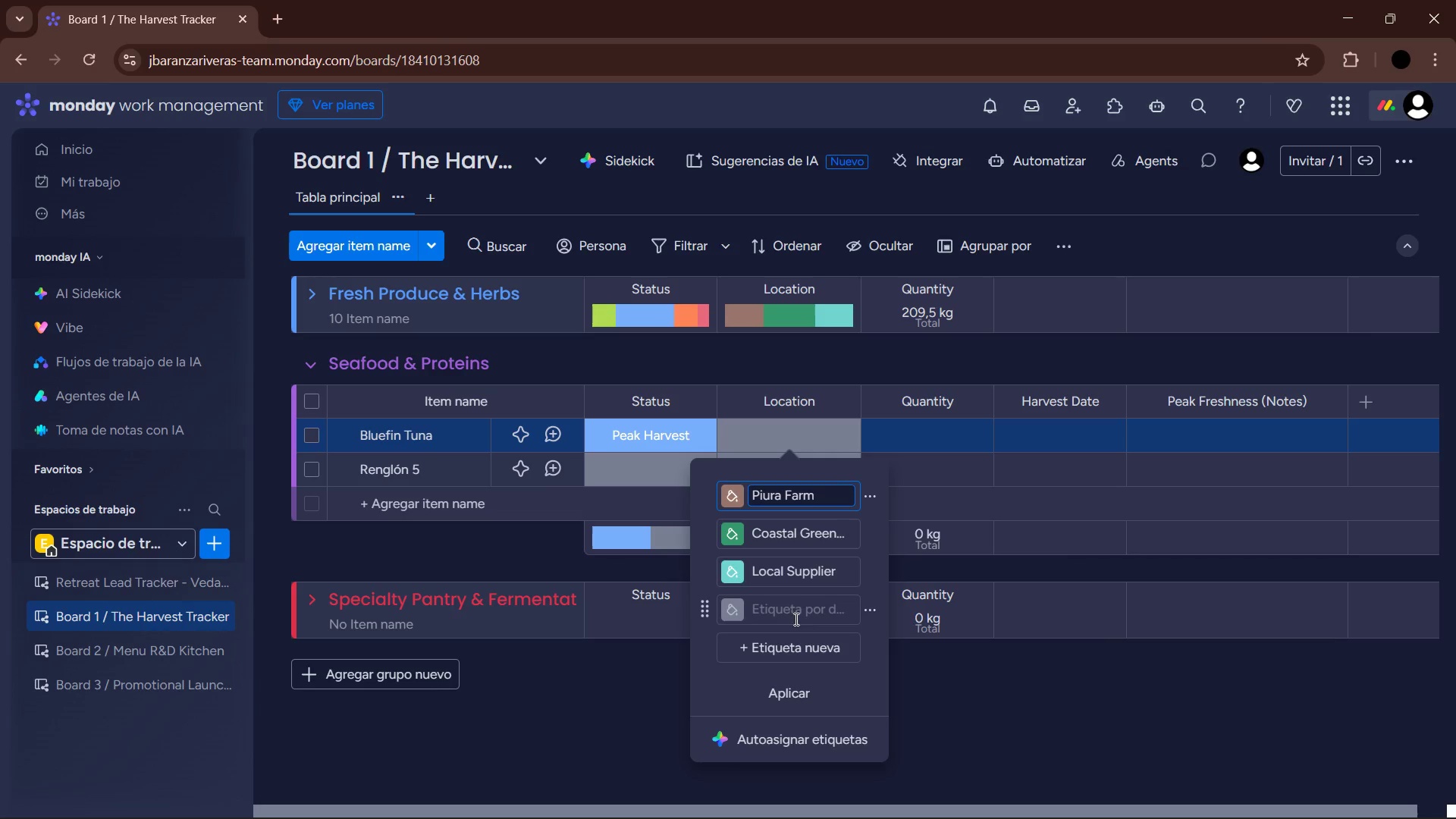 
left_click([805, 610])
 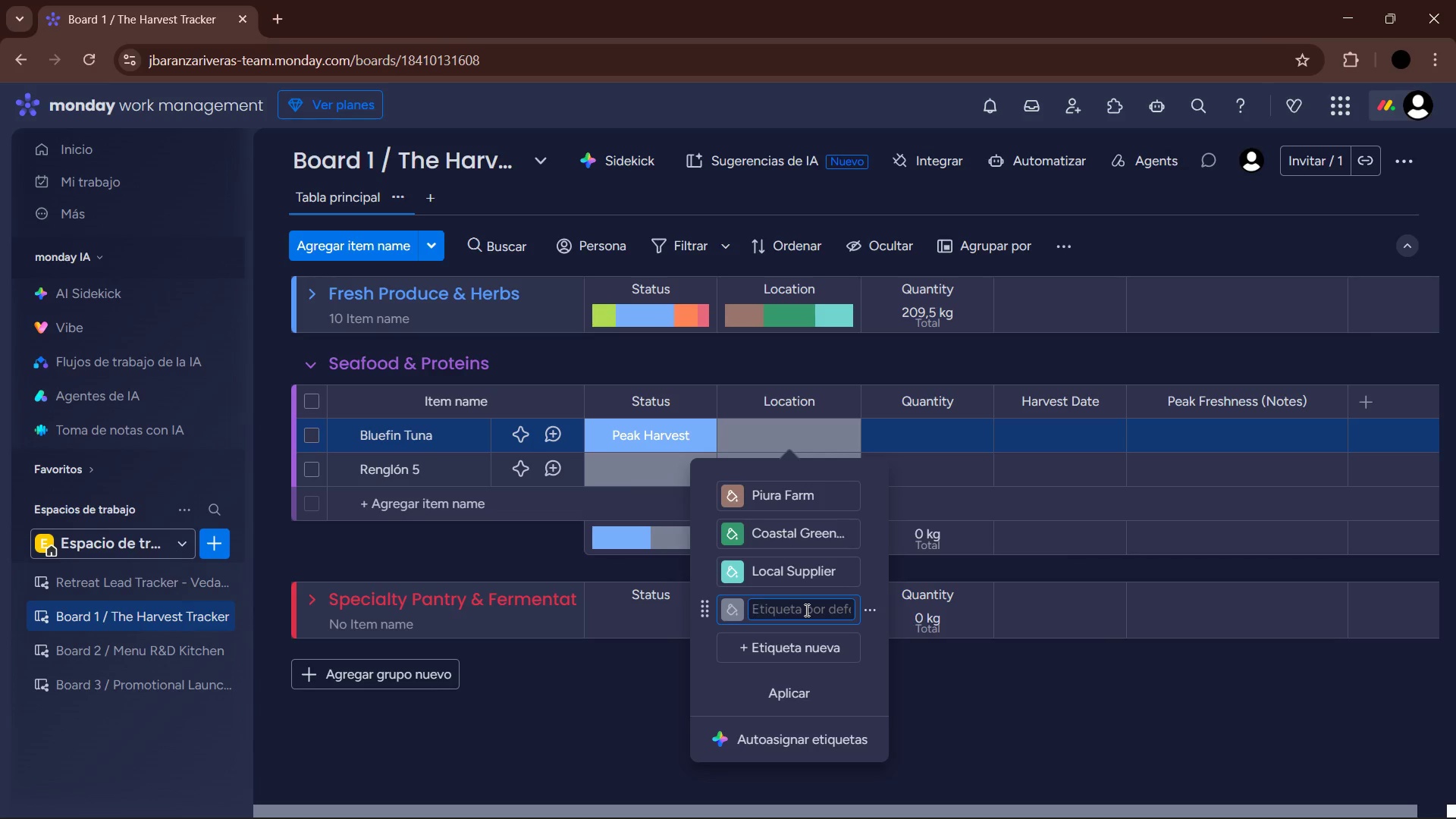 
wait(63.08)
 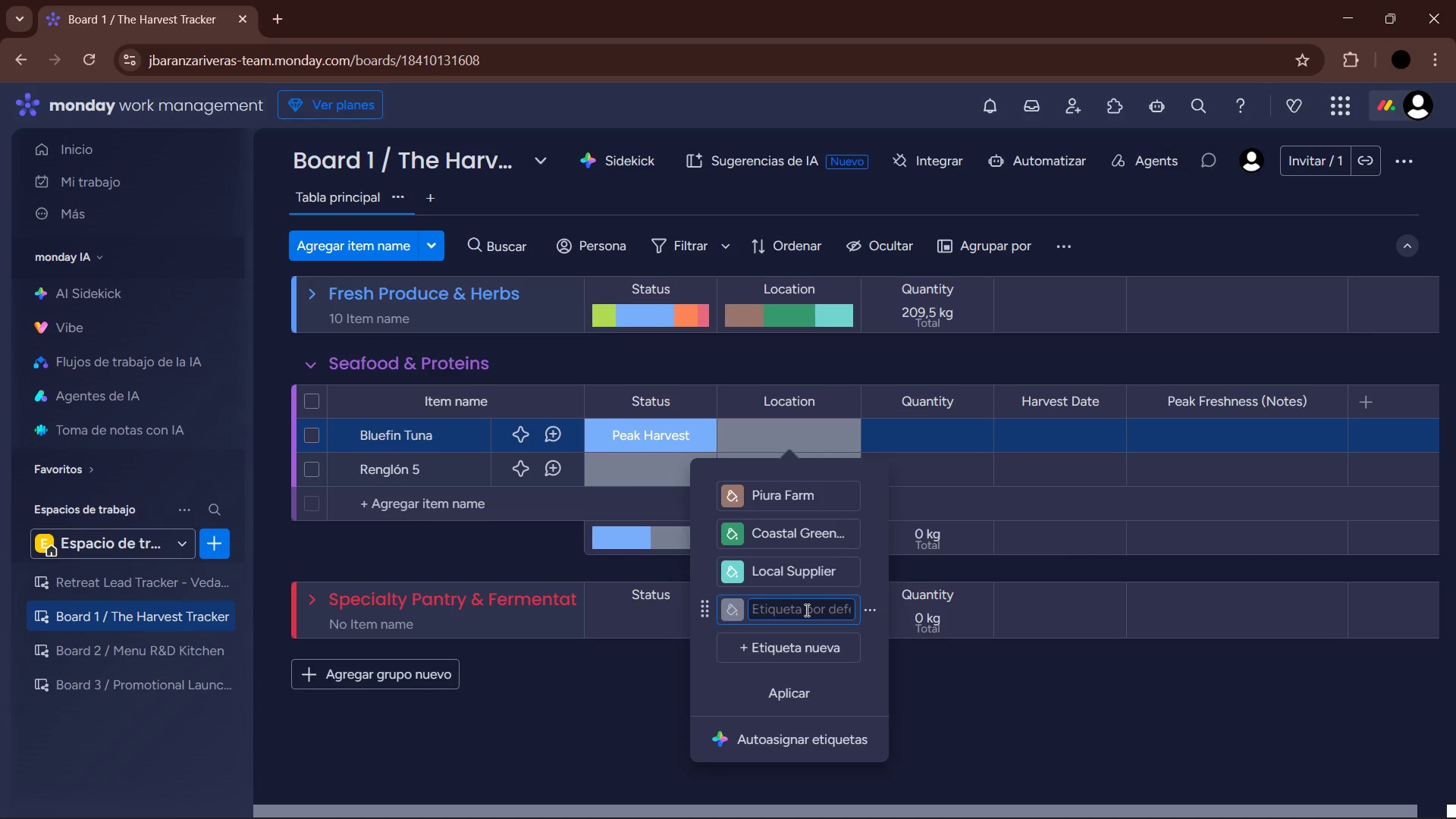 
left_click([315, 294])
 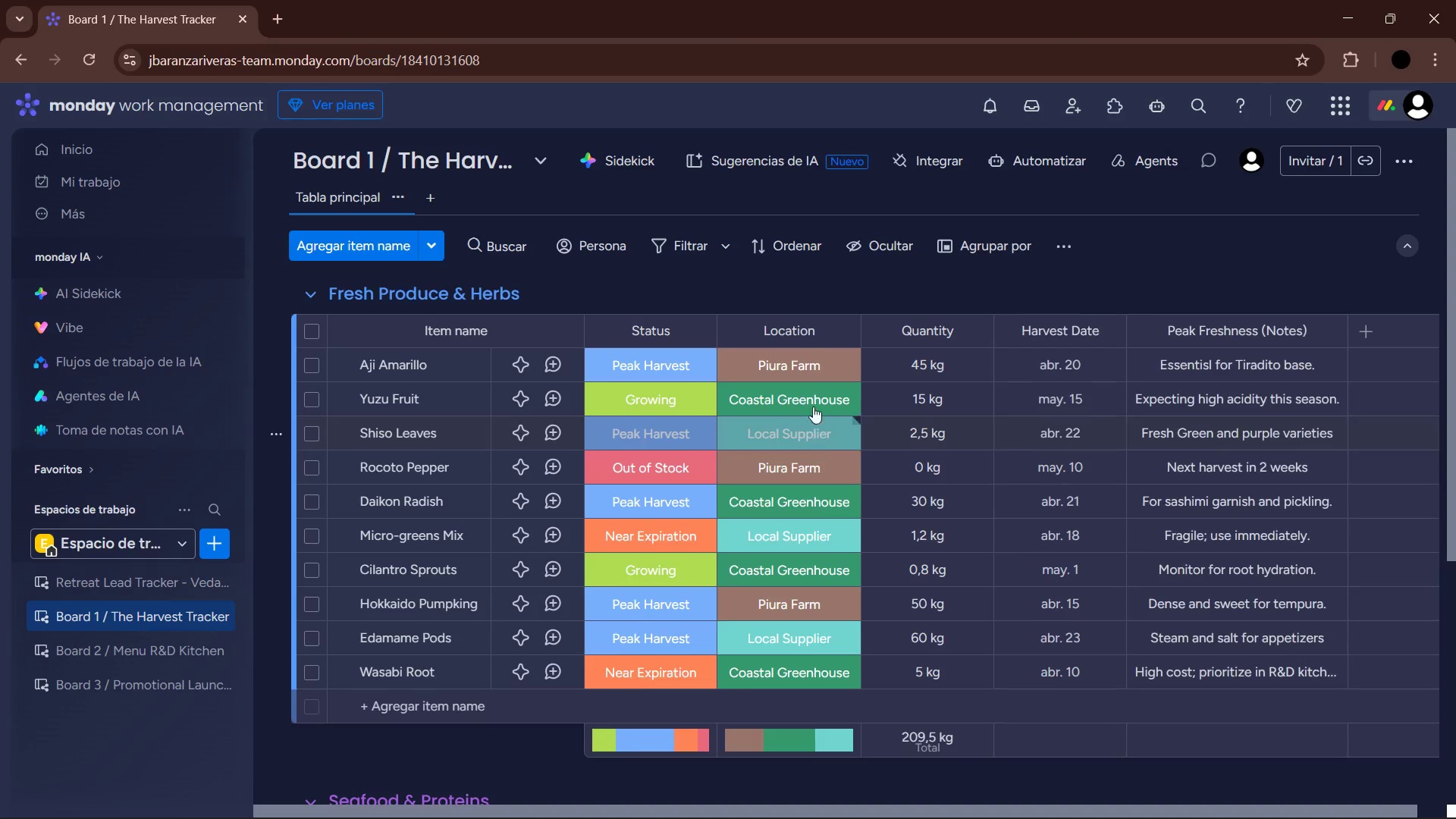 
left_click([808, 394])
 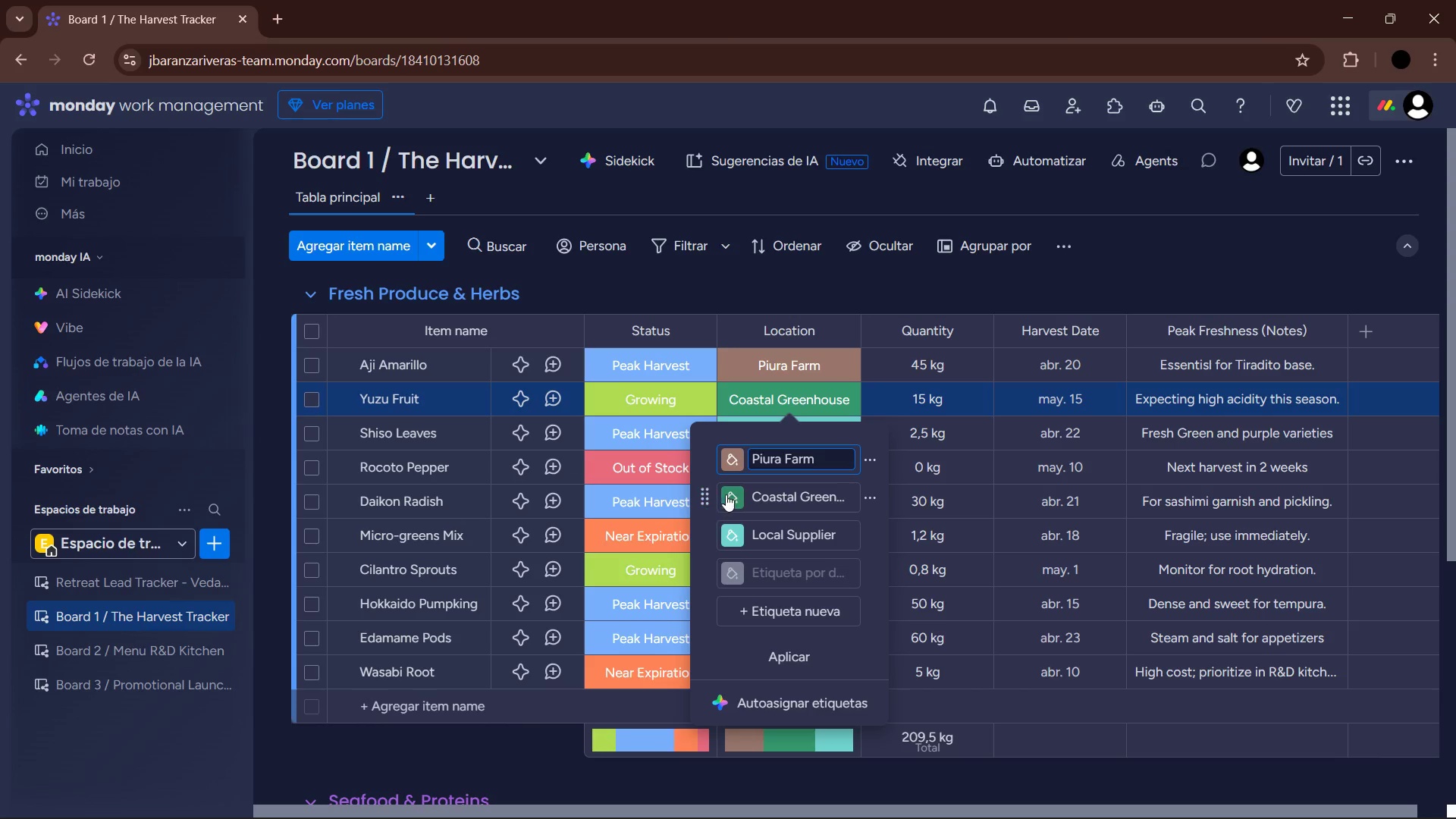 
left_click([734, 529])
 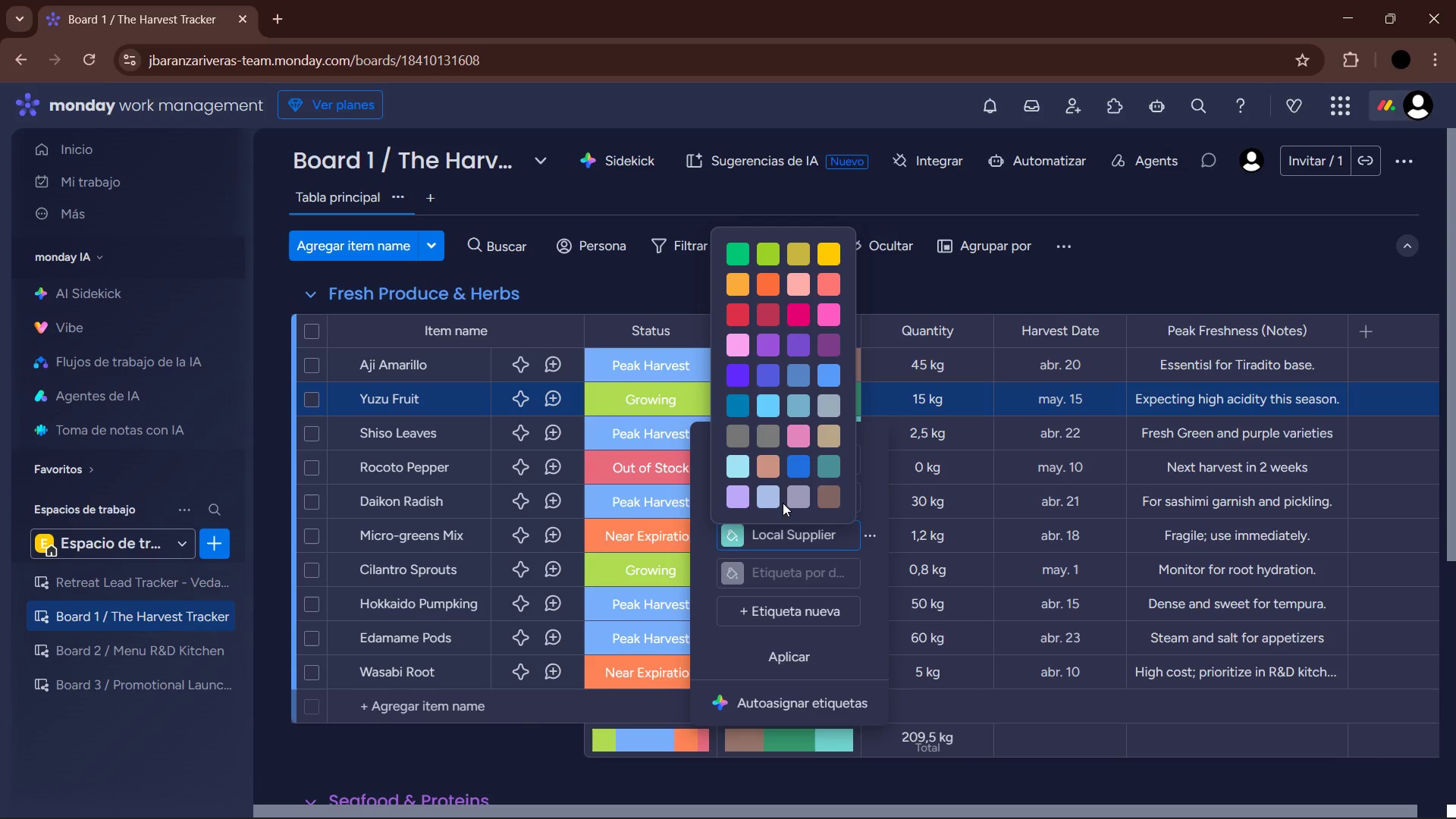 
scroll: coordinate [801, 419], scroll_direction: down, amount: 2.0
 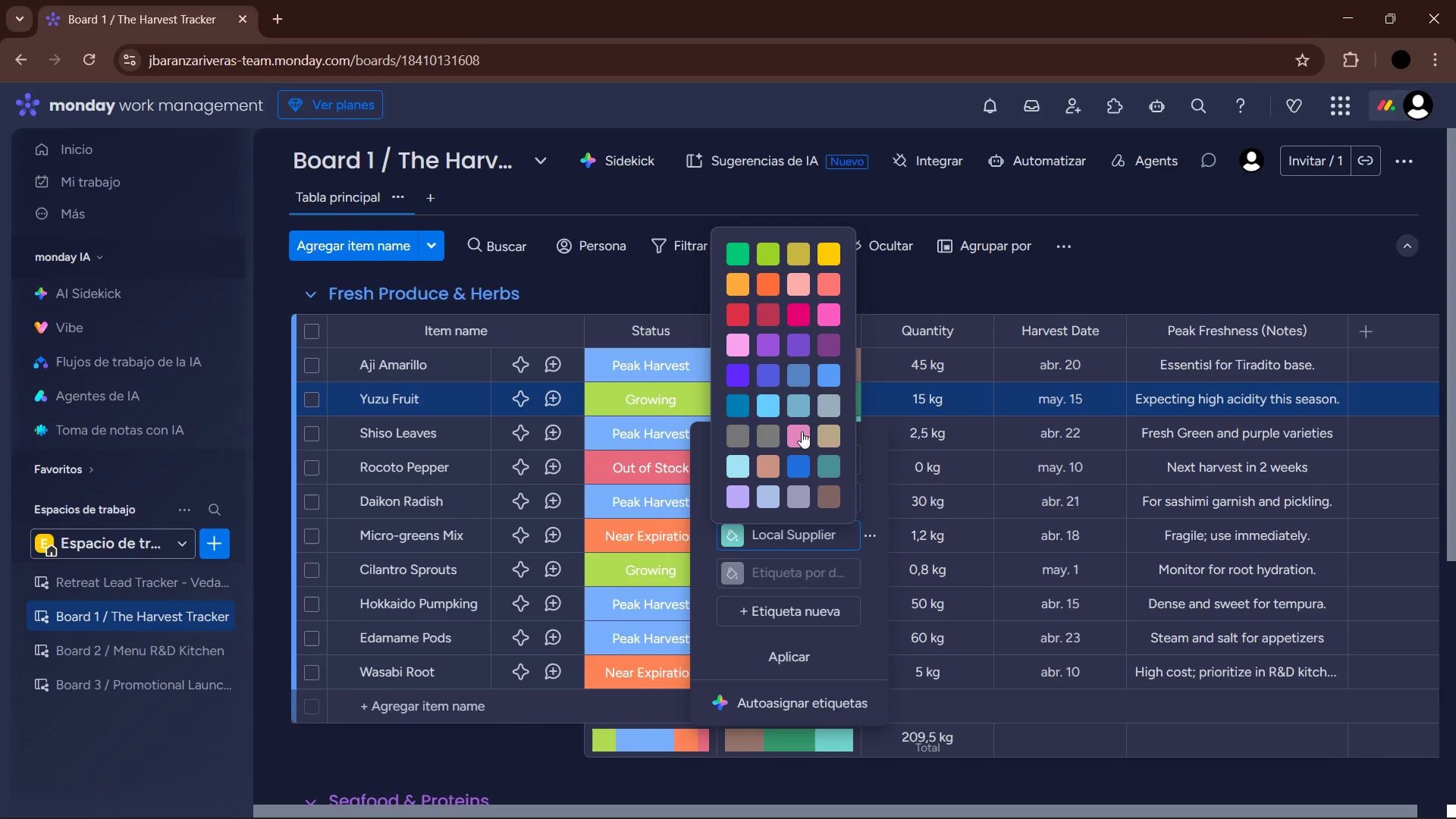 
mouse_move([805, 500])
 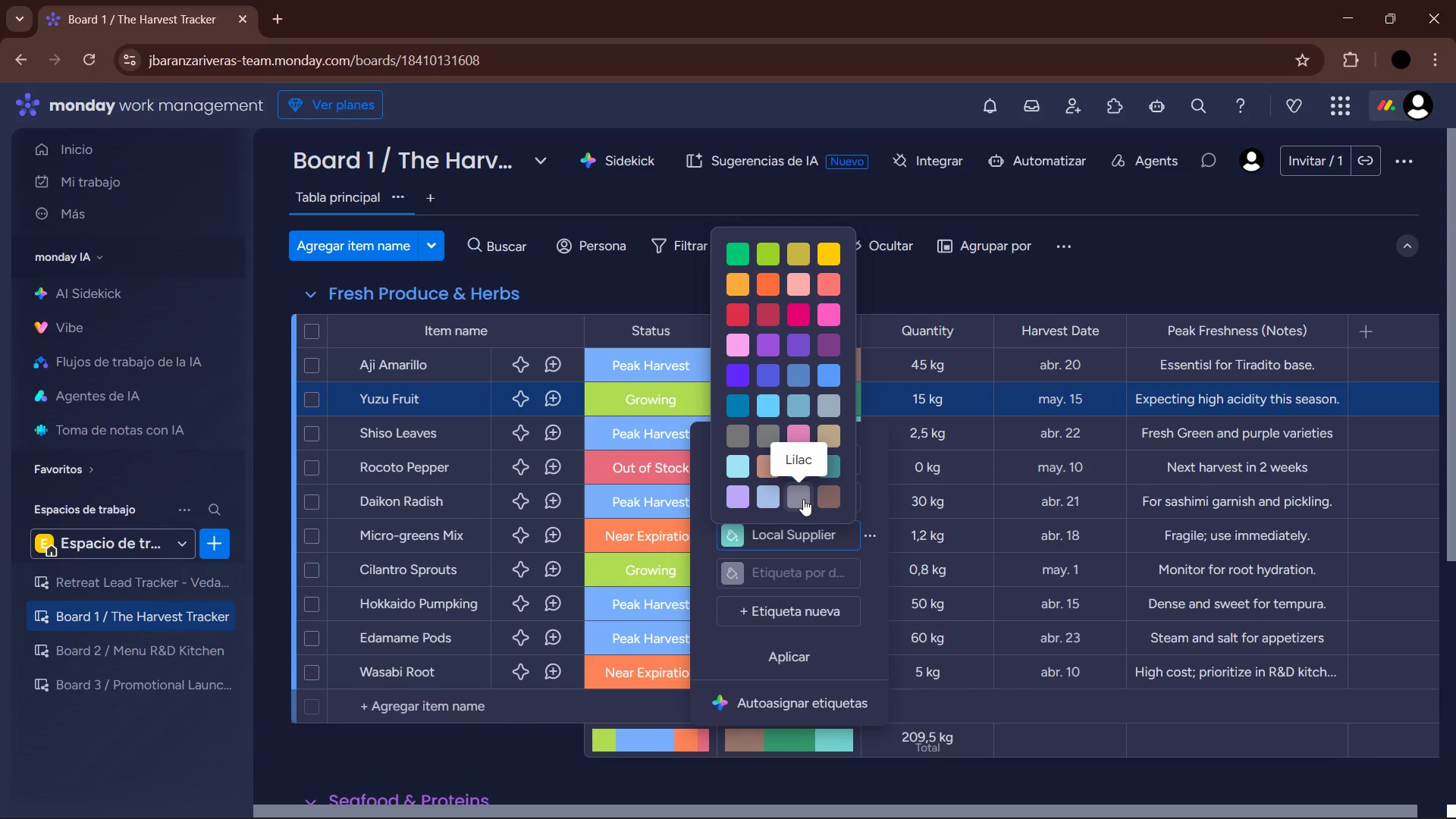 
left_click([803, 499])
 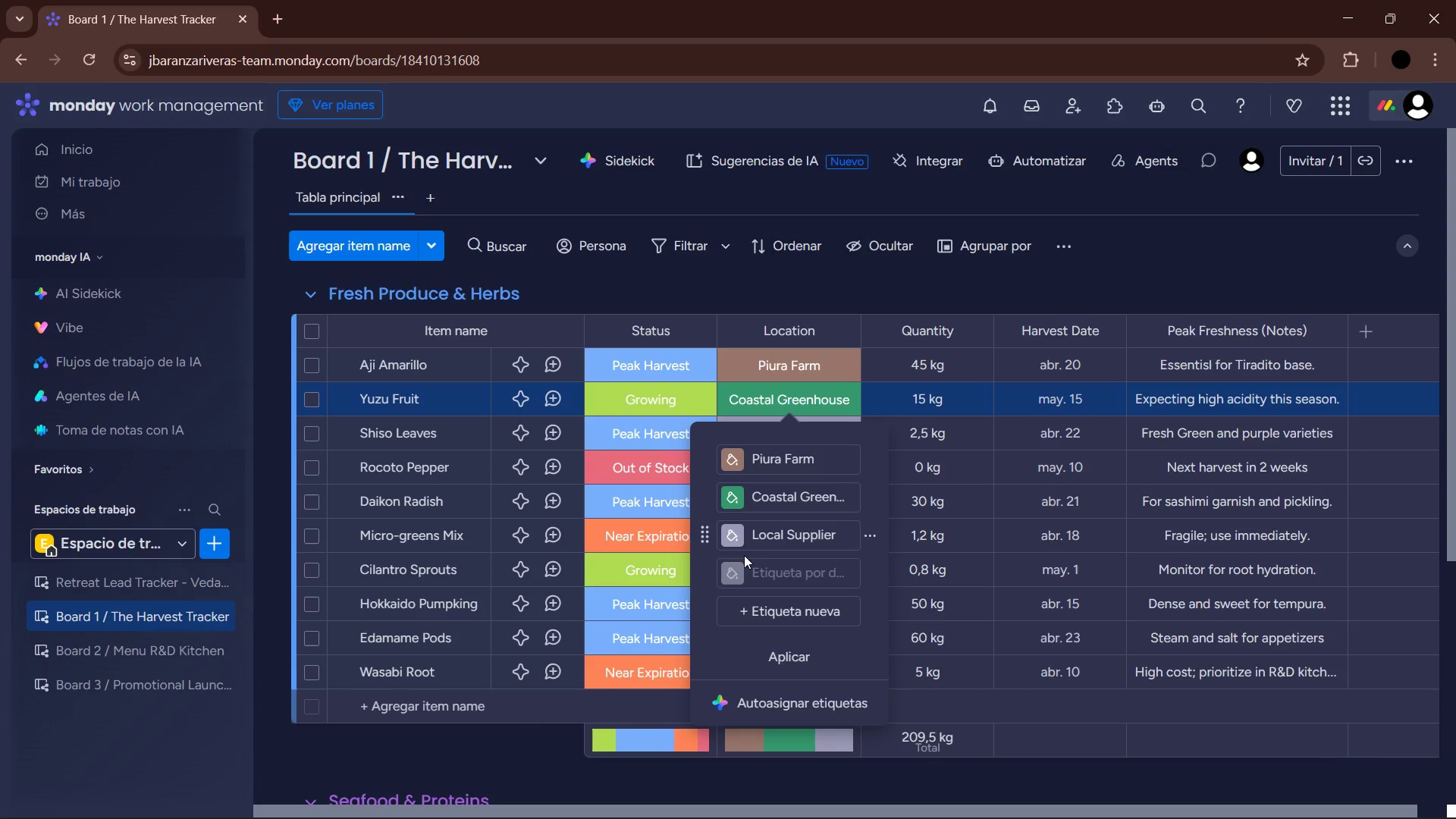 
left_click([736, 538])
 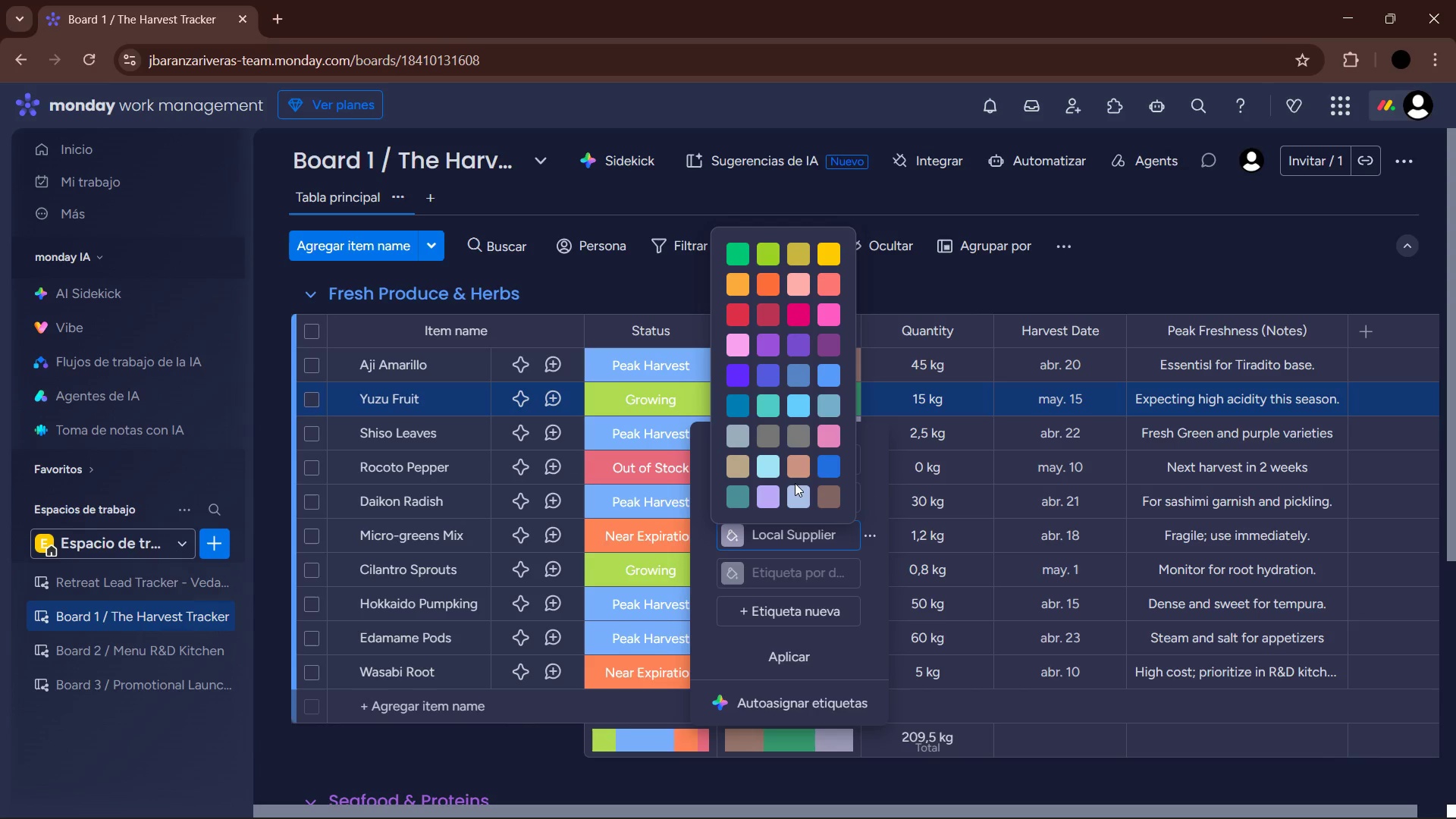 
left_click([799, 473])
 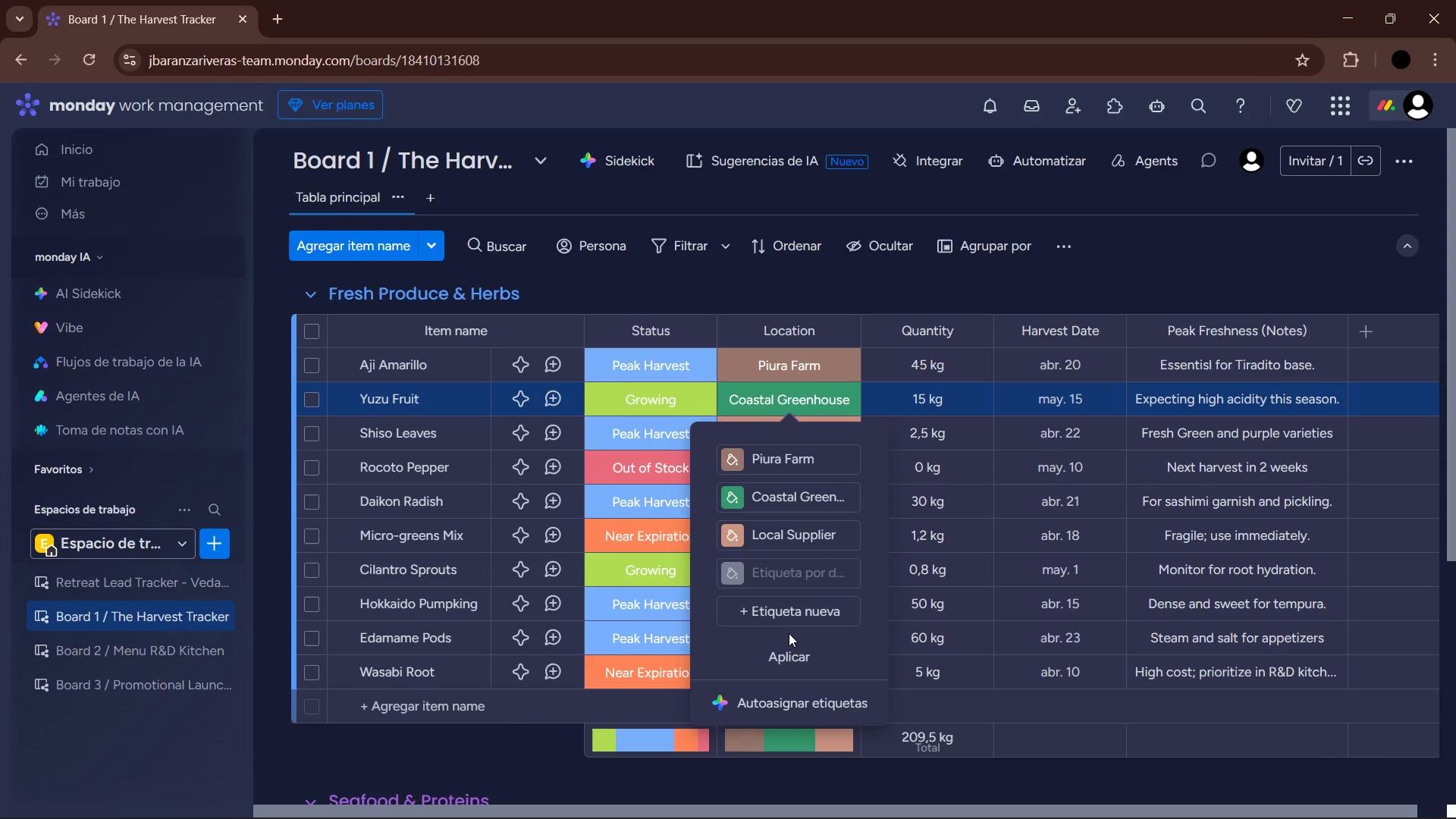 
left_click([786, 641])
 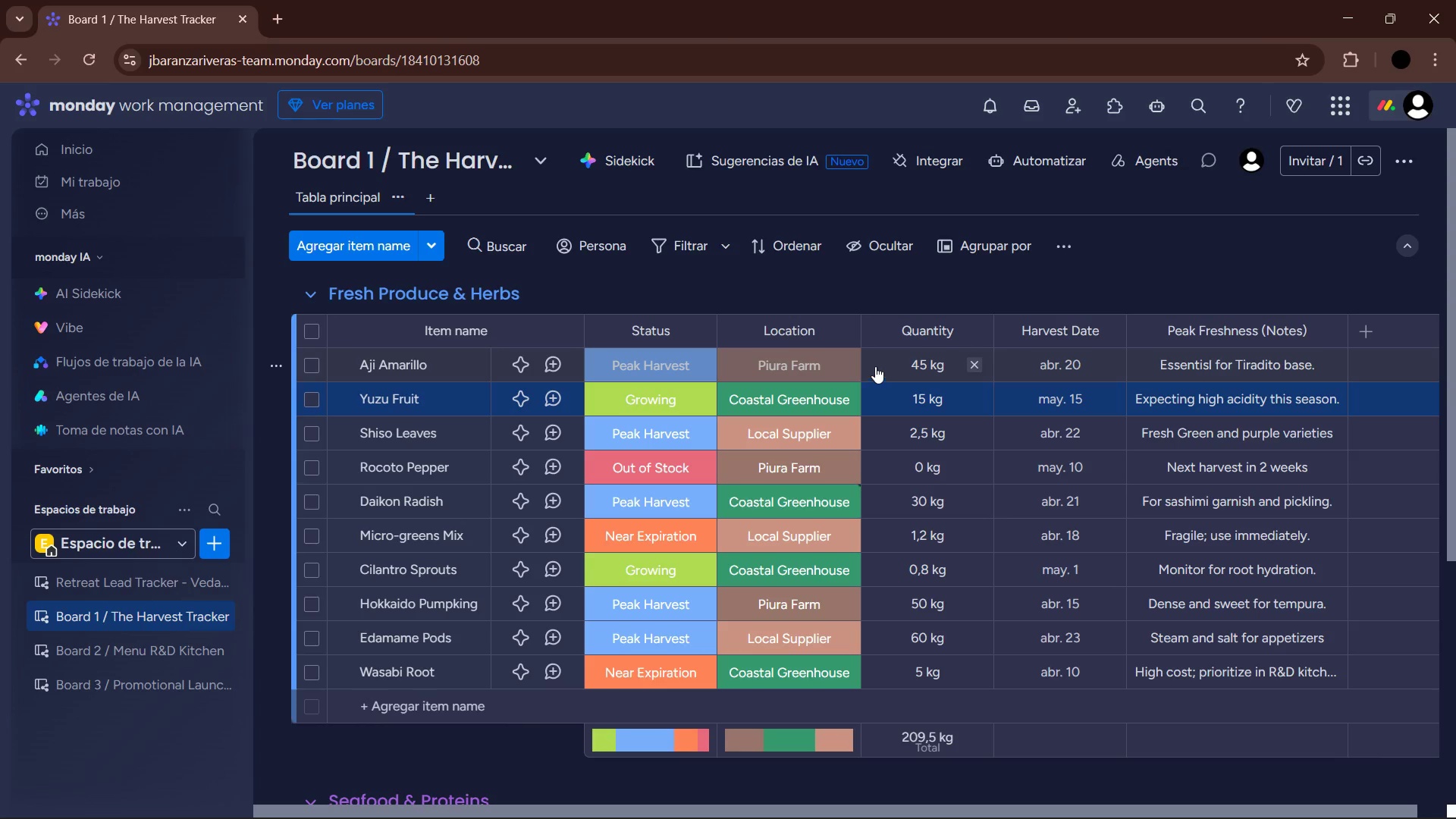 
left_click_drag(start_coordinate=[893, 474], to_coordinate=[926, 617])
 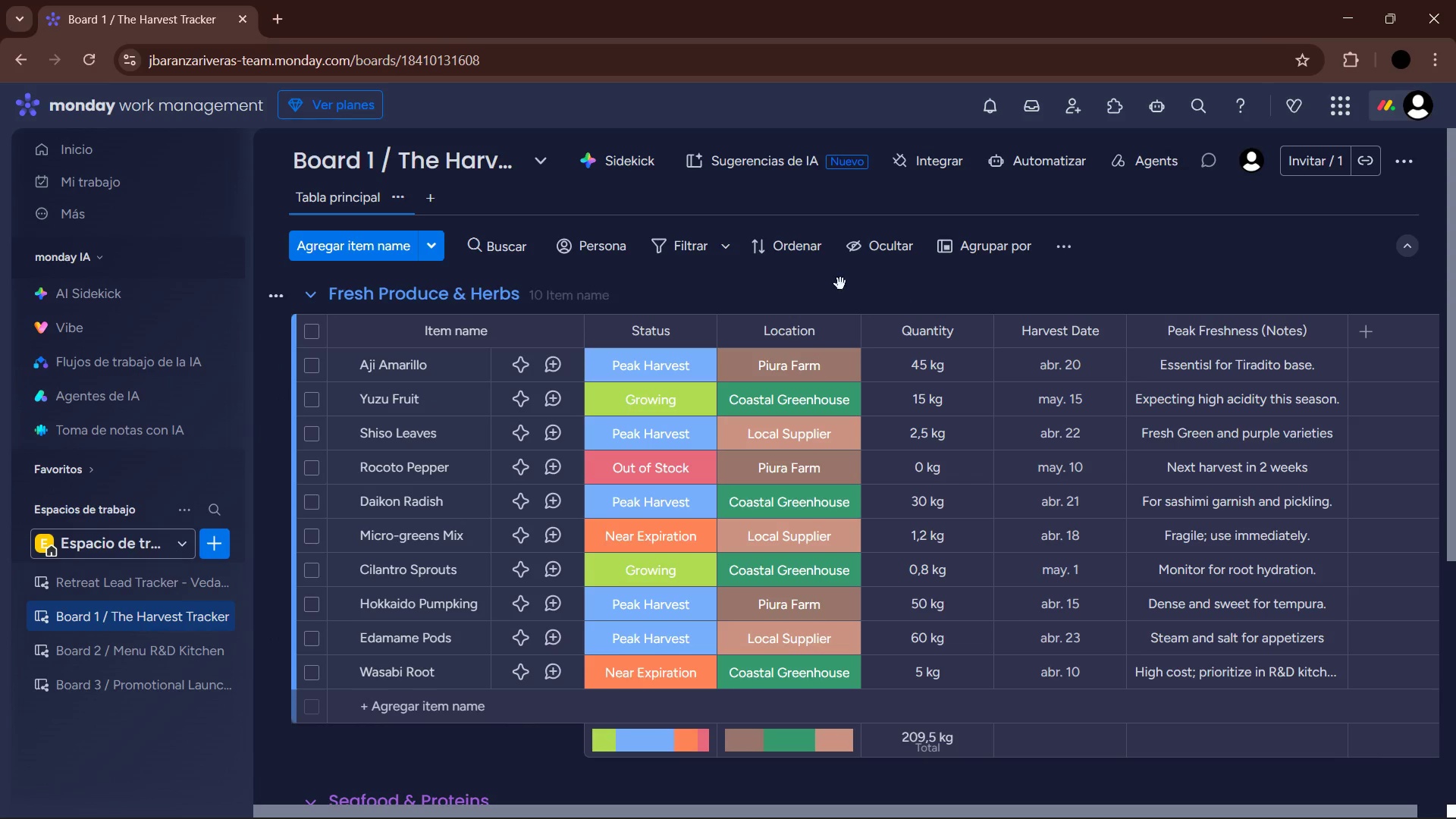 
left_click([812, 269])
 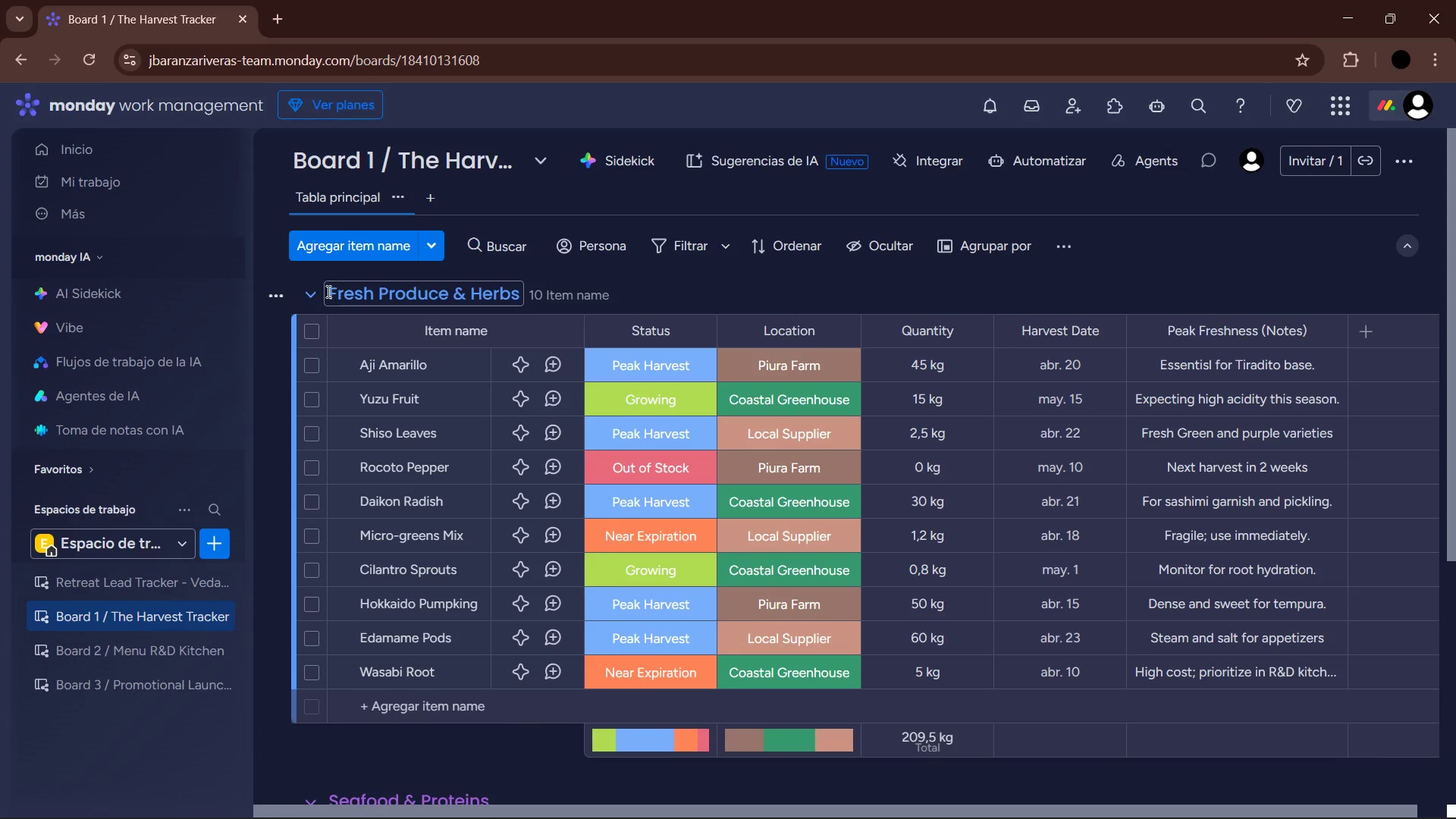 
left_click([331, 293])
 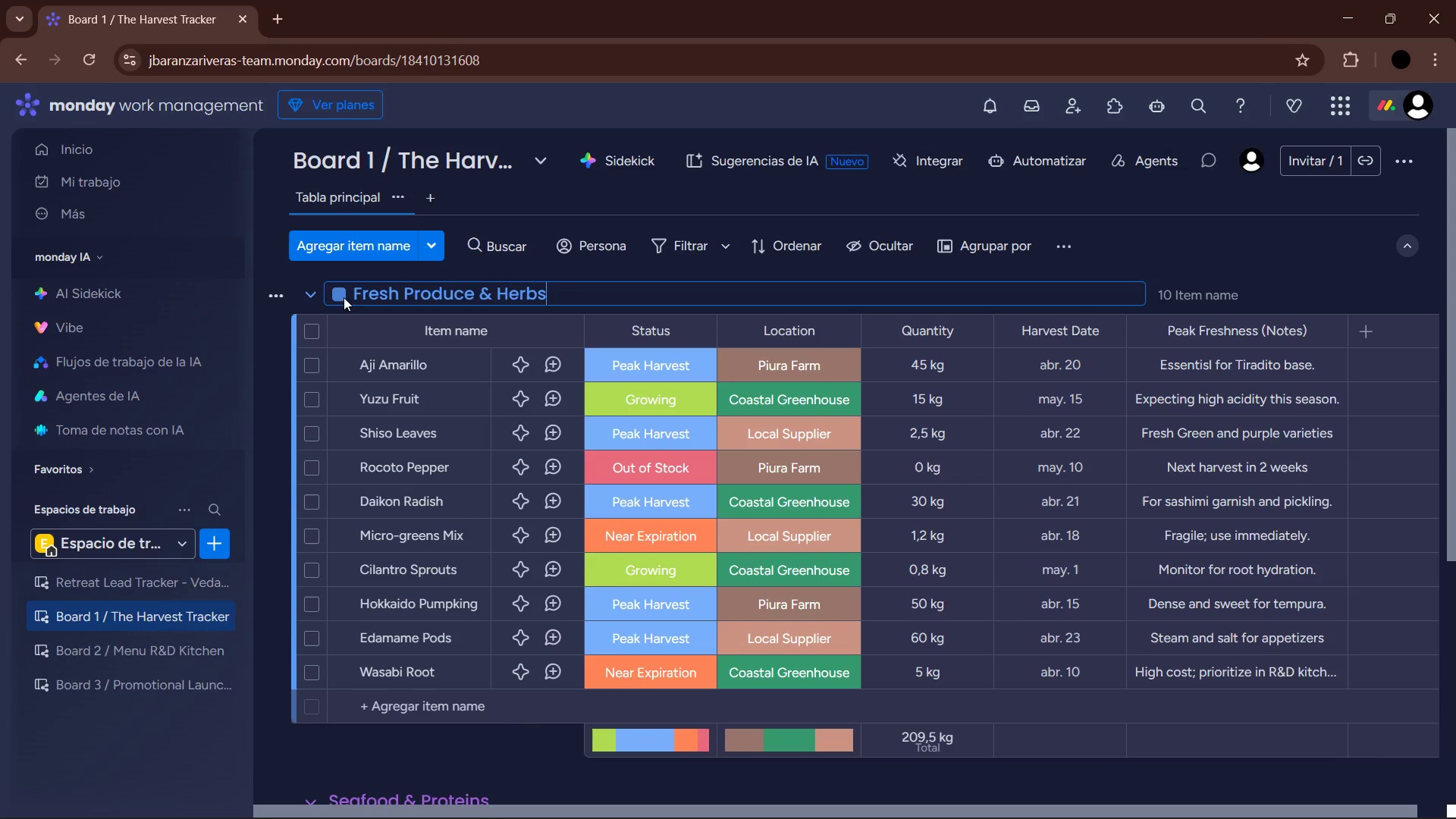 
left_click([342, 297])
 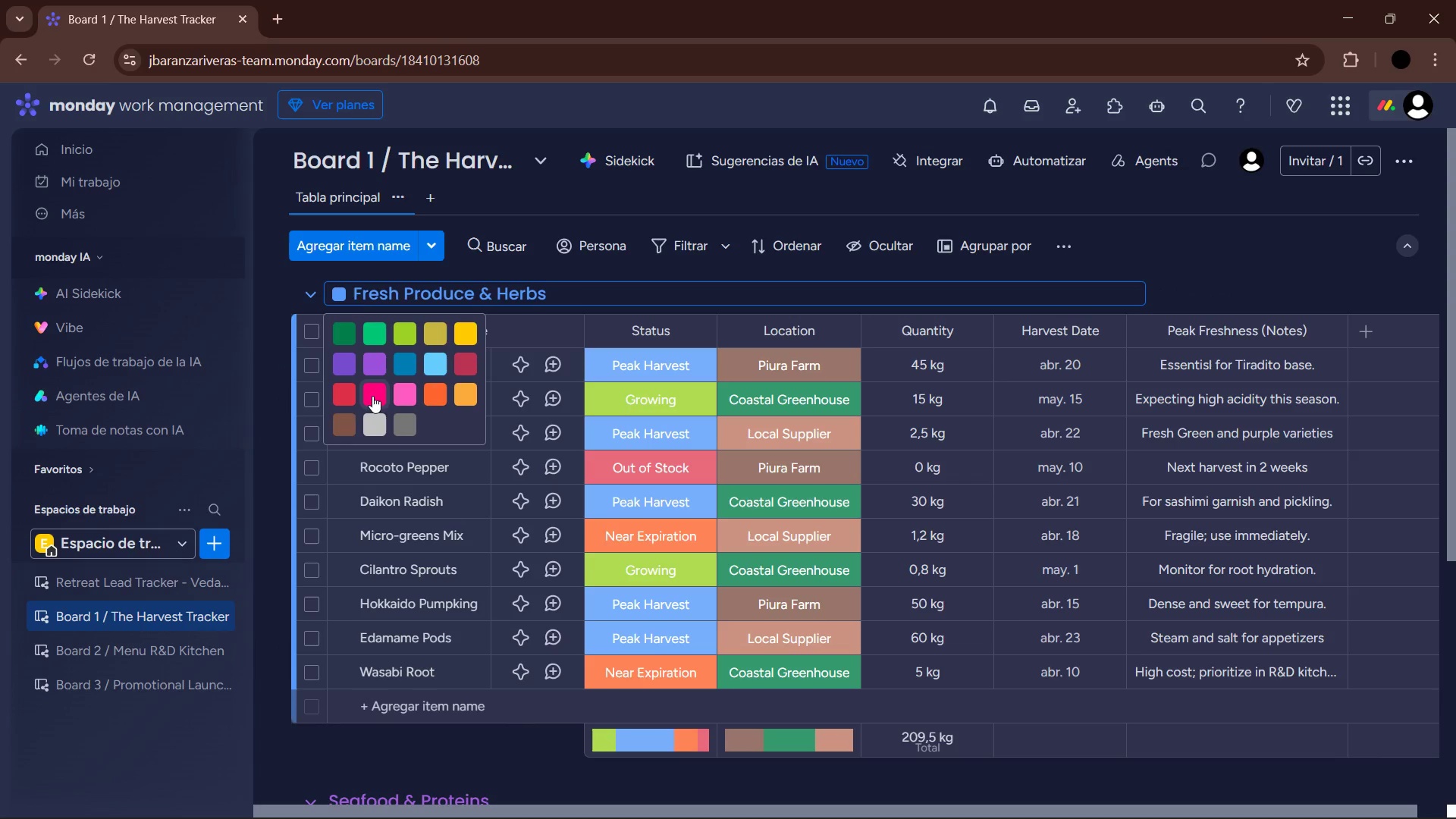 
left_click([346, 422])
 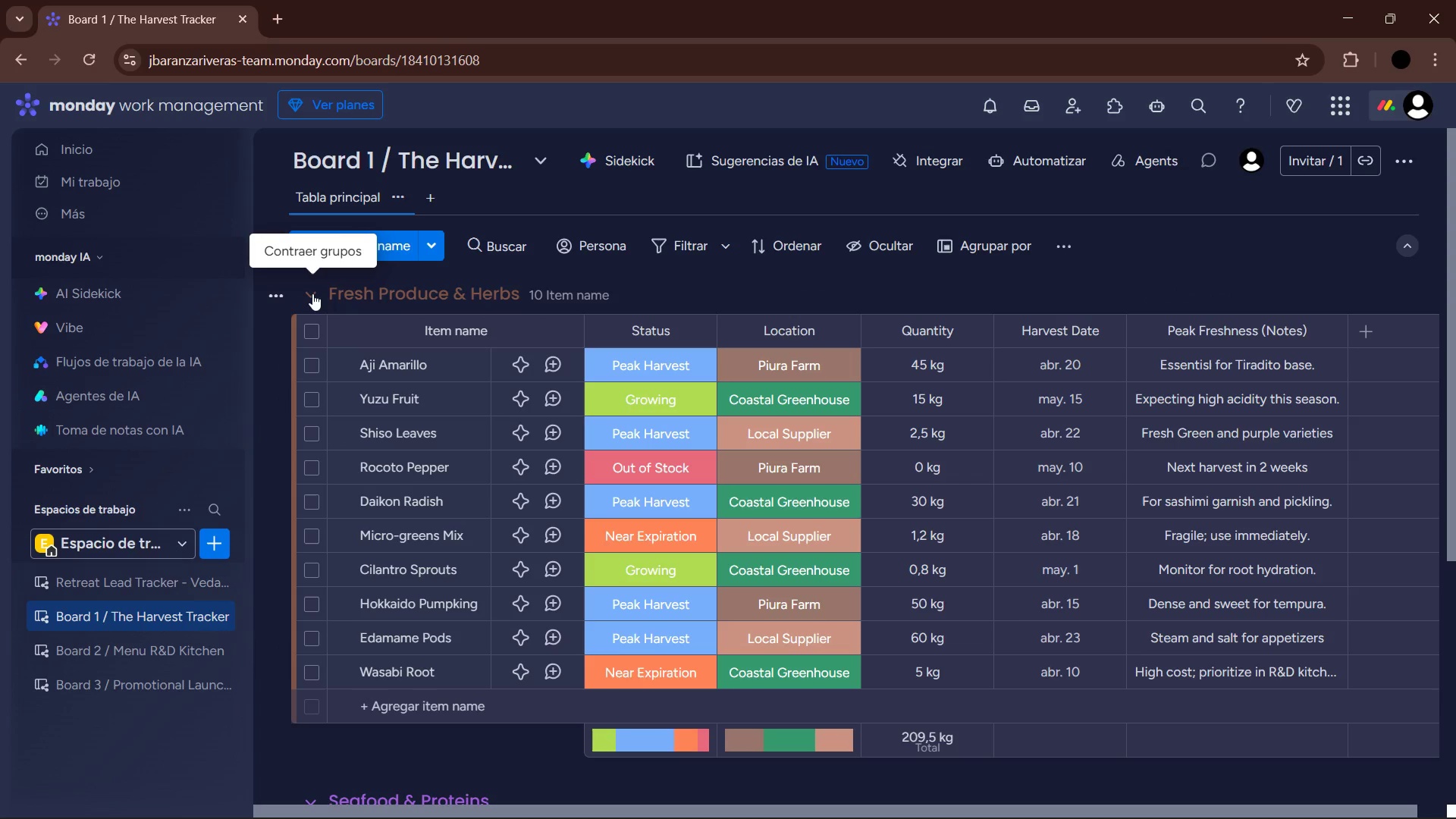 
left_click([312, 293])
 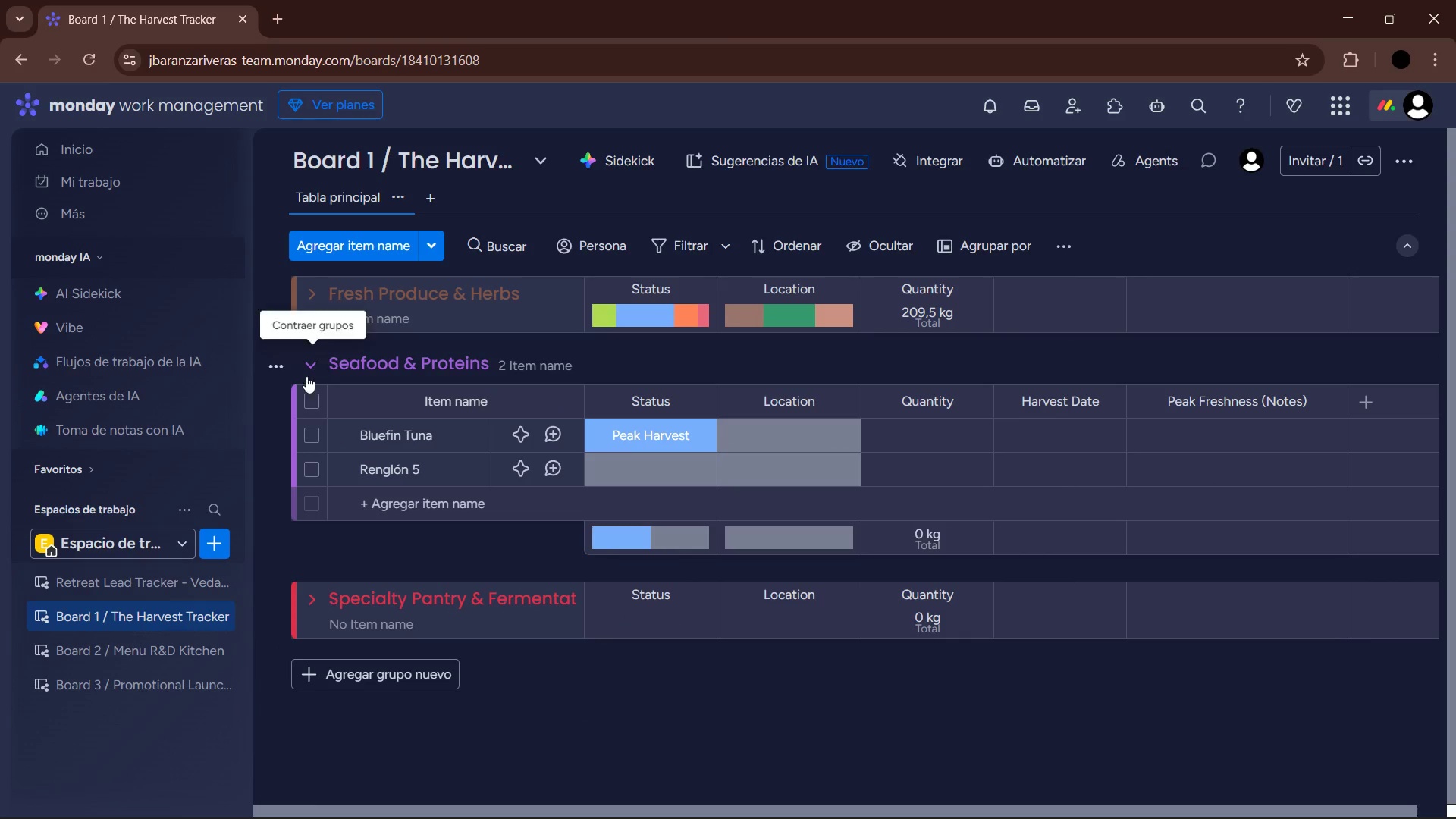 
left_click([340, 369])
 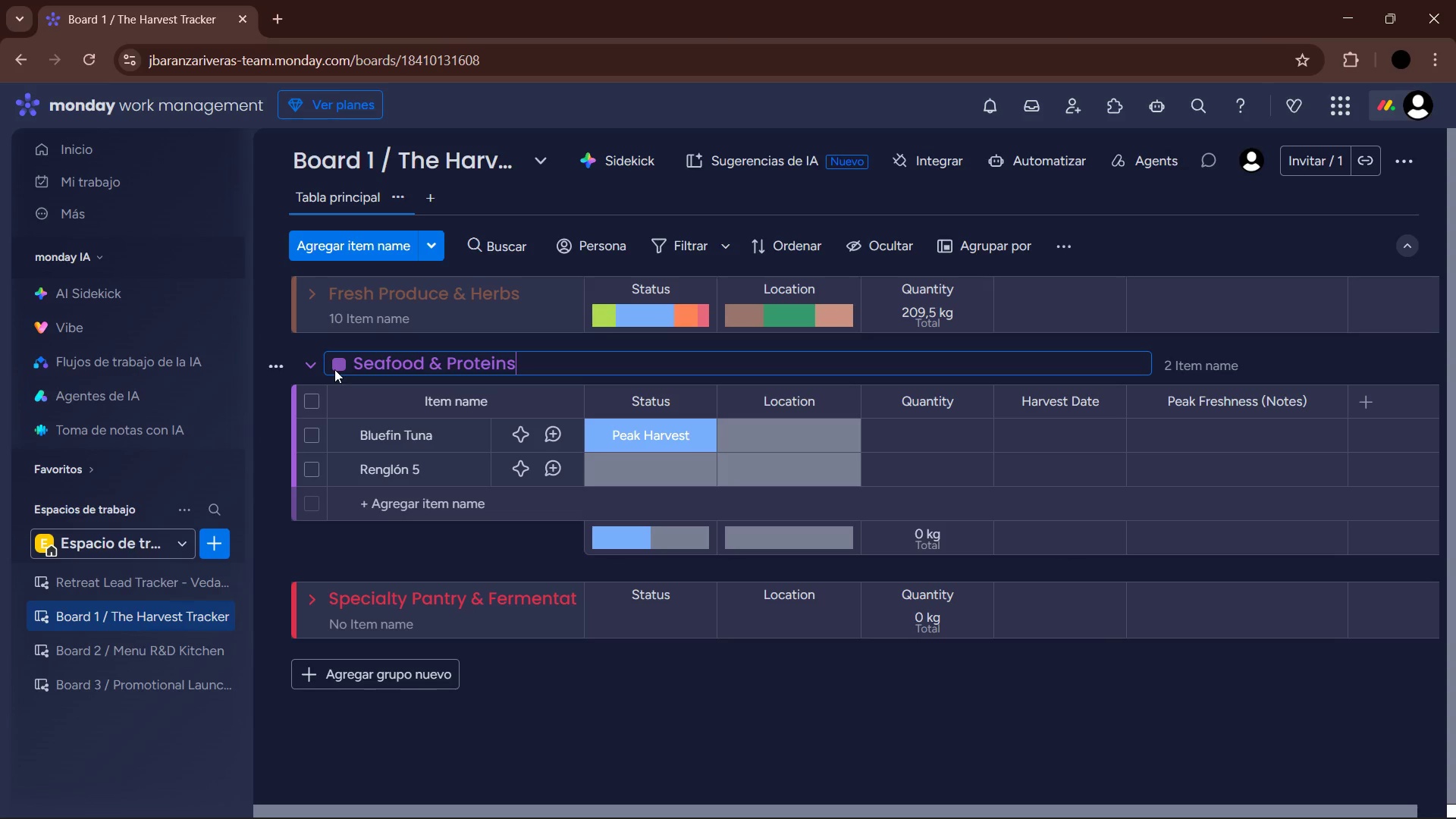 
left_click([334, 369])
 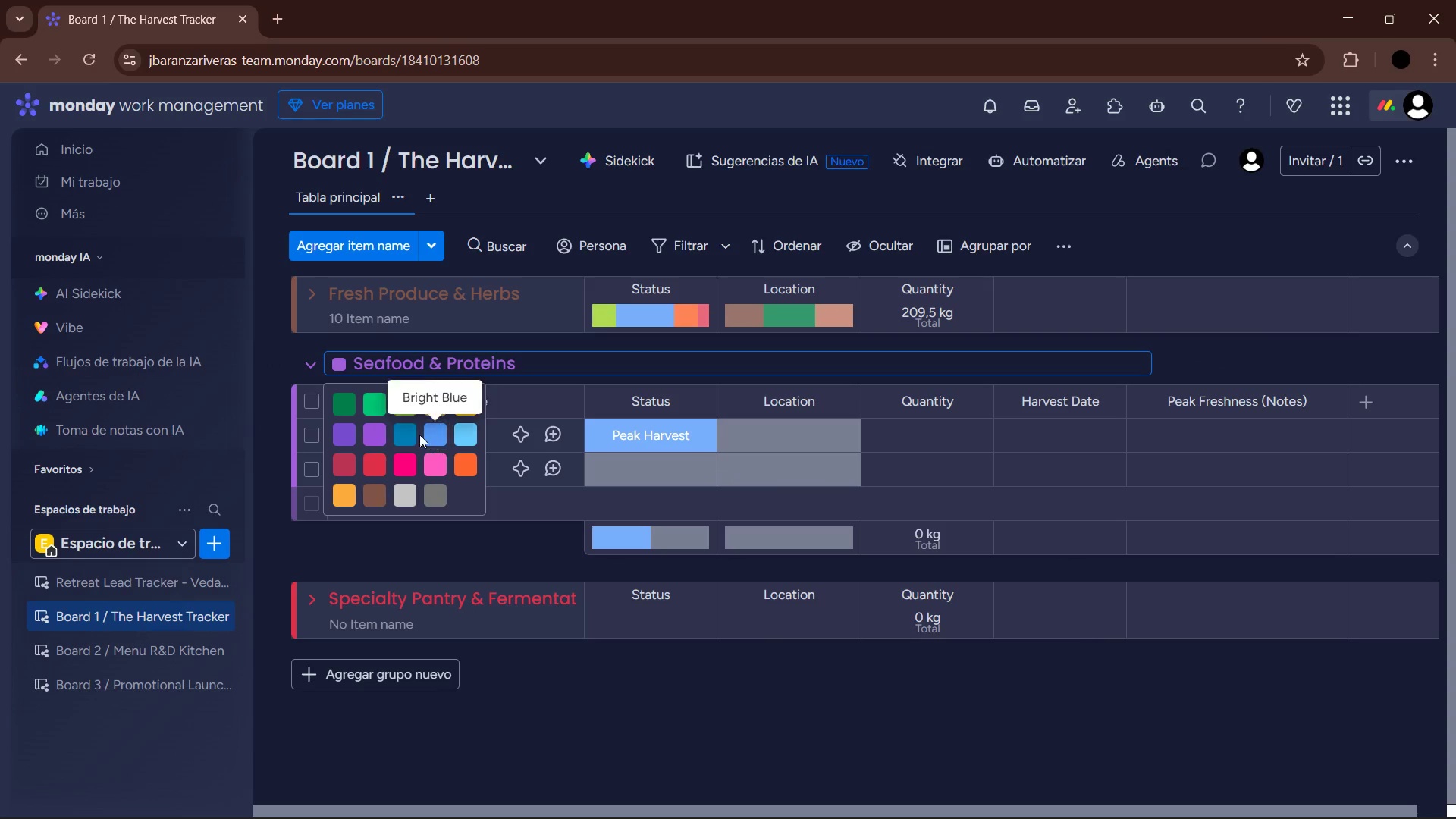 
left_click([413, 433])
 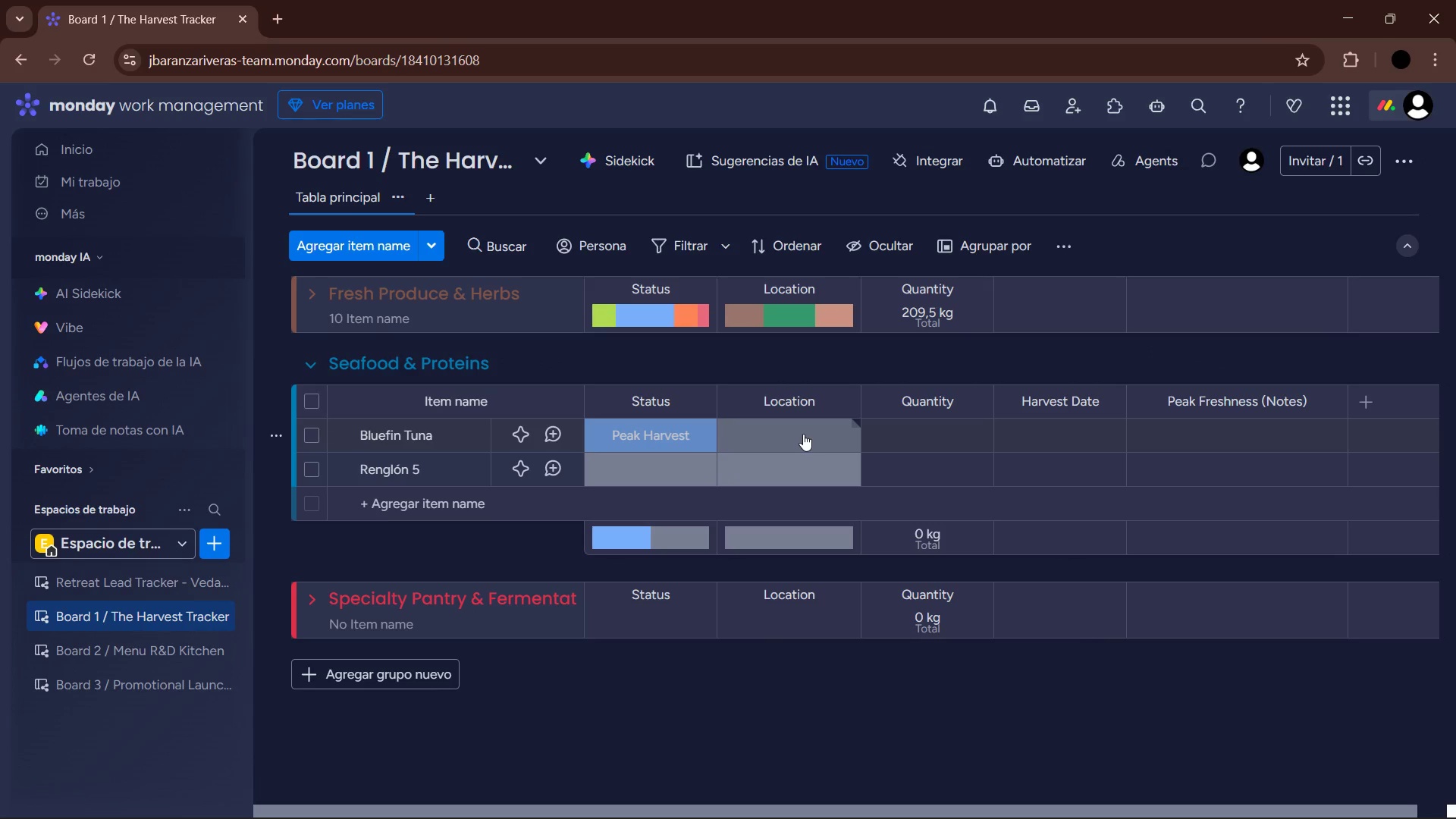 
left_click([803, 434])
 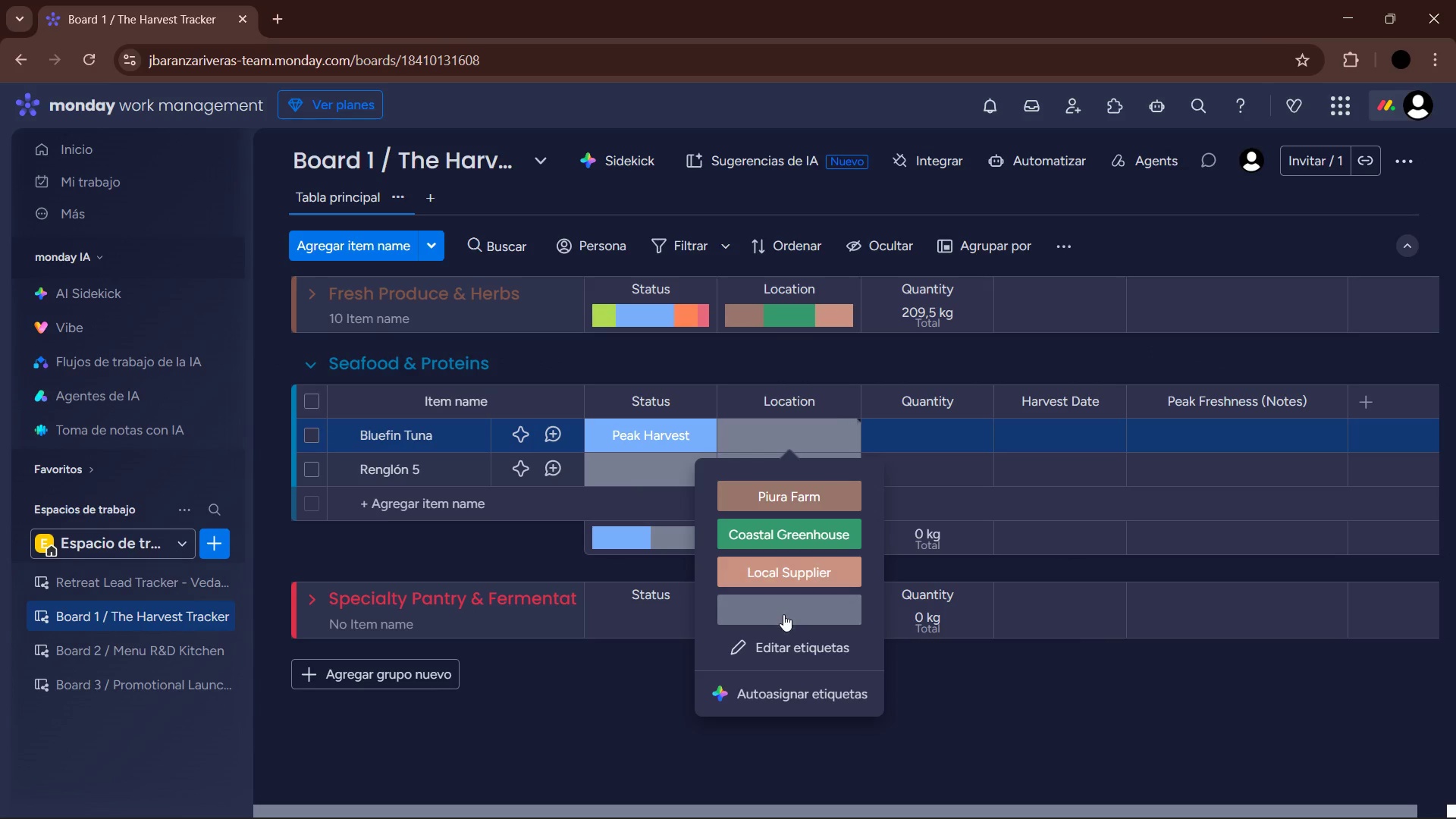 
left_click([781, 644])
 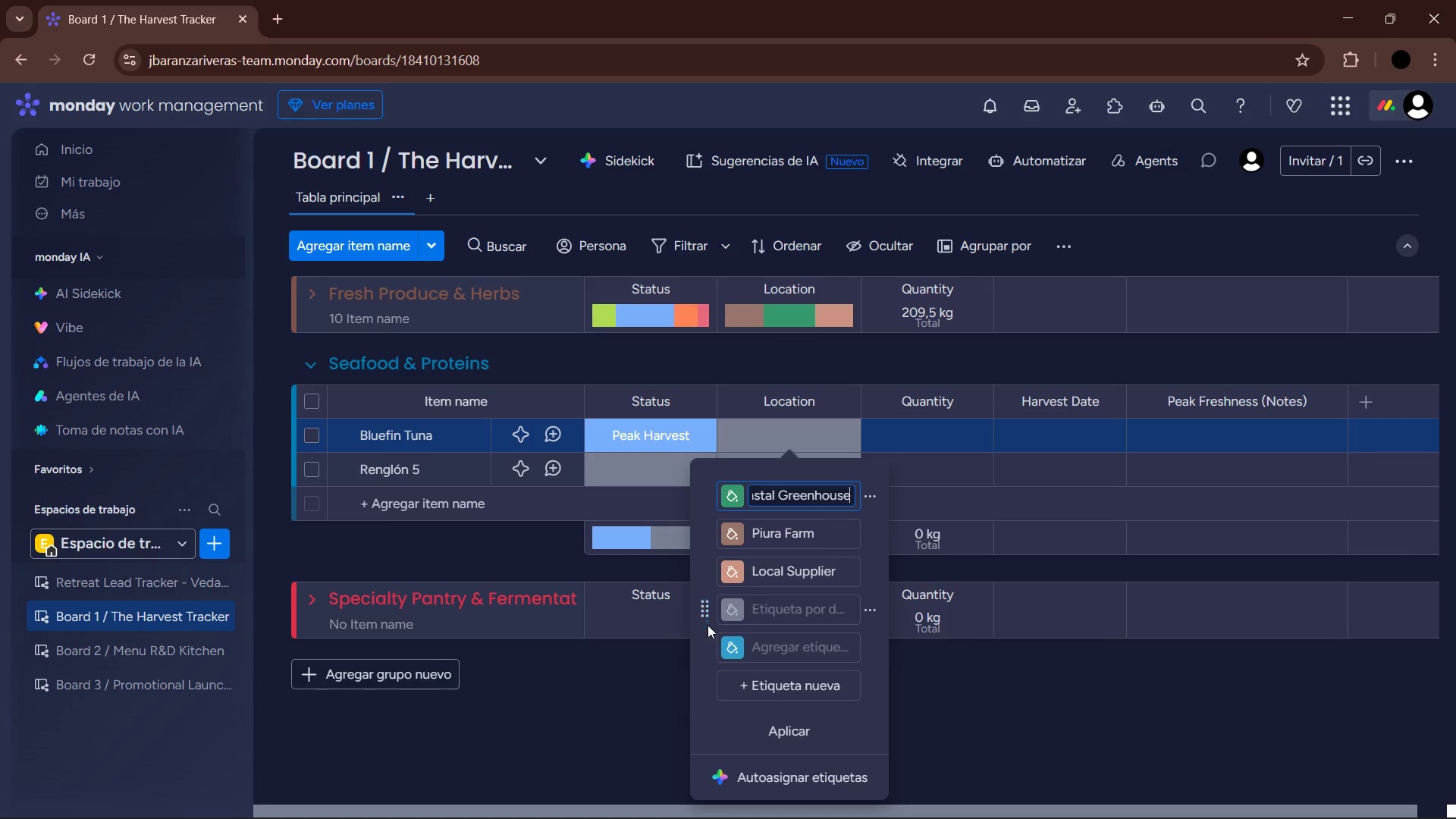 
left_click_drag(start_coordinate=[708, 640], to_coordinate=[711, 601])
 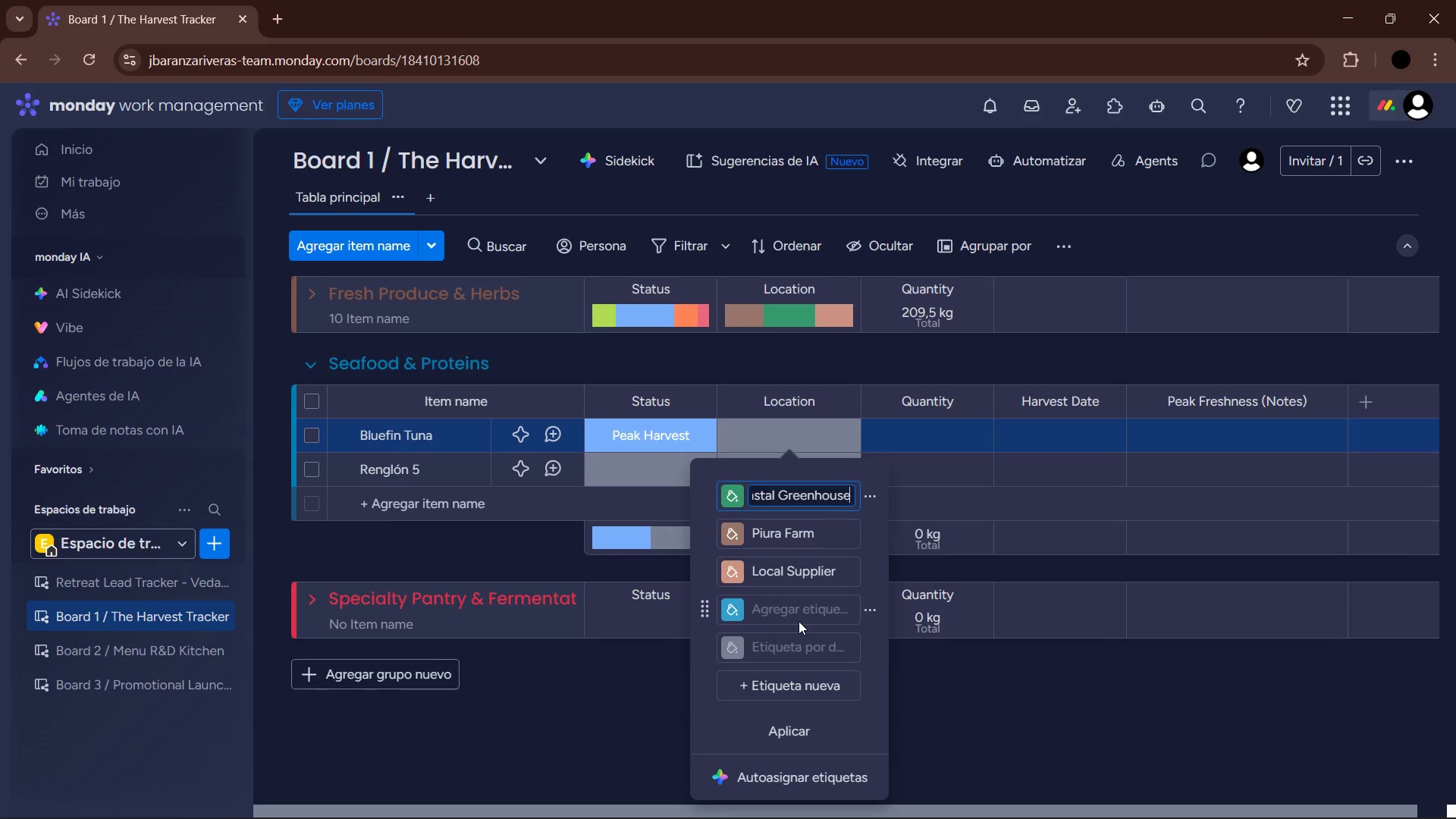 
mouse_move([821, 632])
 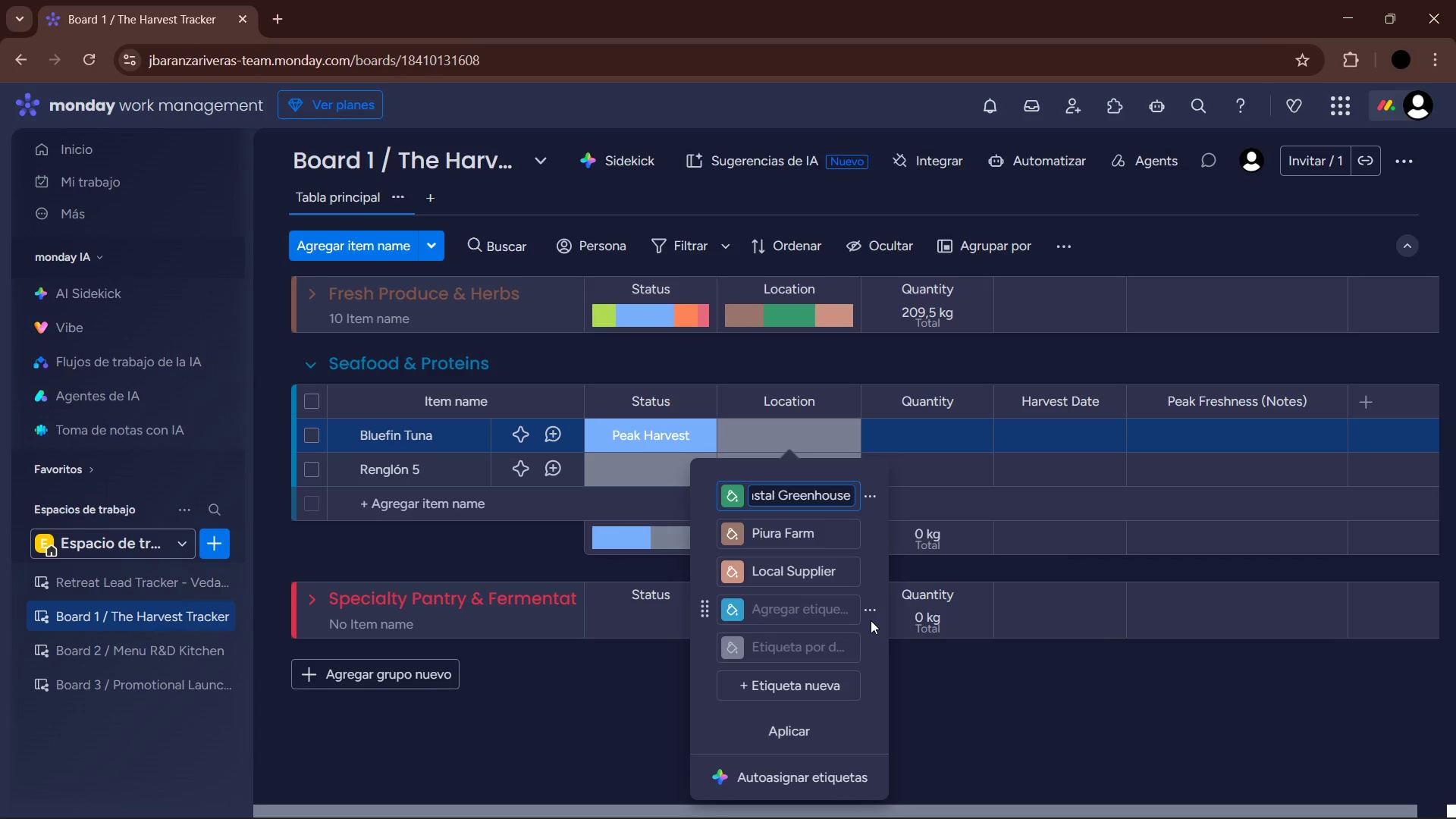 
wait(20.14)
 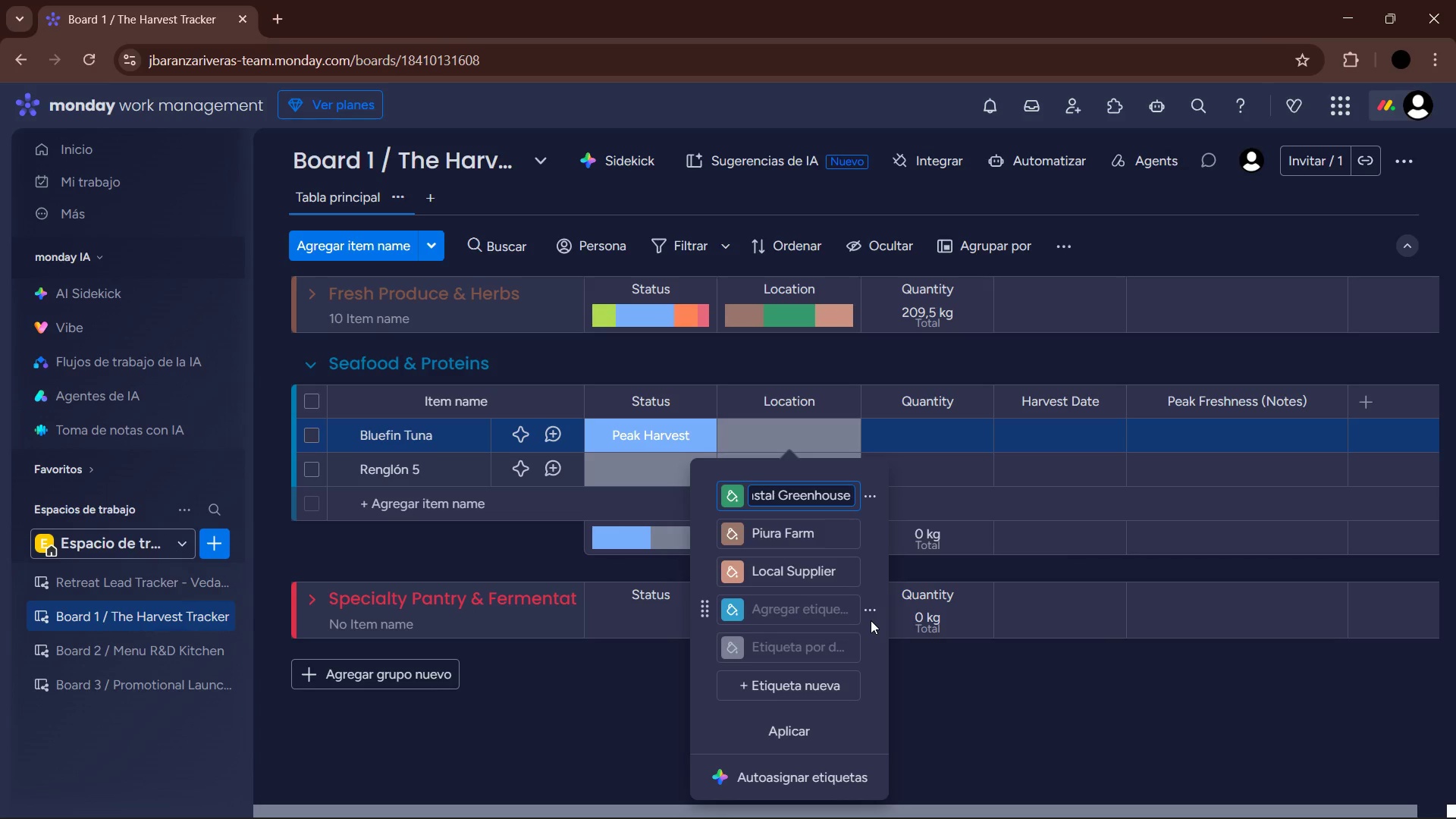 
left_click([799, 612])
 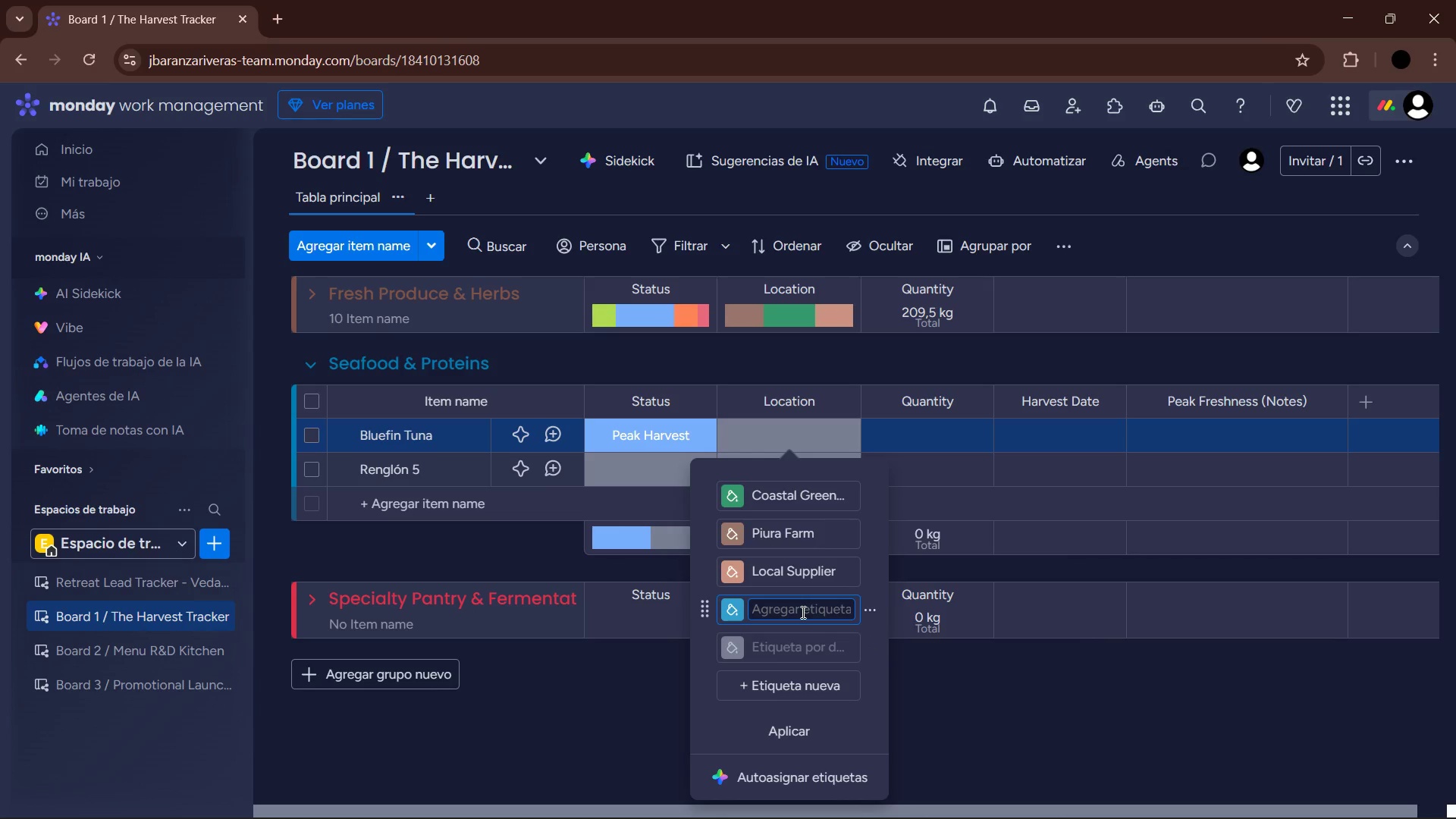 
type(Northerns Coast)
 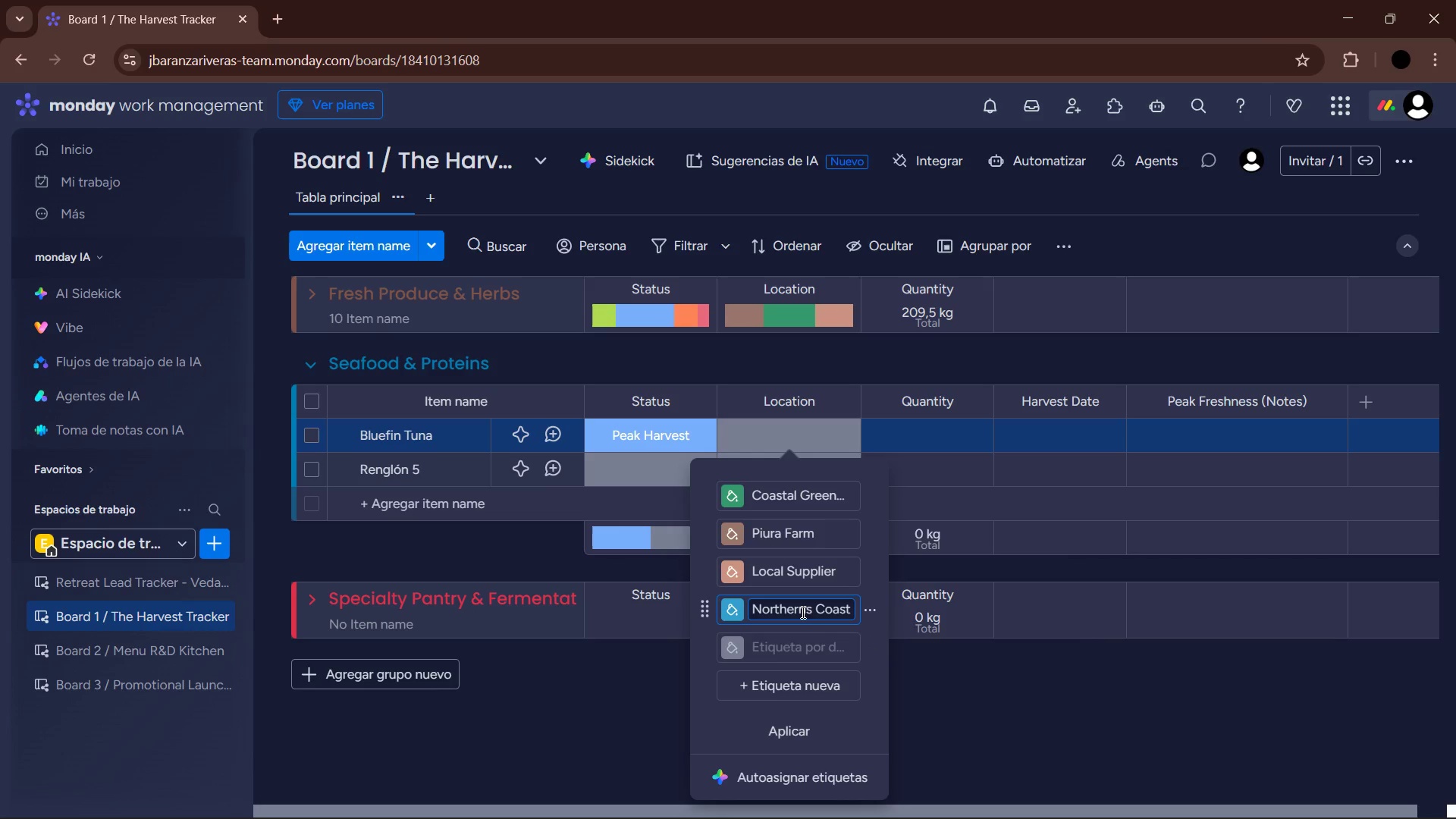 
key(Enter)
 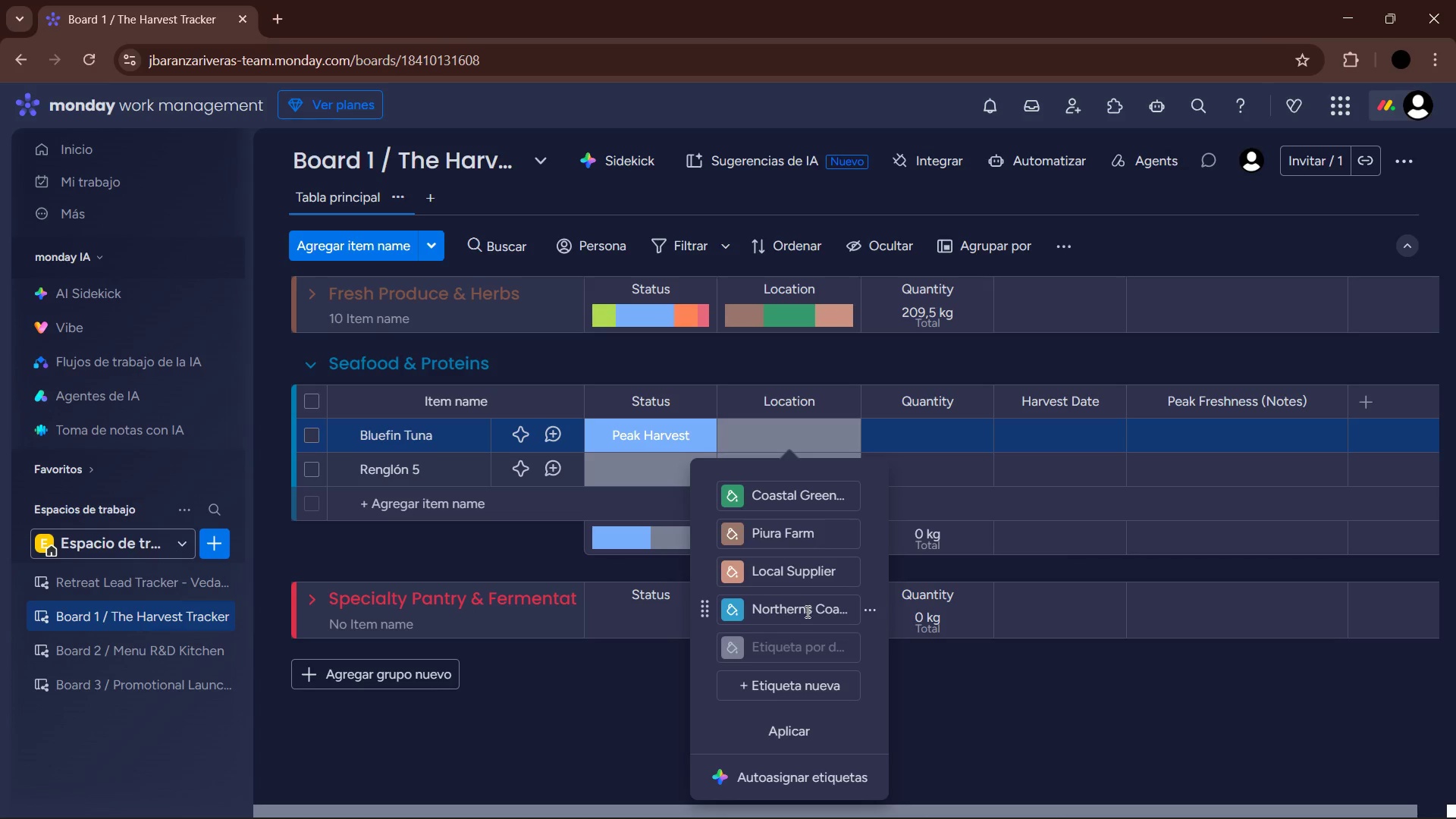 
double_click([813, 610])
 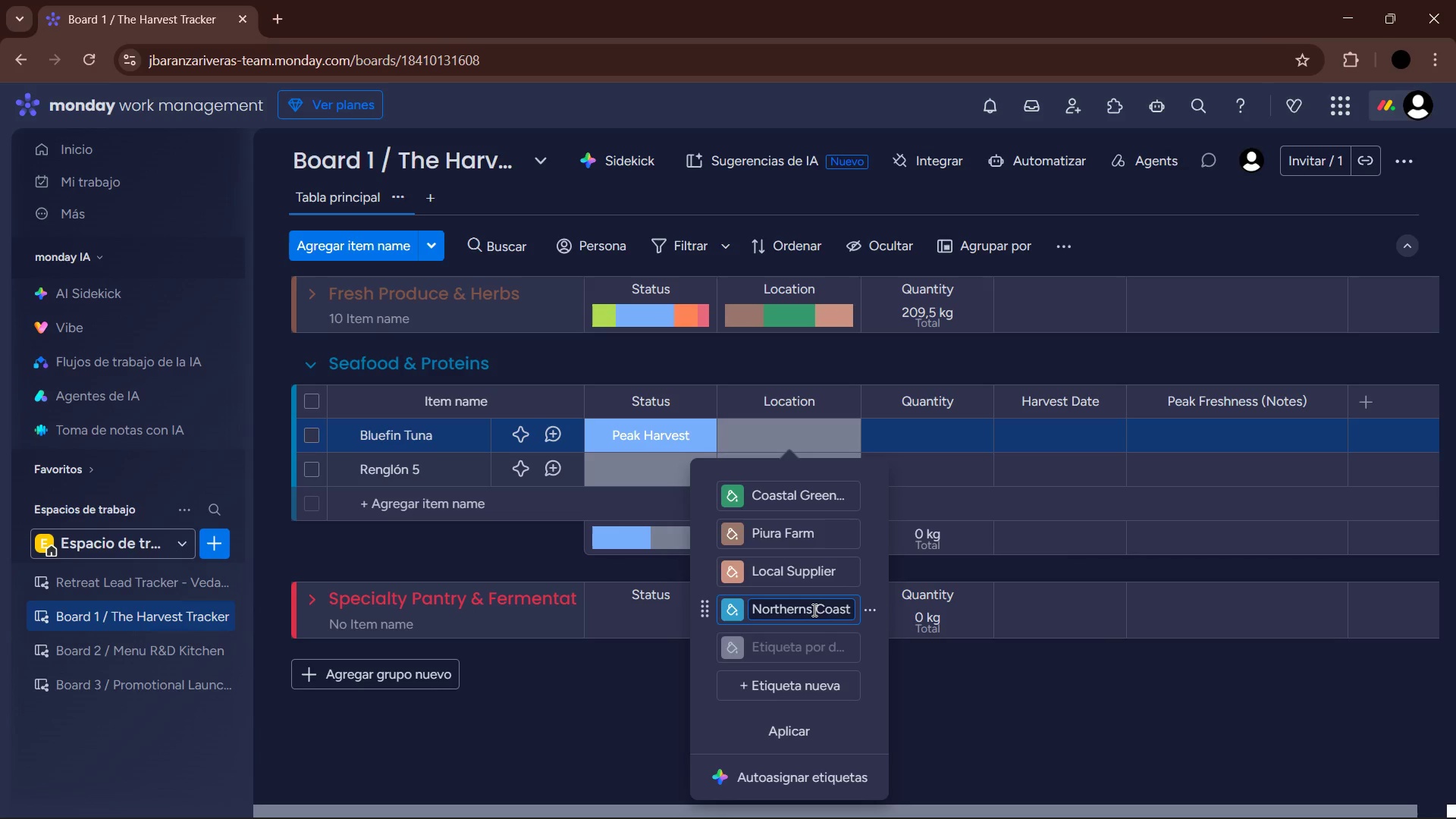 
key(Backspace)
 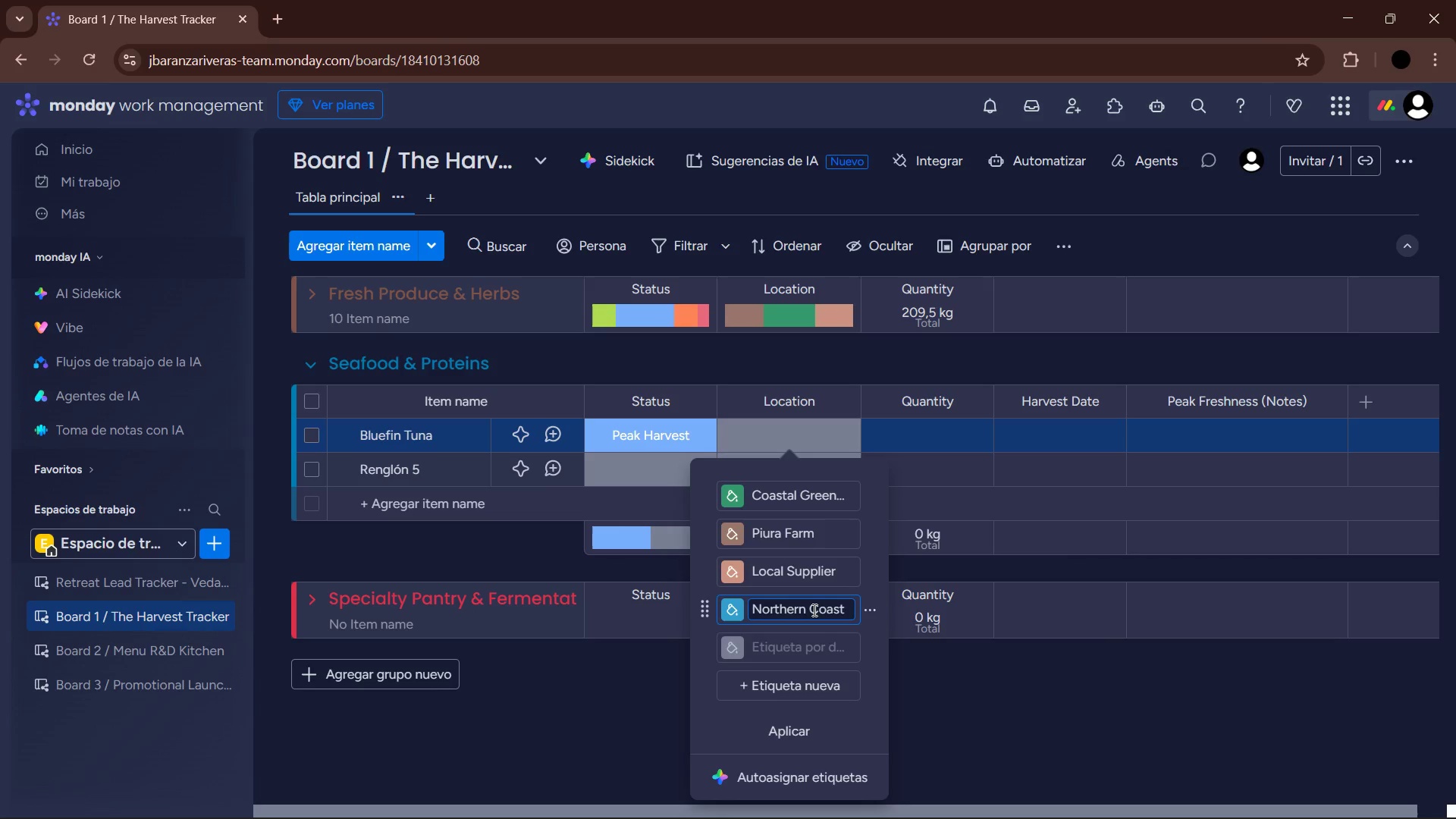 
key(Enter)
 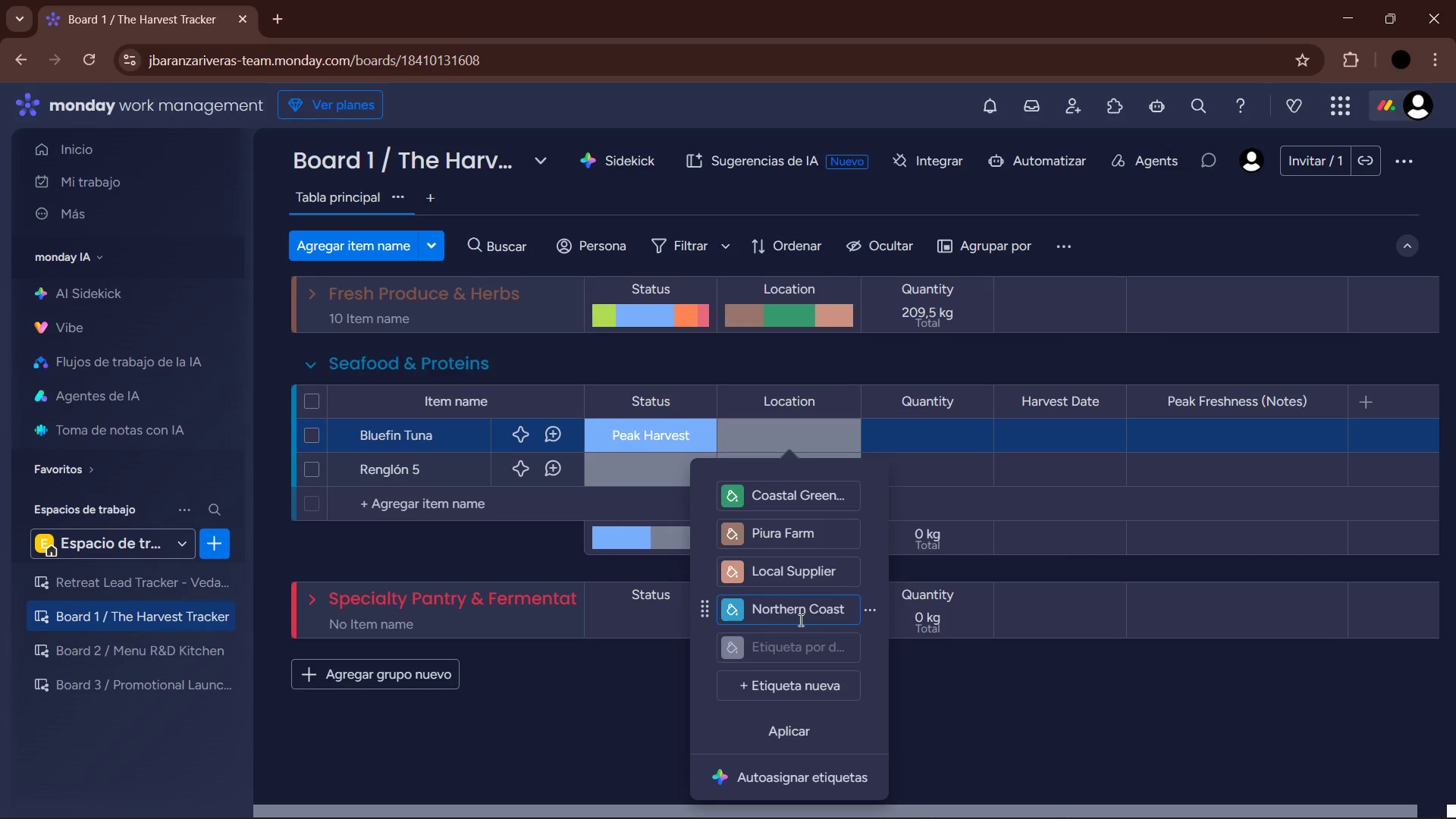 
left_click([760, 684])
 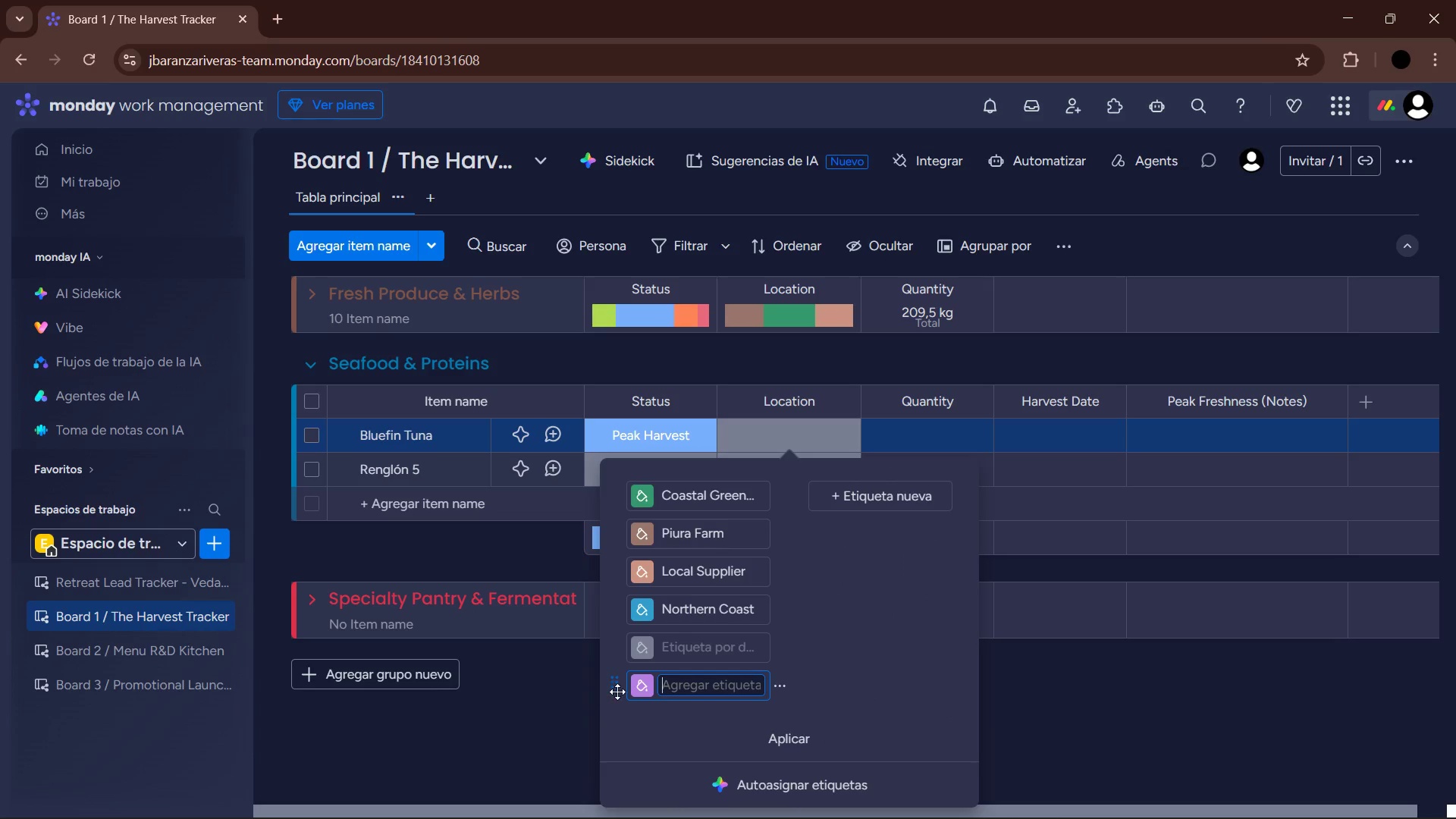 
left_click_drag(start_coordinate=[618, 692], to_coordinate=[614, 654])
 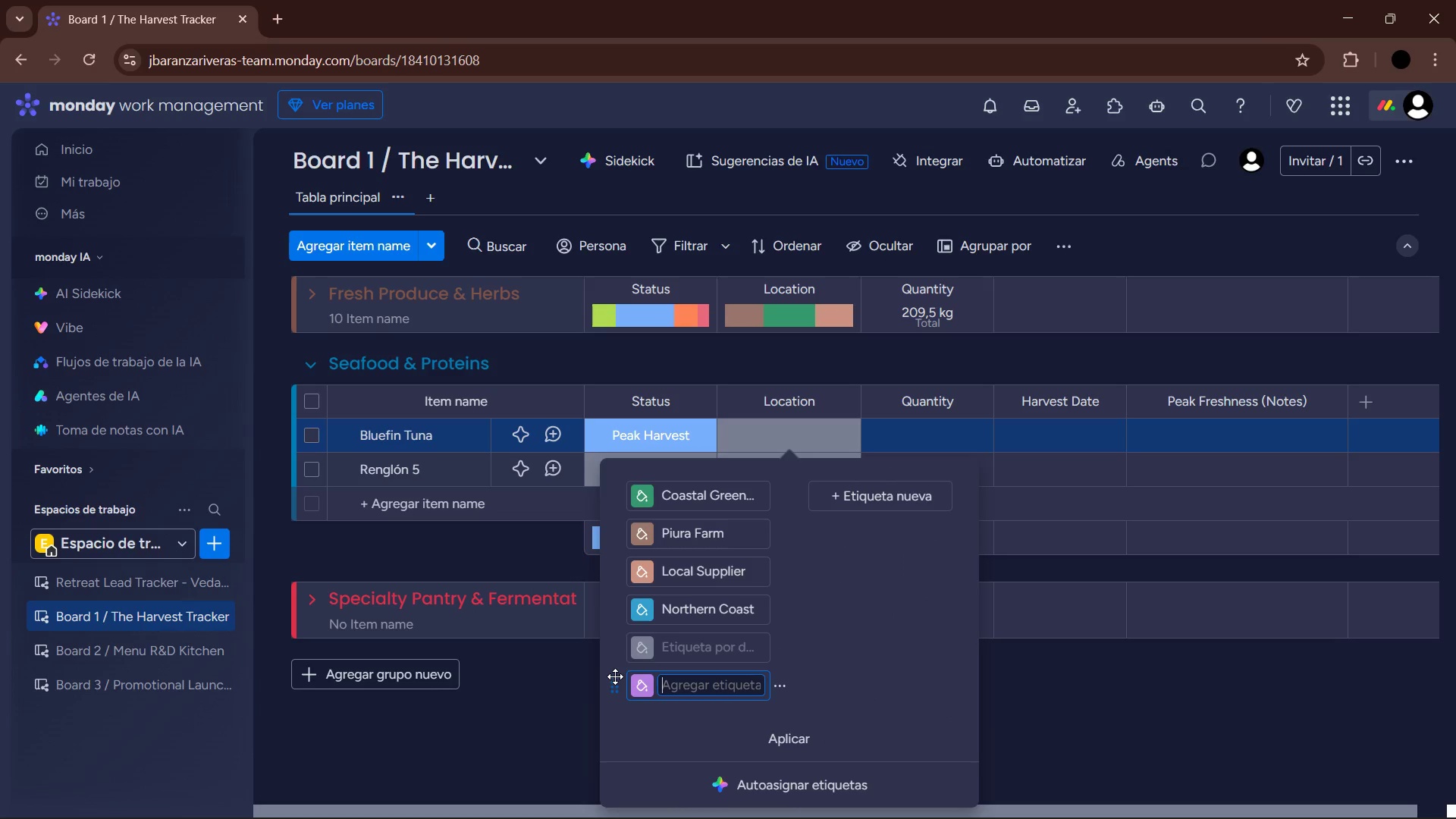 
left_click_drag(start_coordinate=[617, 692], to_coordinate=[616, 645])
 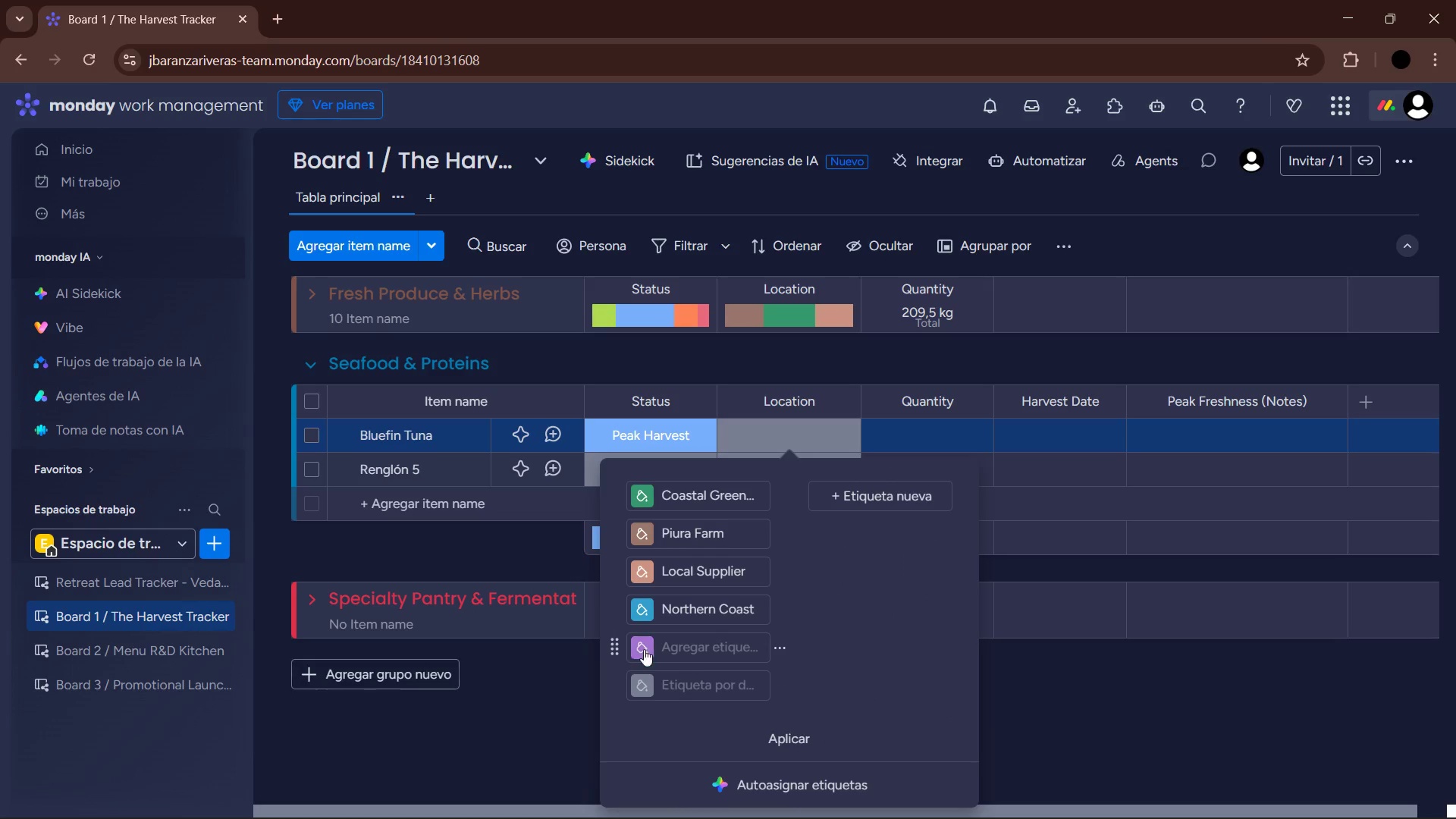 
left_click([642, 649])
 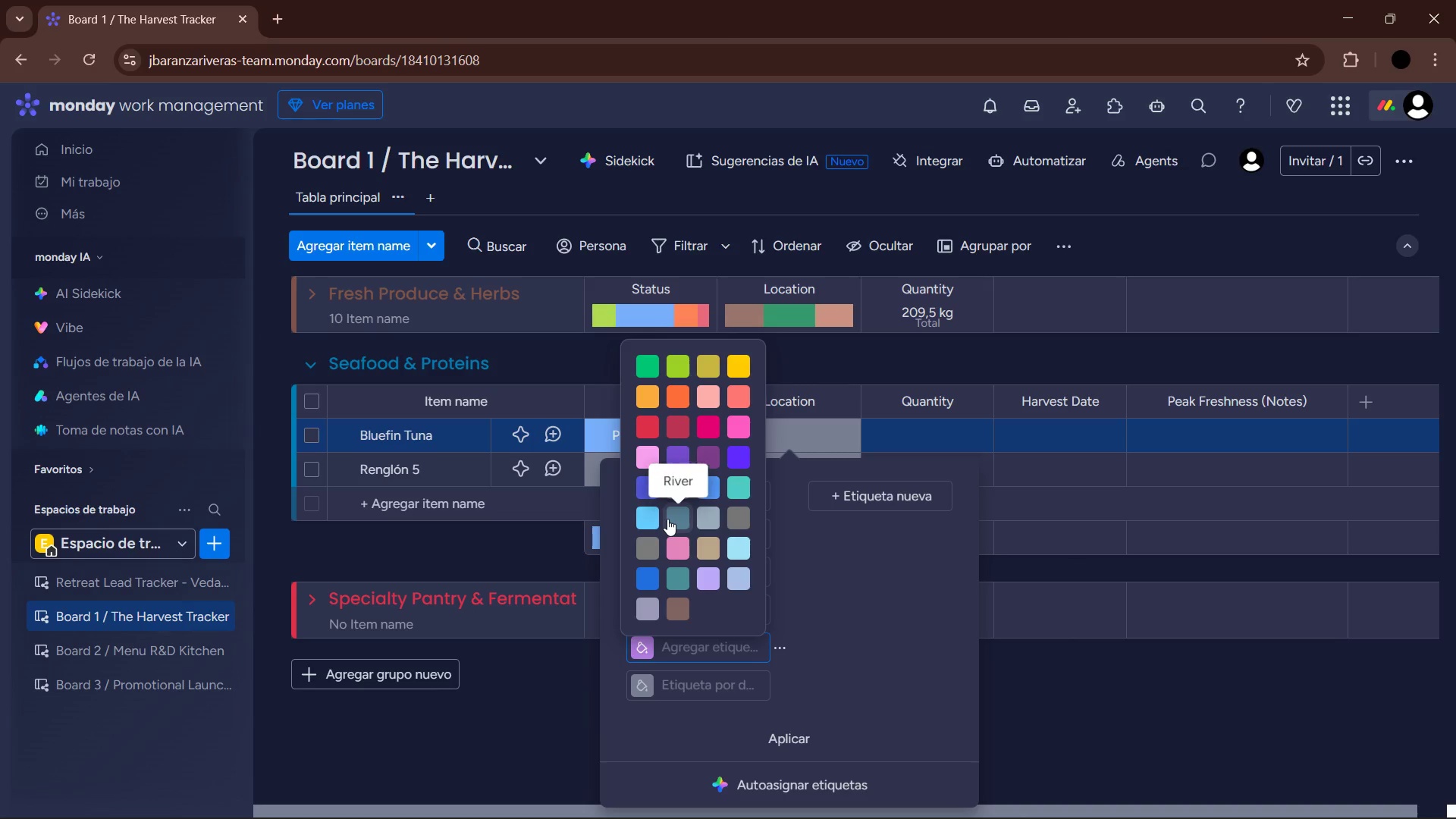 
left_click([678, 496])
 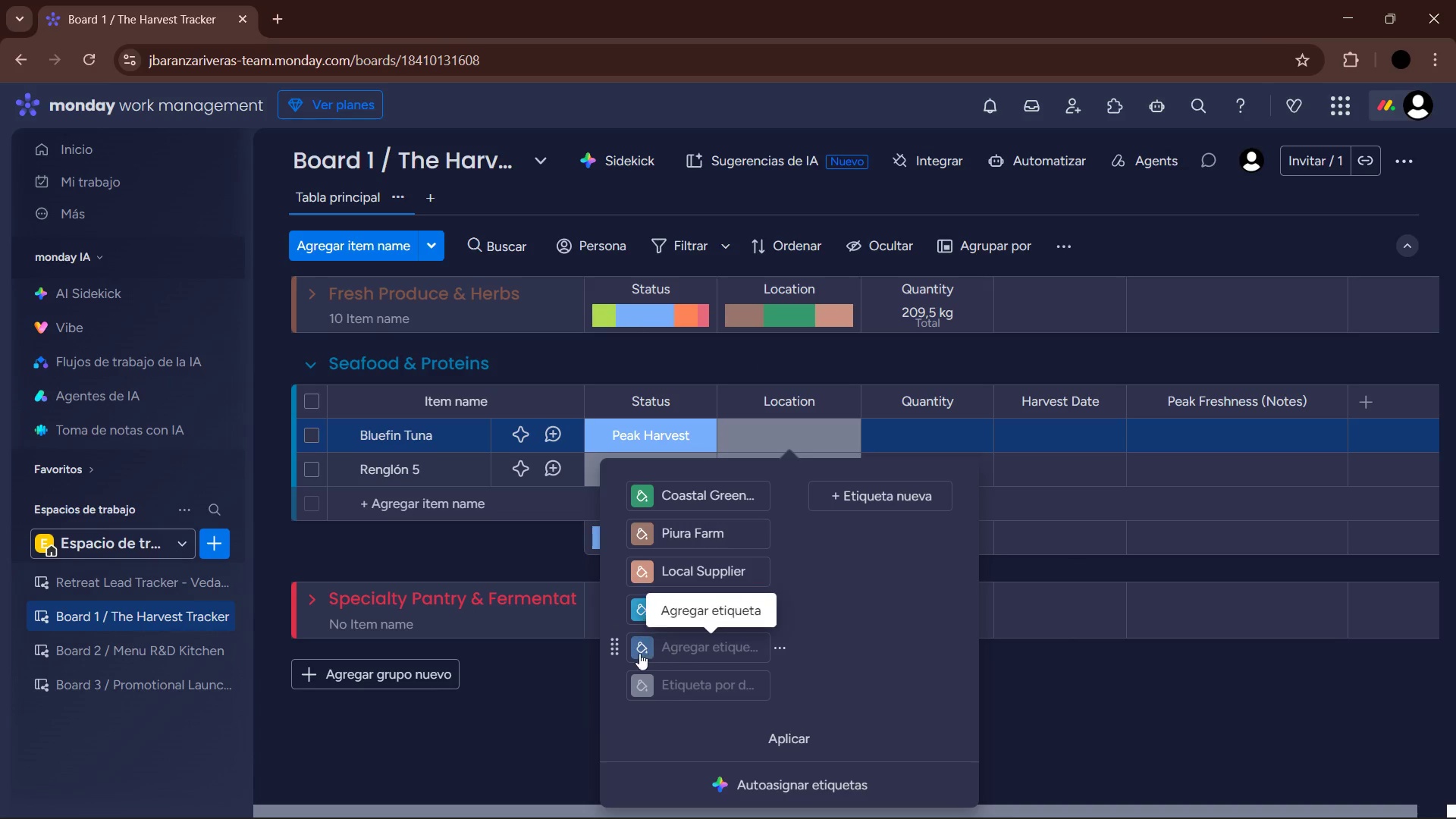 
left_click([688, 648])
 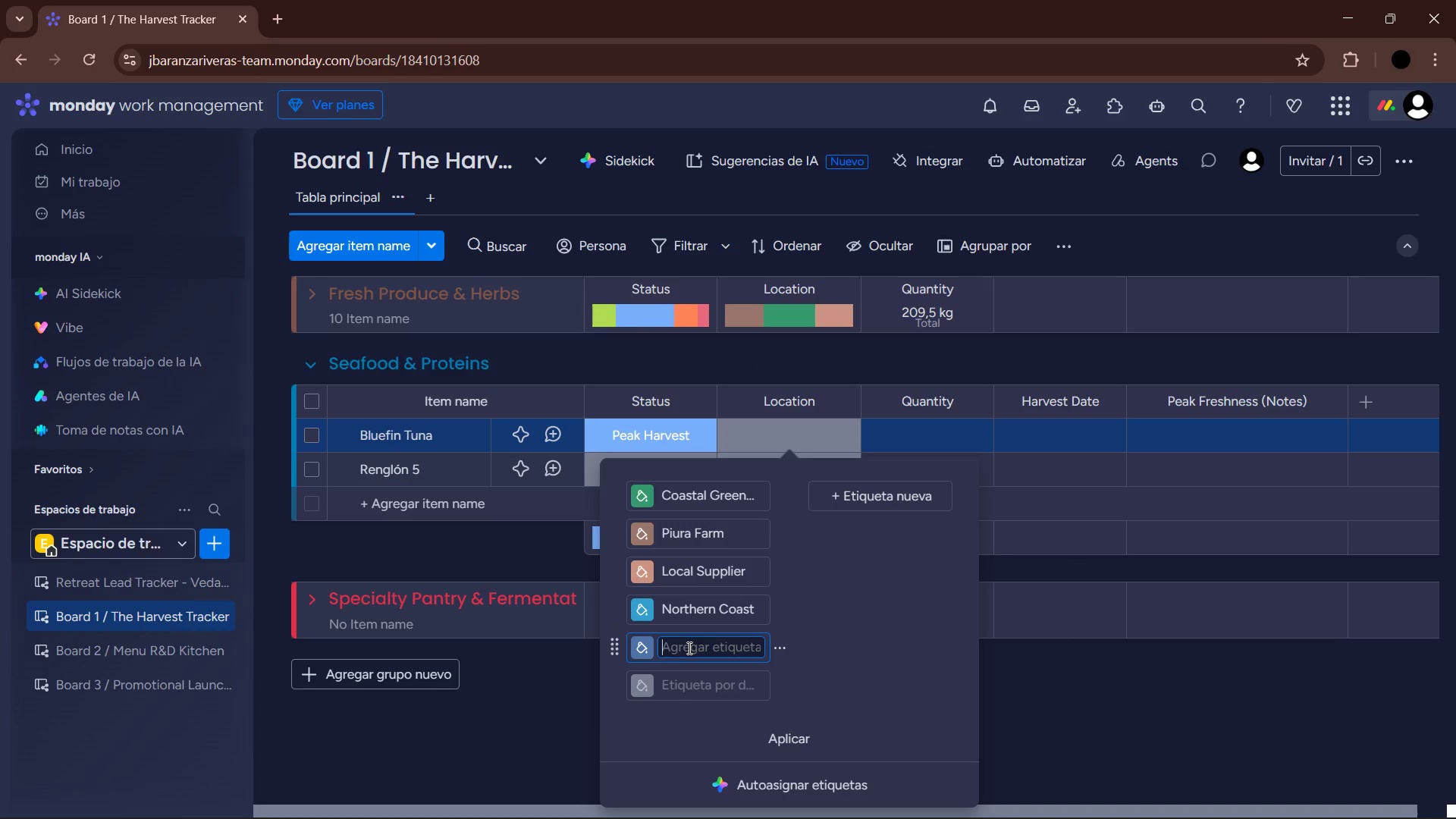 
type(Premium Import)
 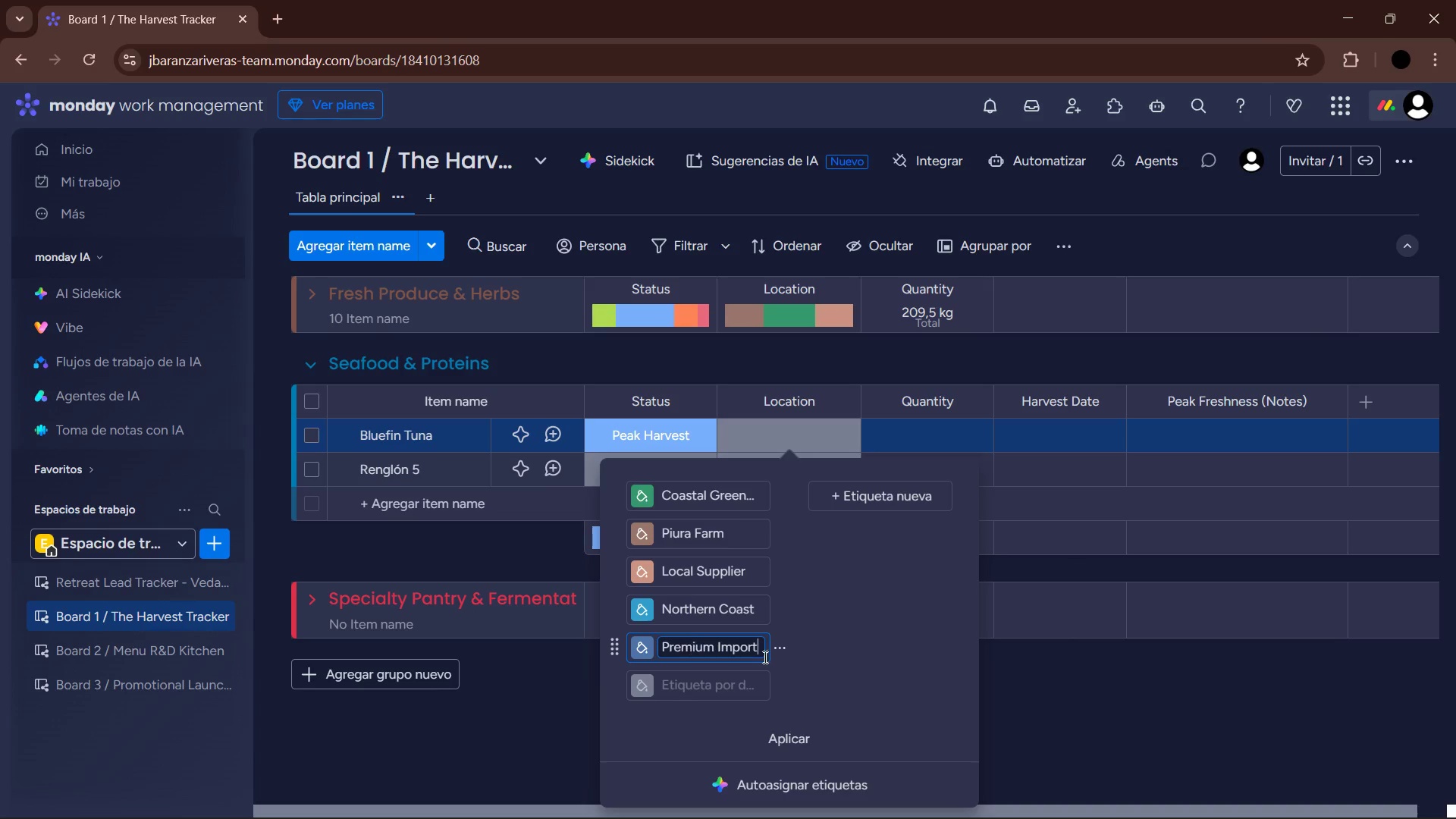 
left_click([727, 686])
 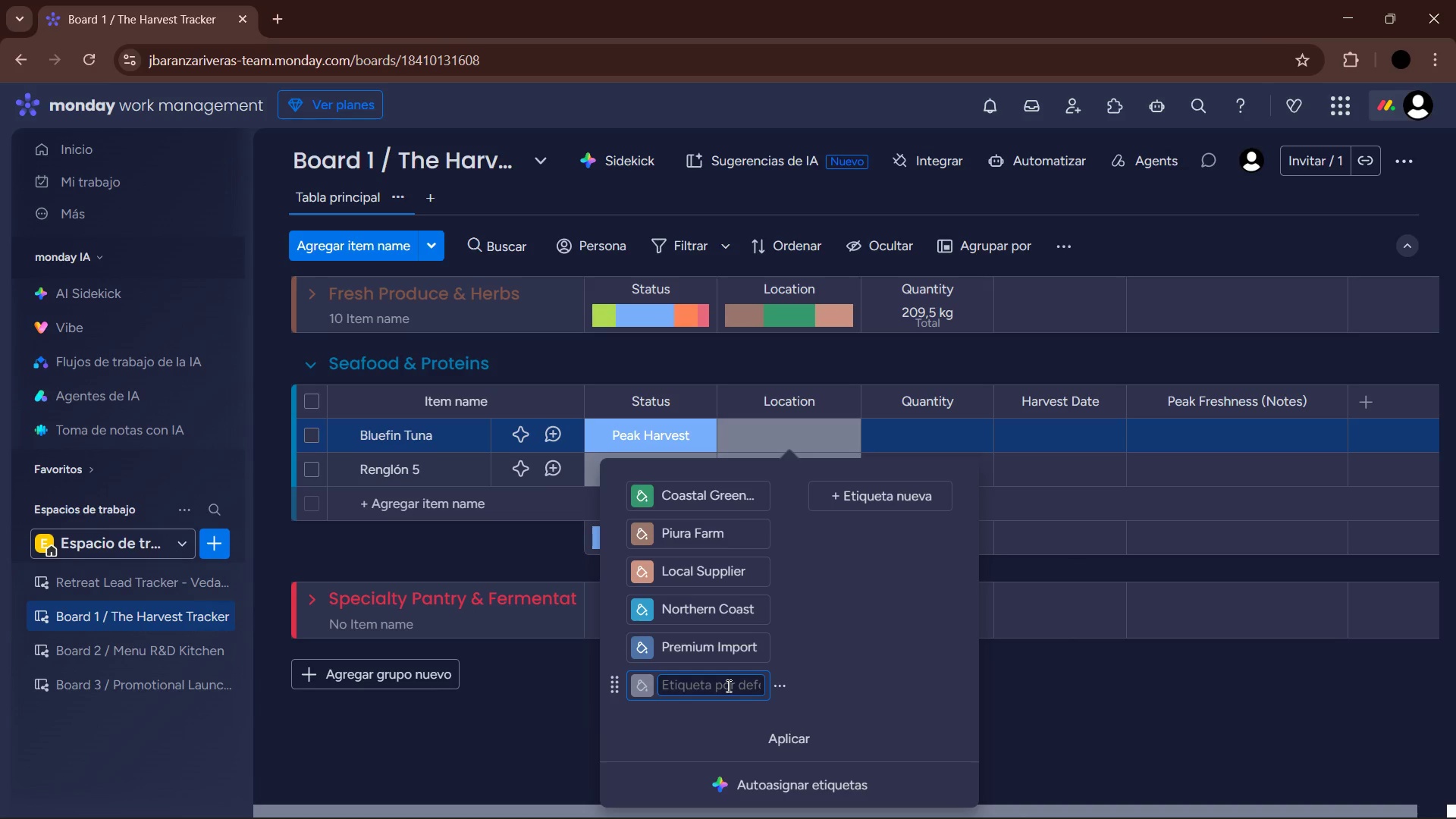 
type(Coastal Waters)
 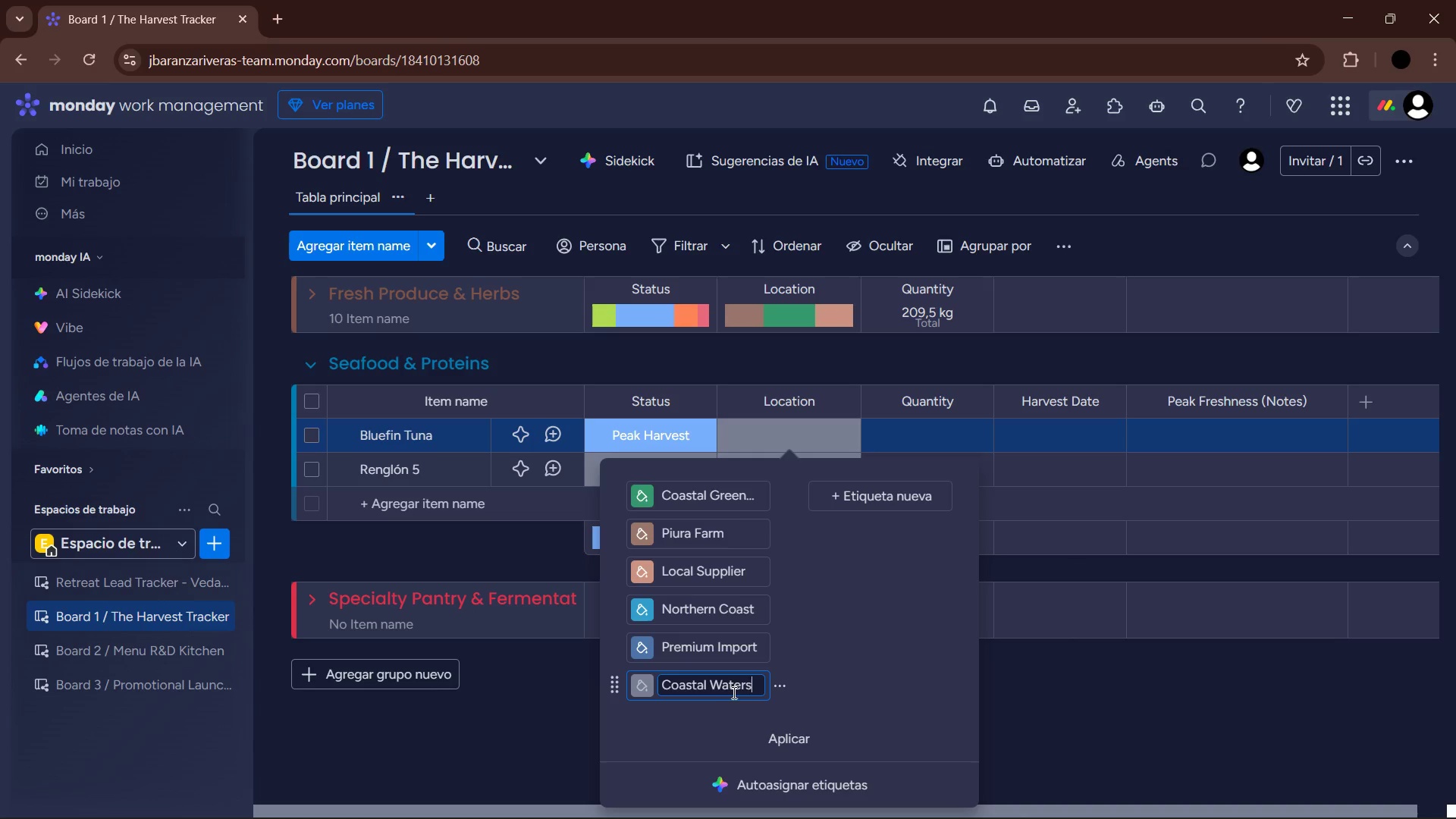 
left_click_drag(start_coordinate=[757, 688], to_coordinate=[655, 695])
 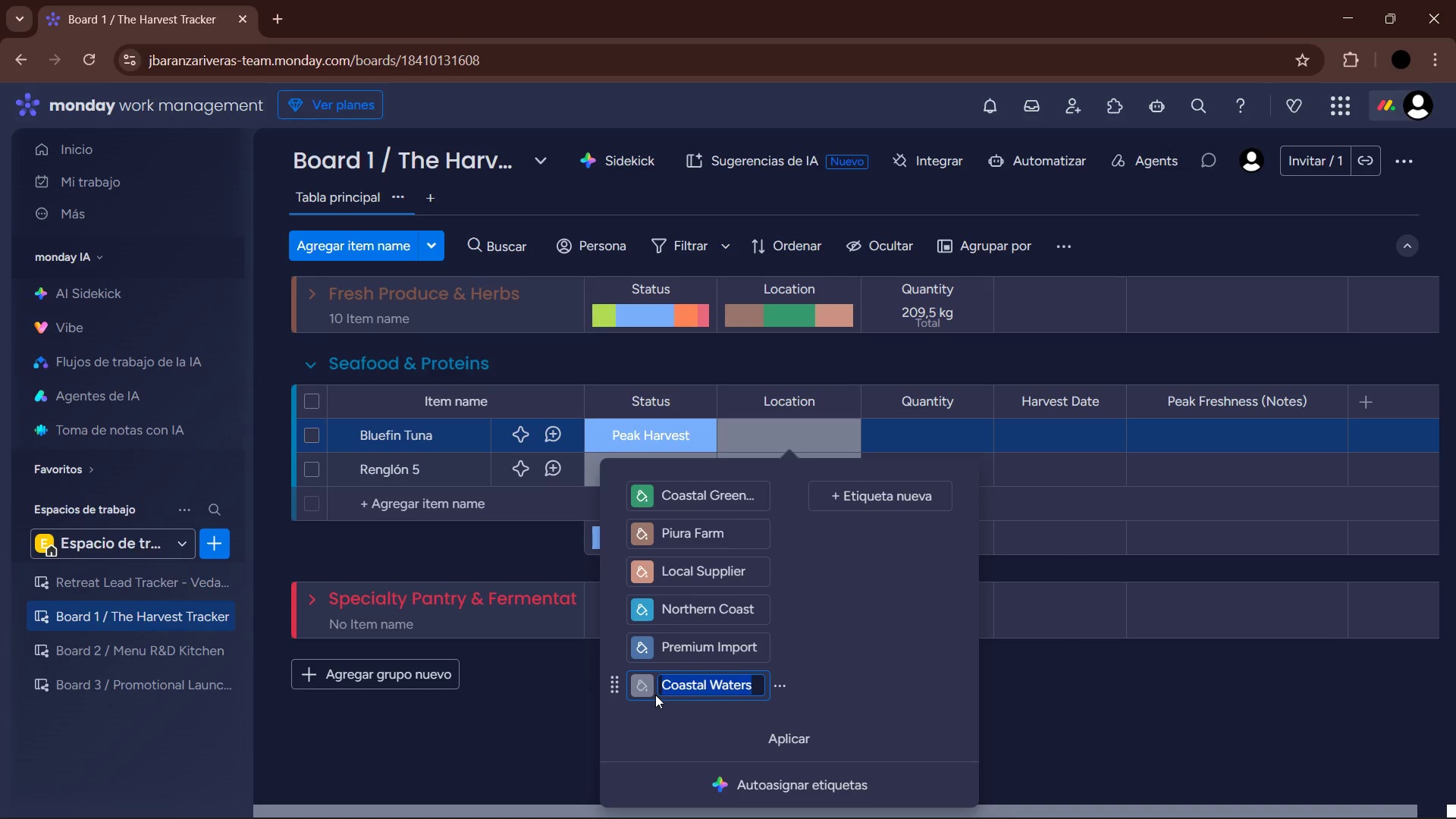 
key(Control+C)
 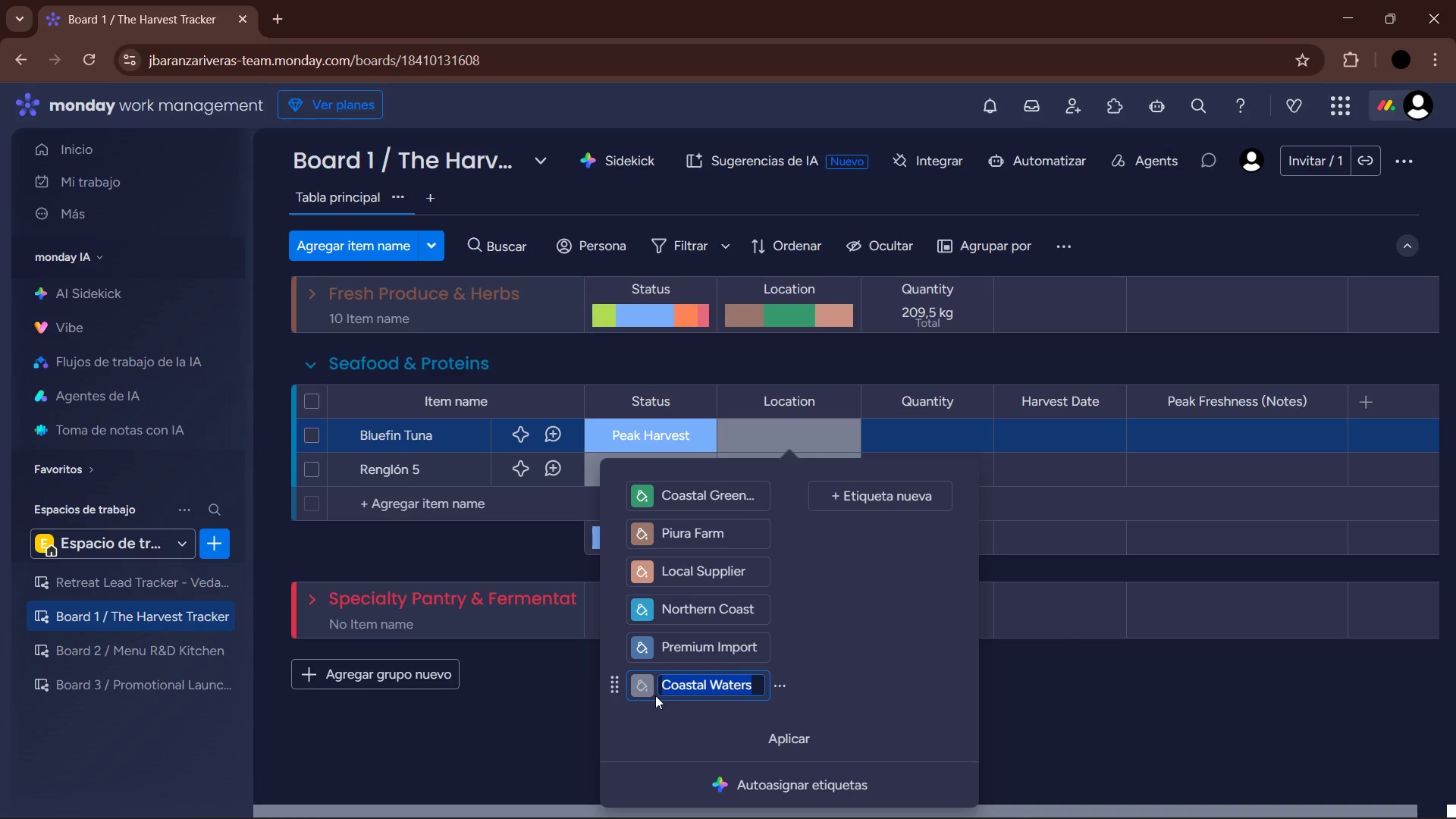 
key(Control+C)
 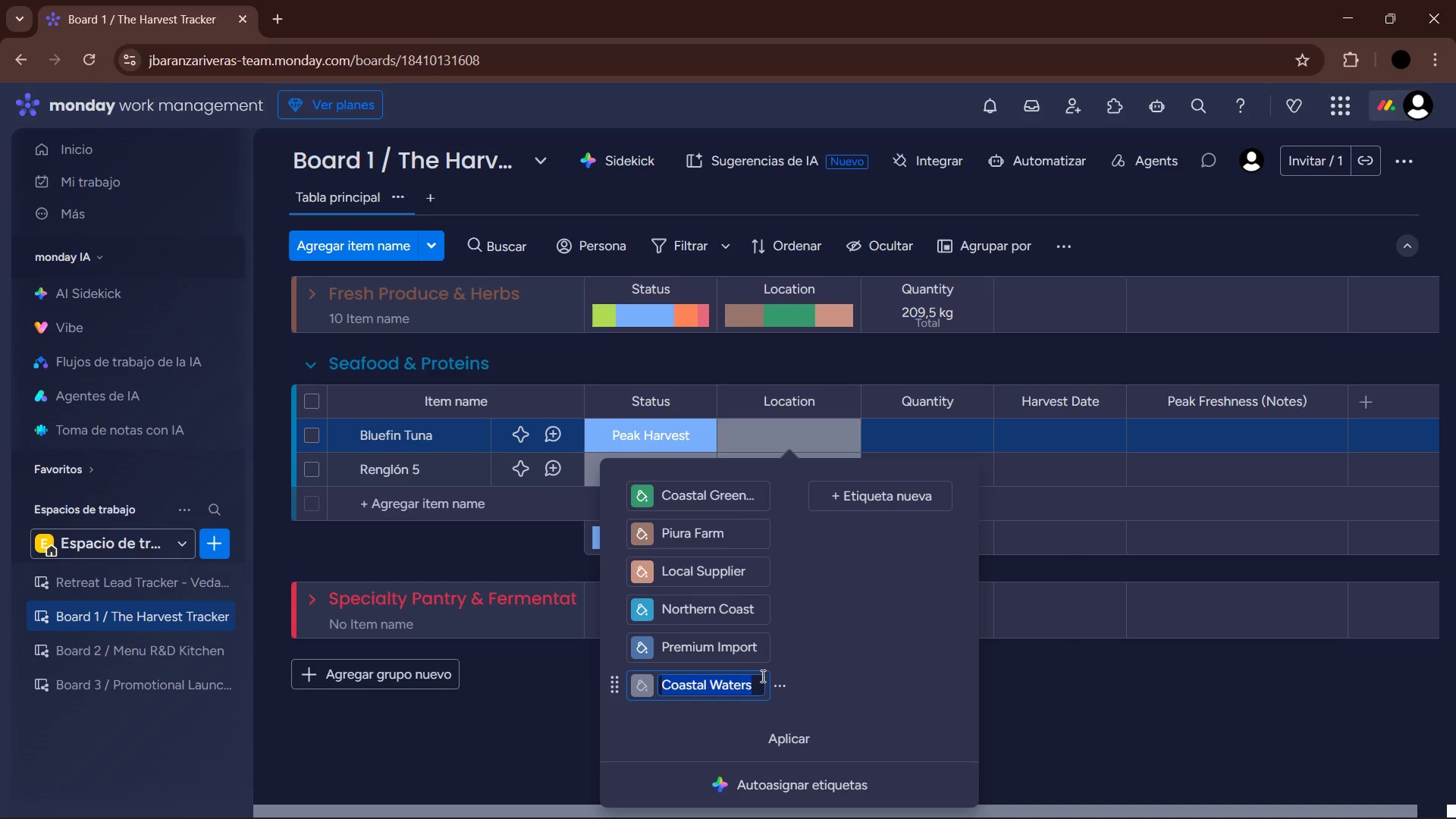 
key(Backspace)
 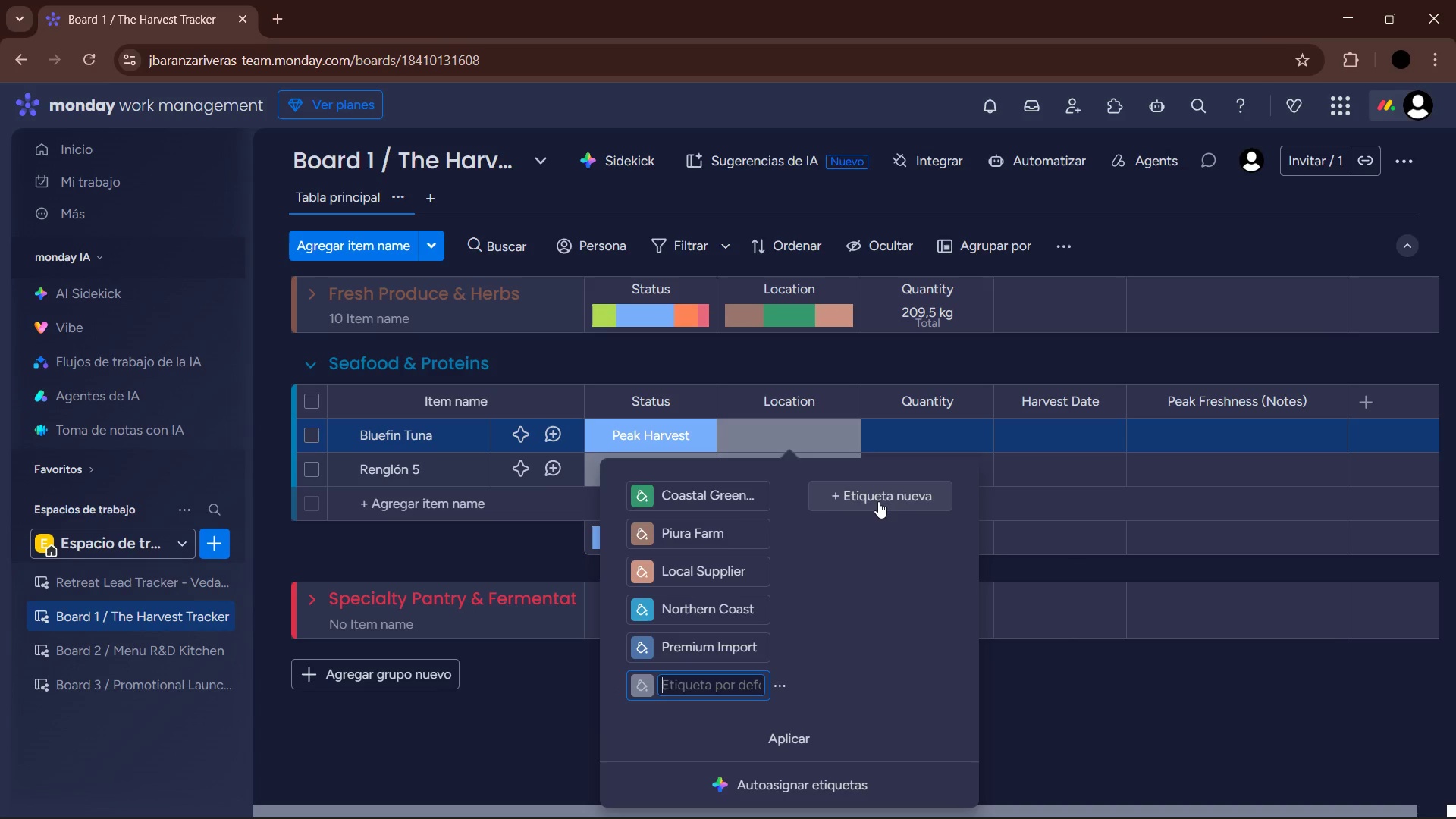 
left_click([881, 495])
 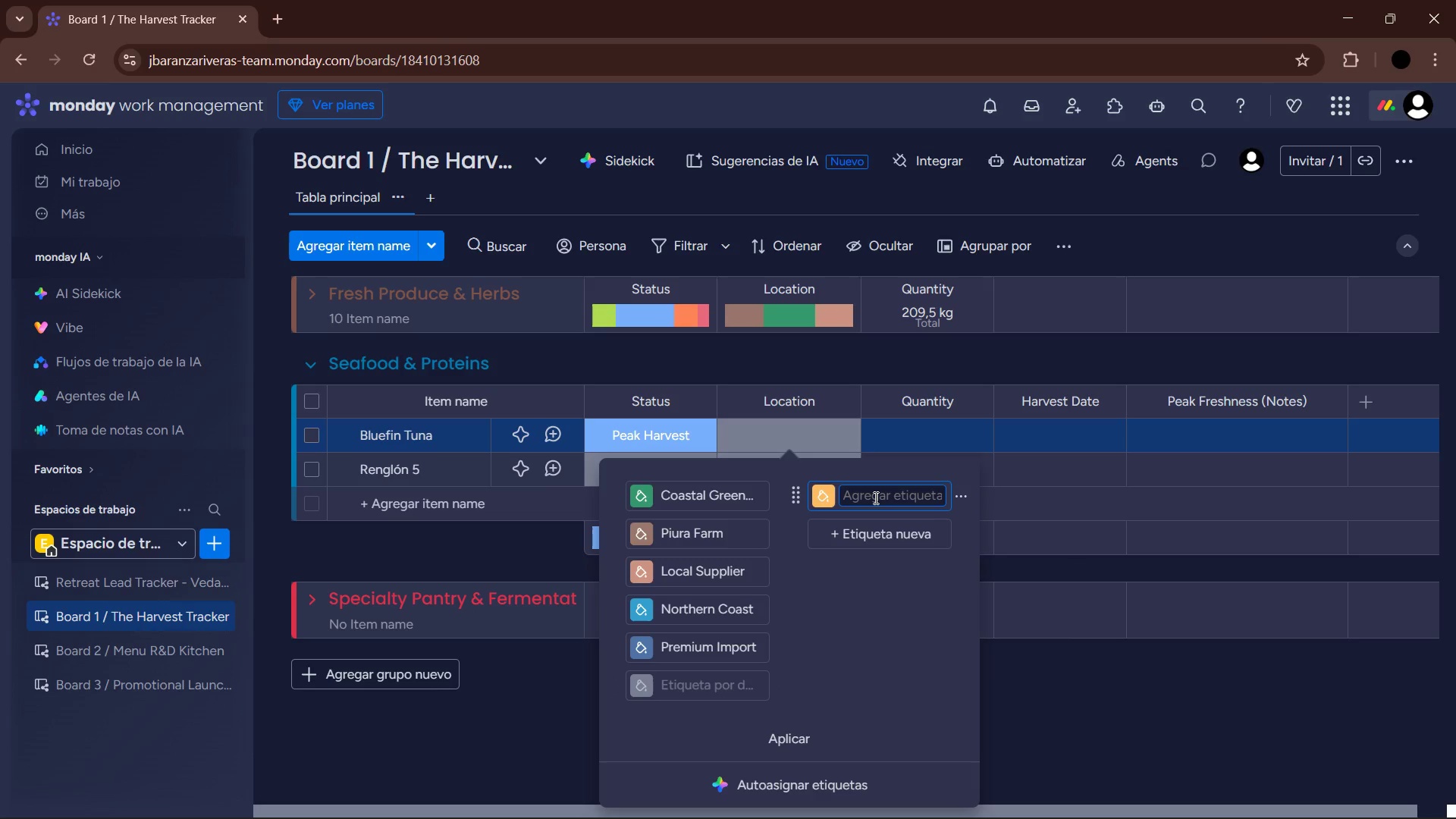 
key(Control+ControlLeft)
 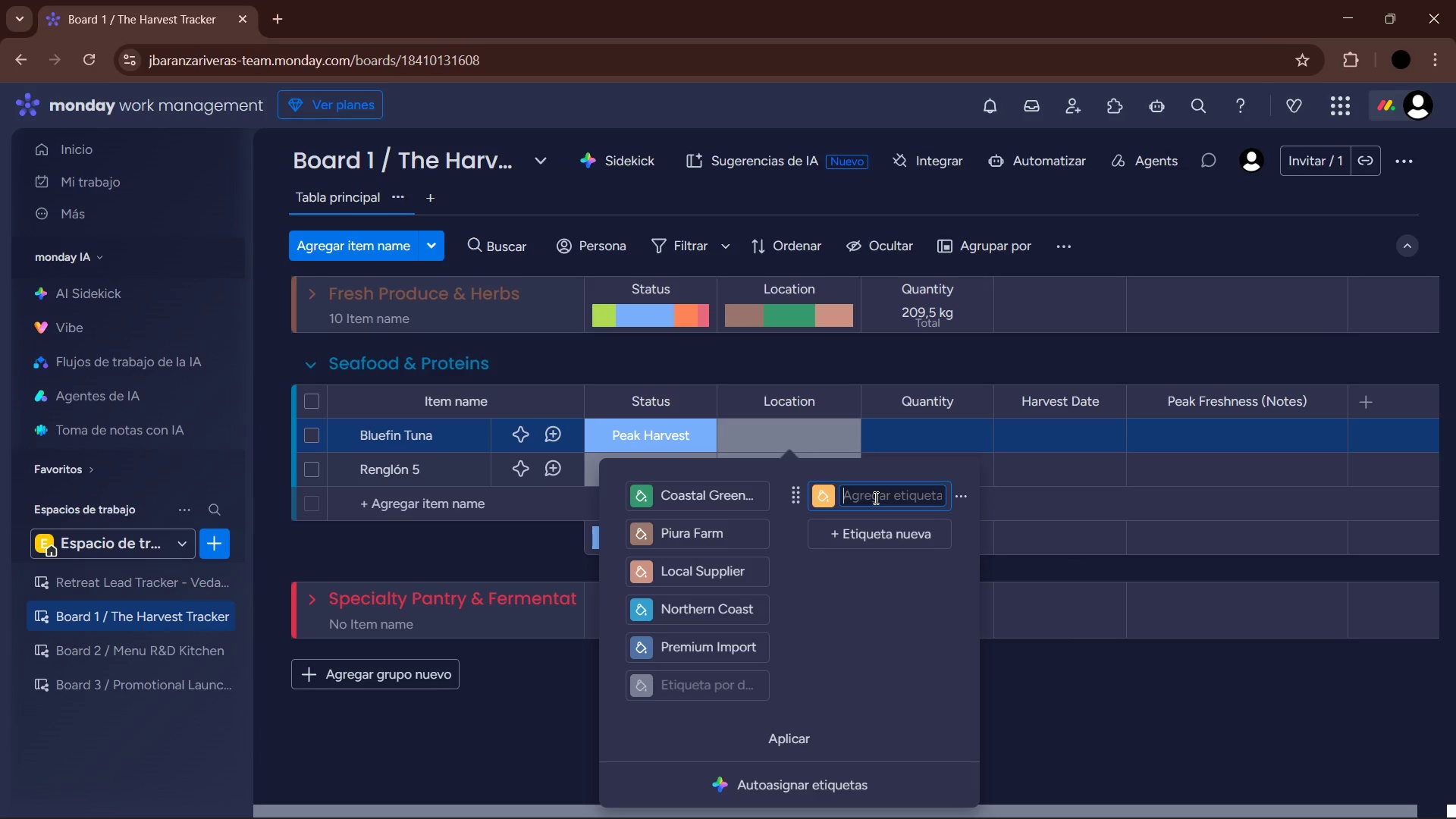 
key(Control+V)
 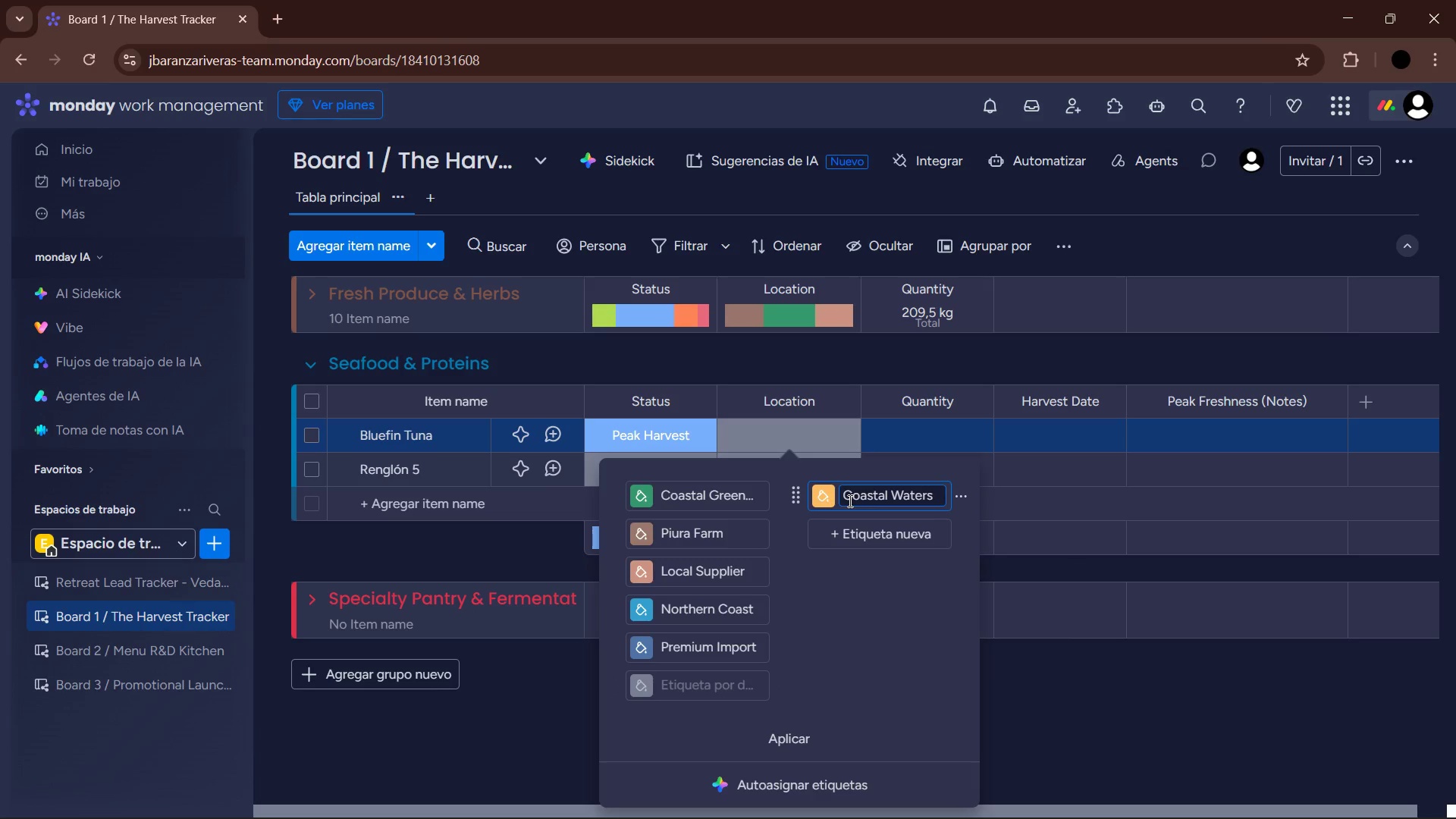 
left_click([830, 494])
 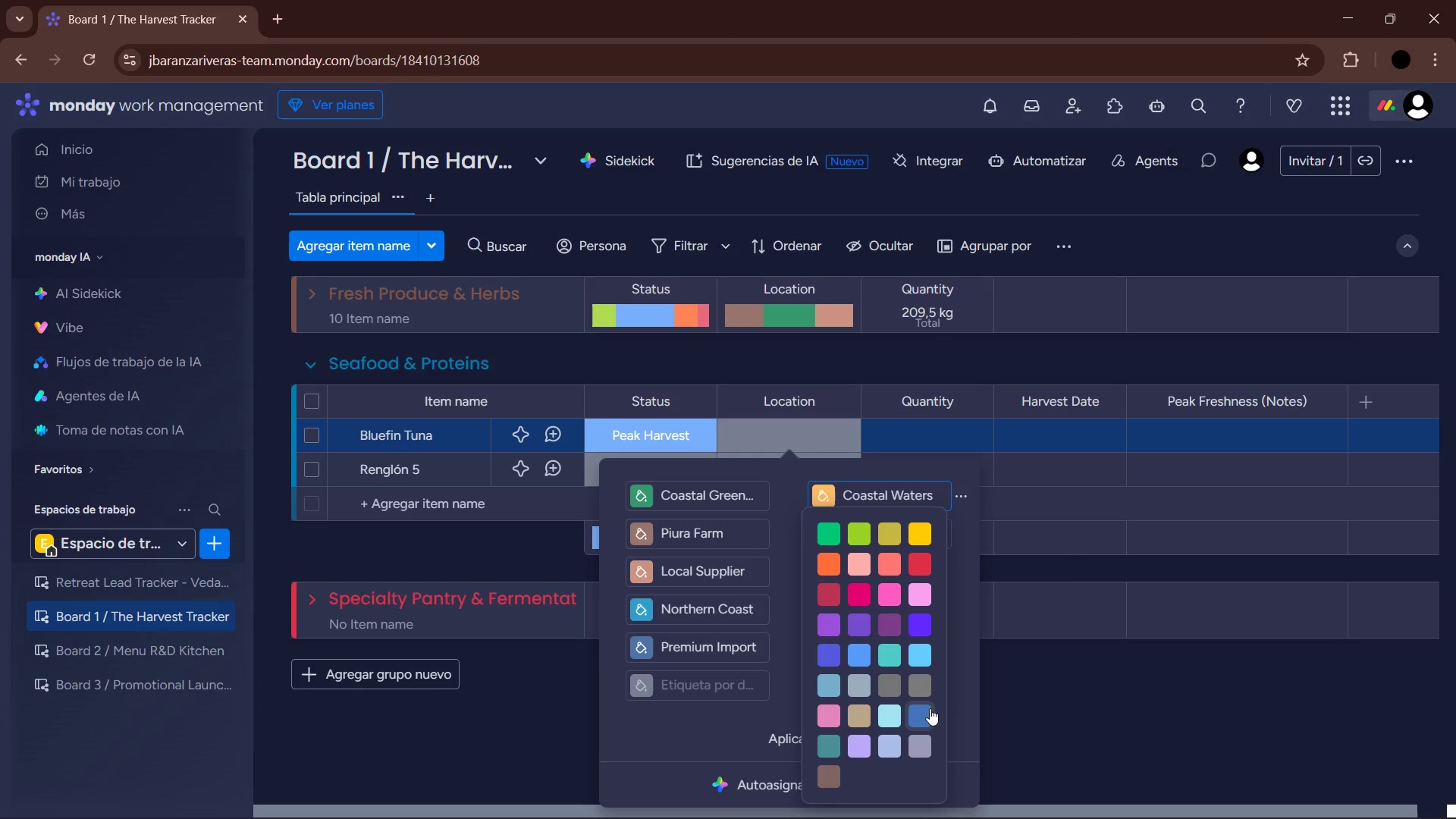 
left_click([928, 714])
 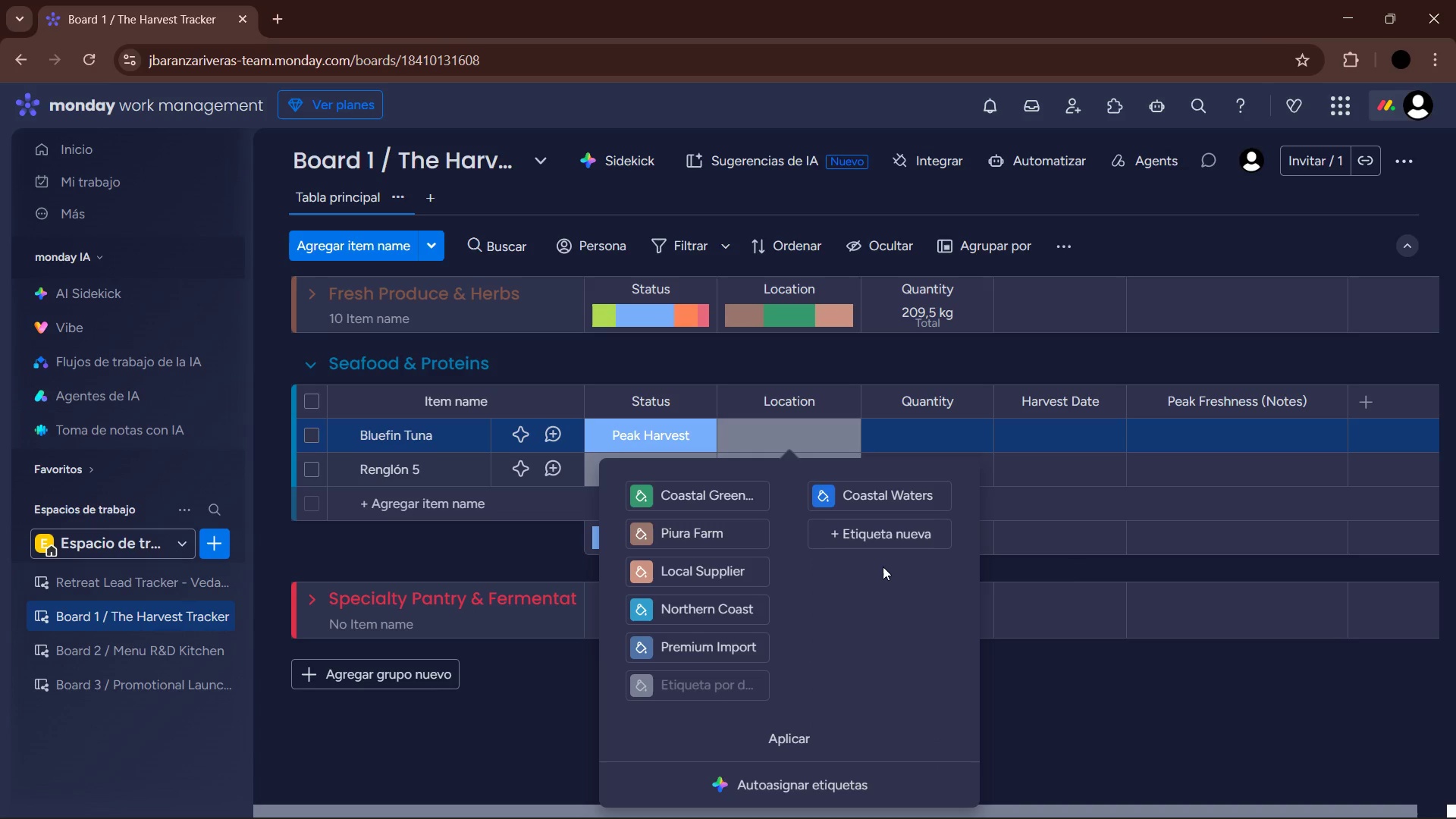 
wait(11.92)
 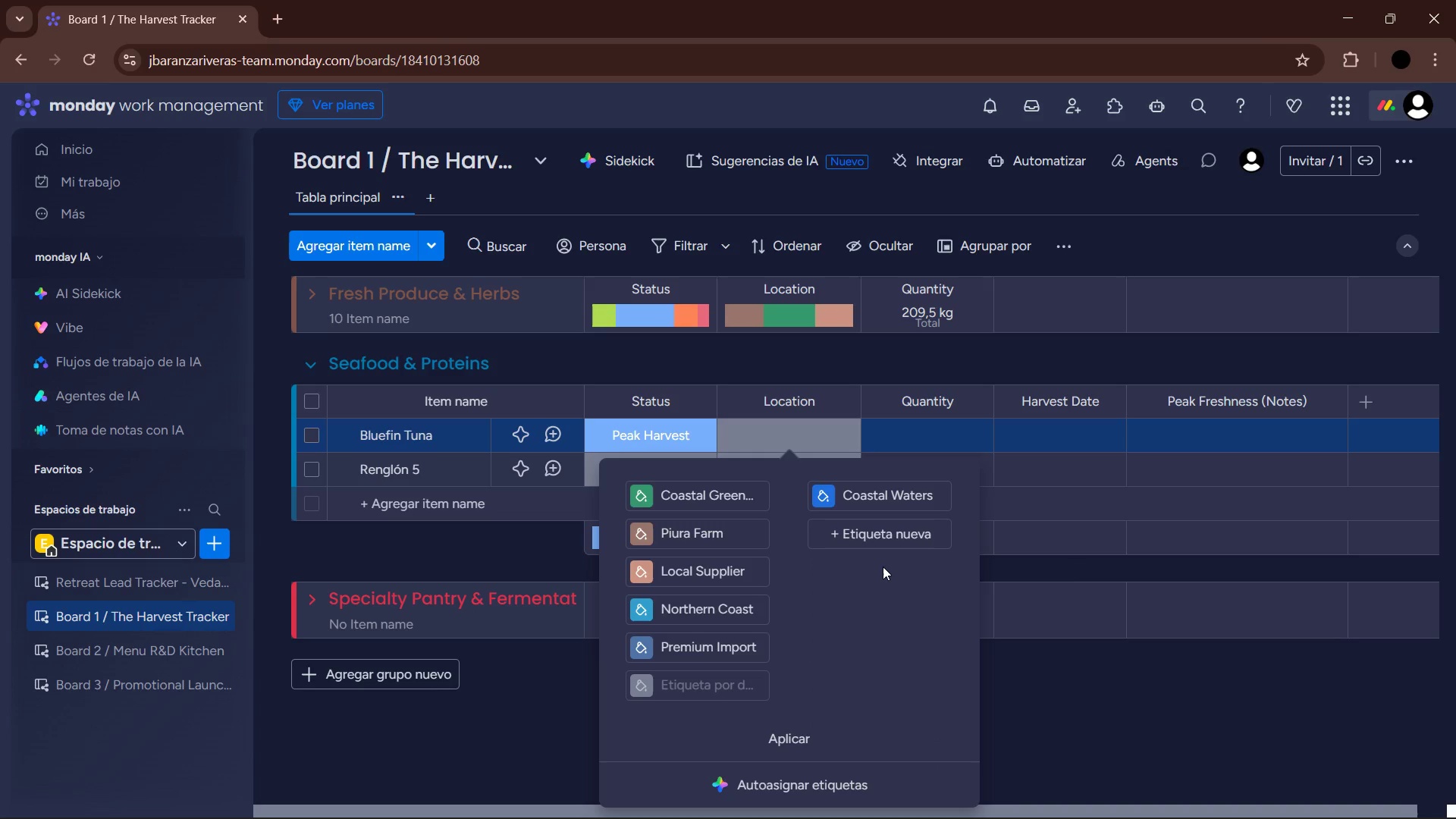 
left_click([876, 524])
 